 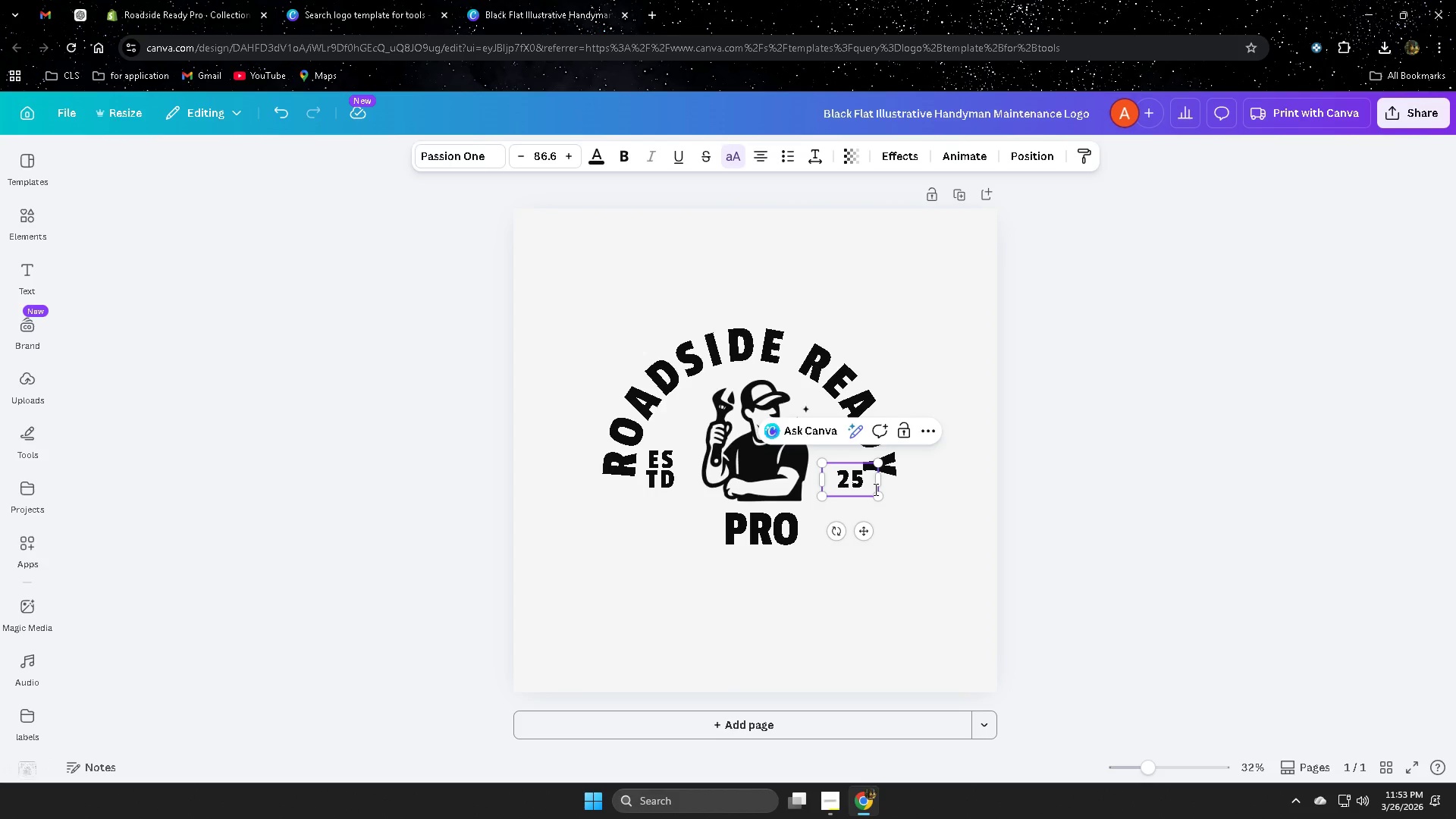 
key(Control+Z)
 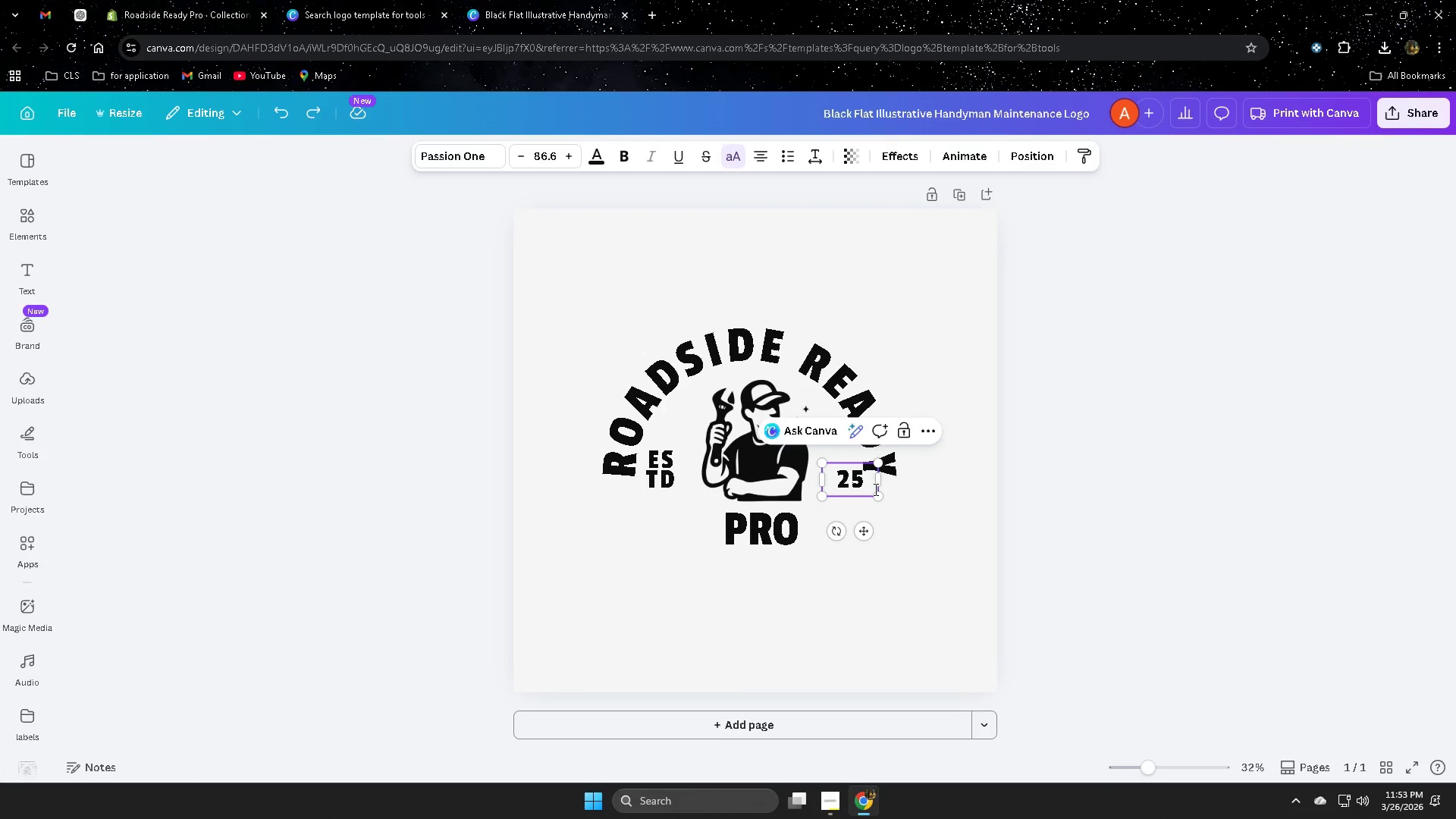 
key(Control+Z)
 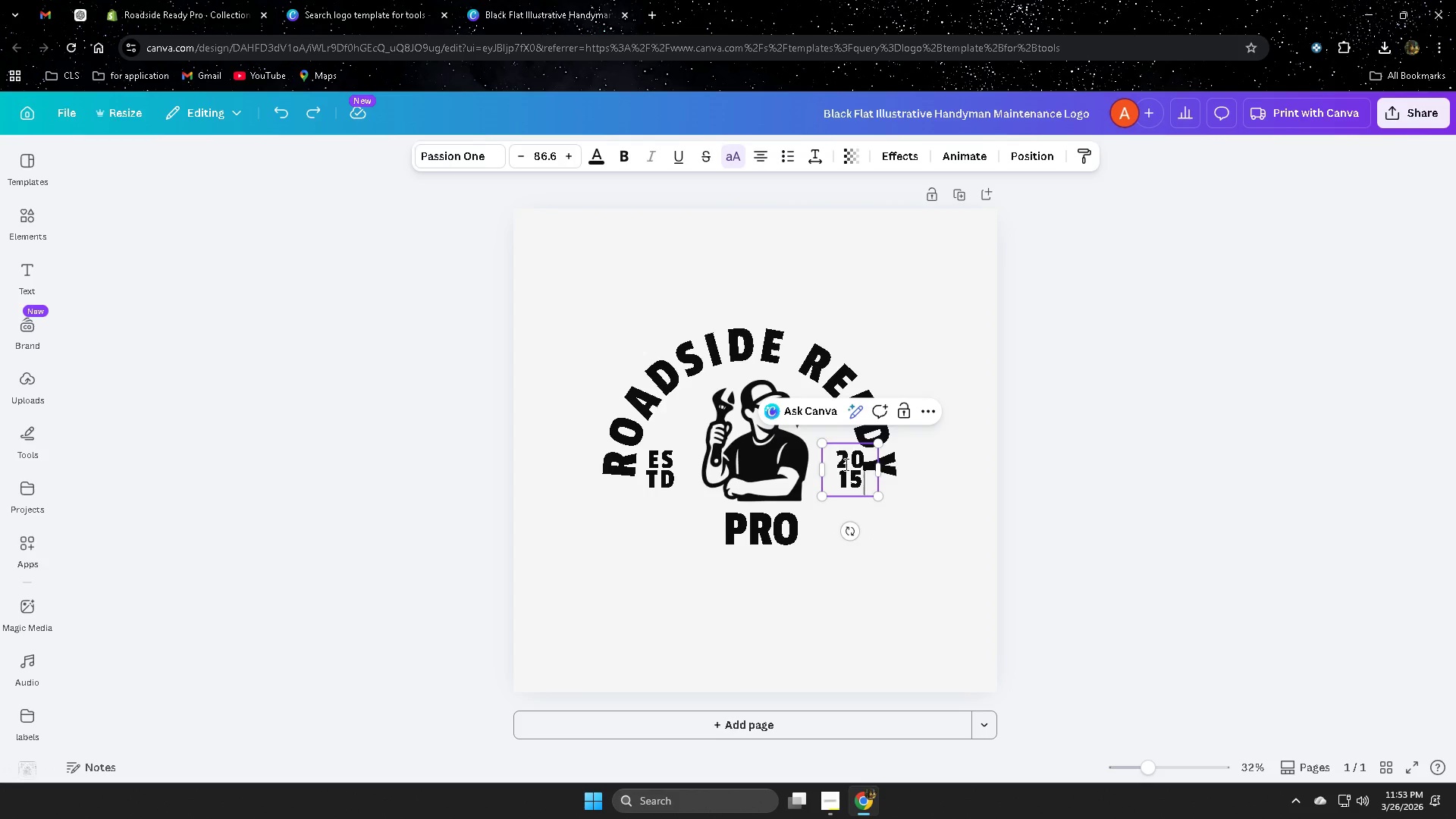 
left_click_drag(start_coordinate=[839, 462], to_coordinate=[859, 472])
 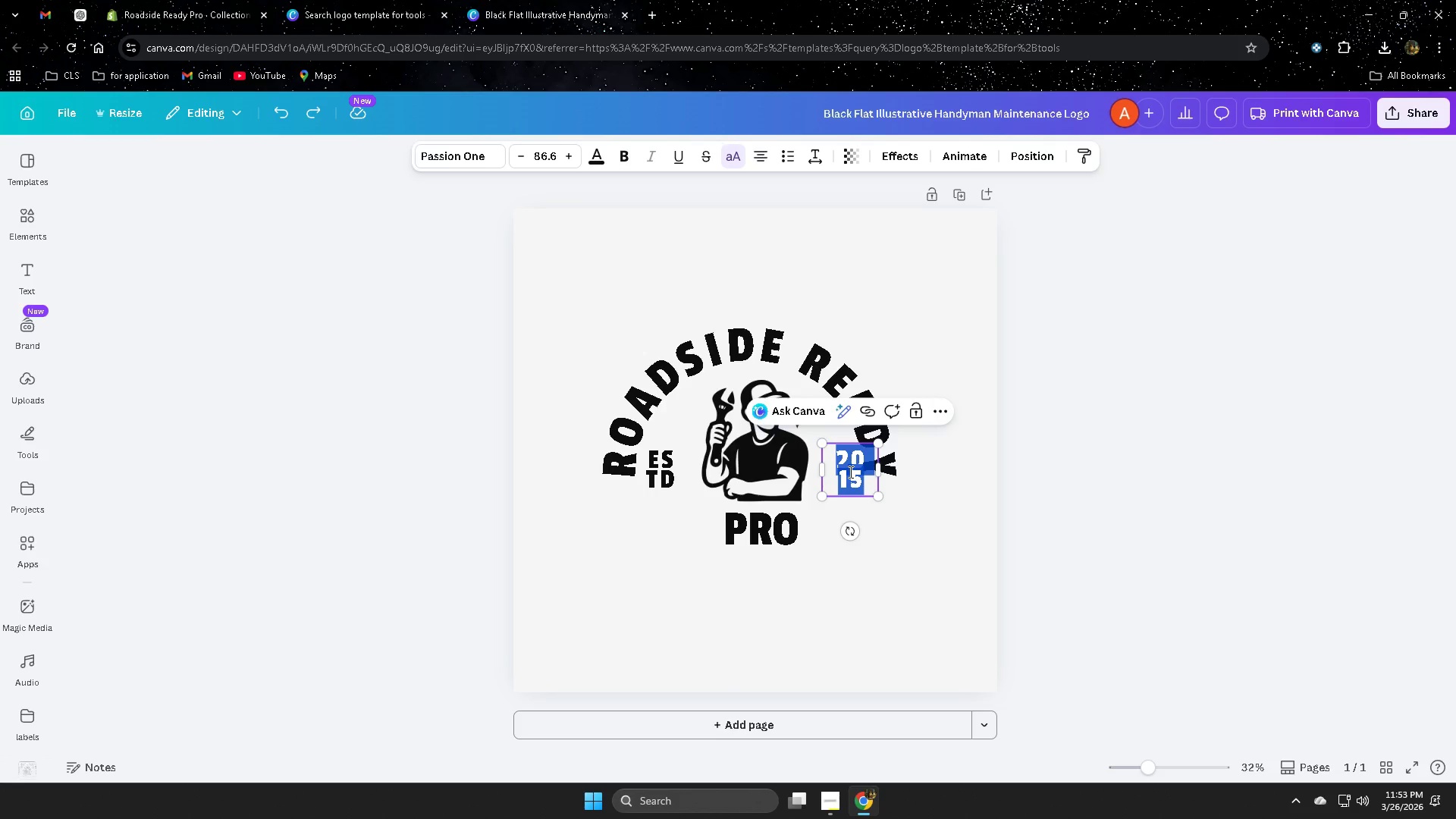 
type(2025)
 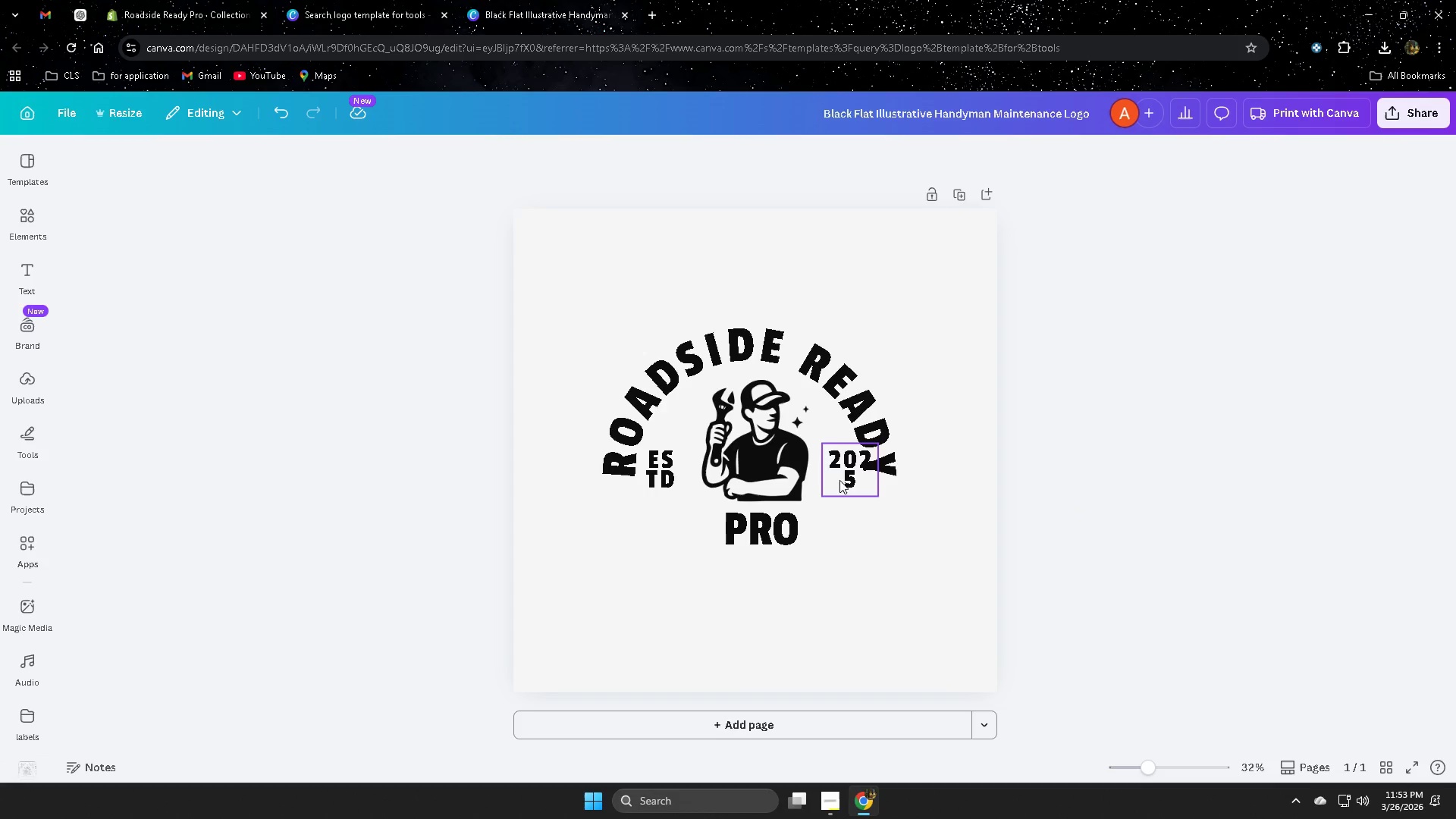 
left_click([864, 465])
 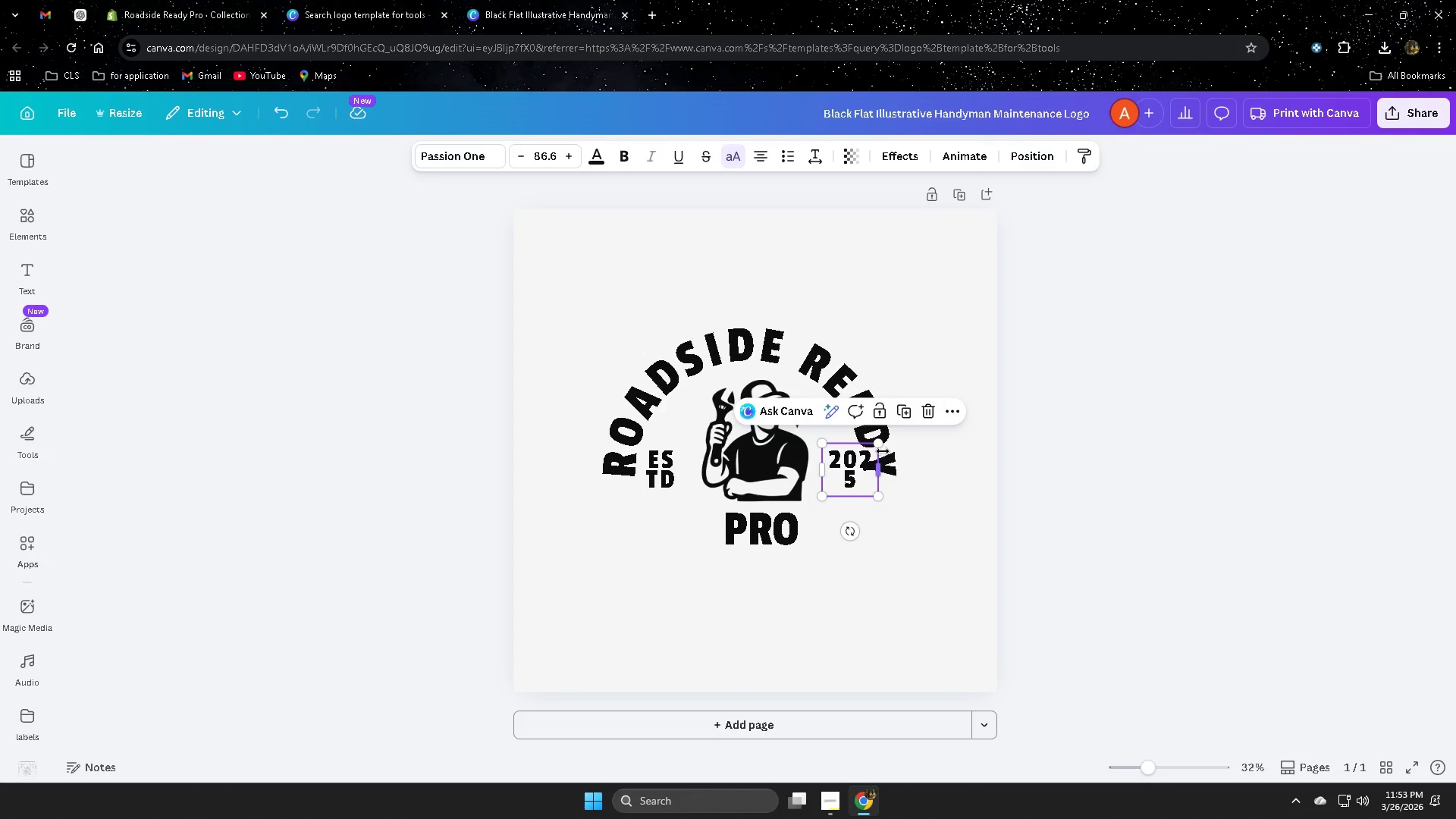 
key(Control+Z)
 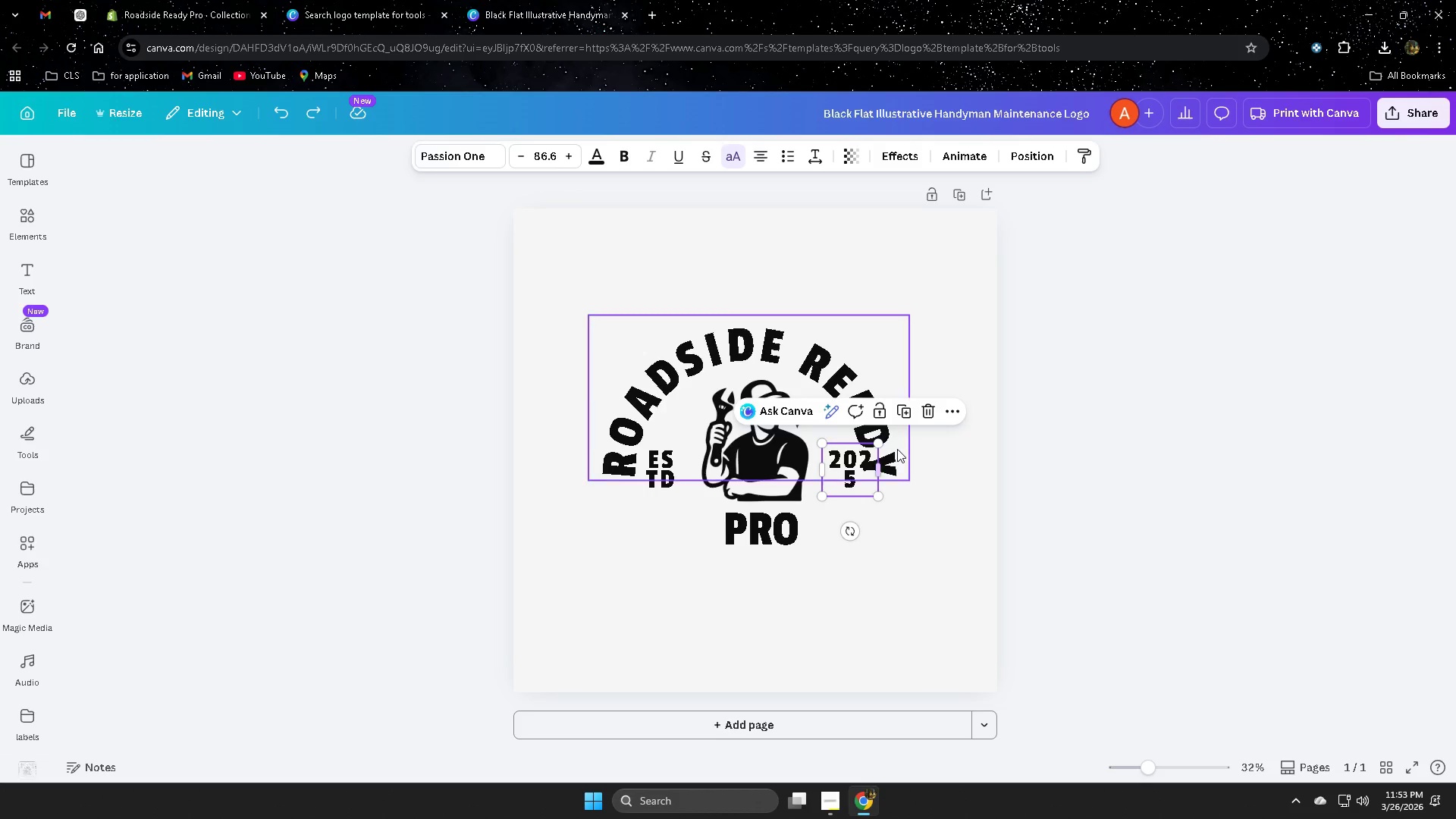 
key(Control+Z)
 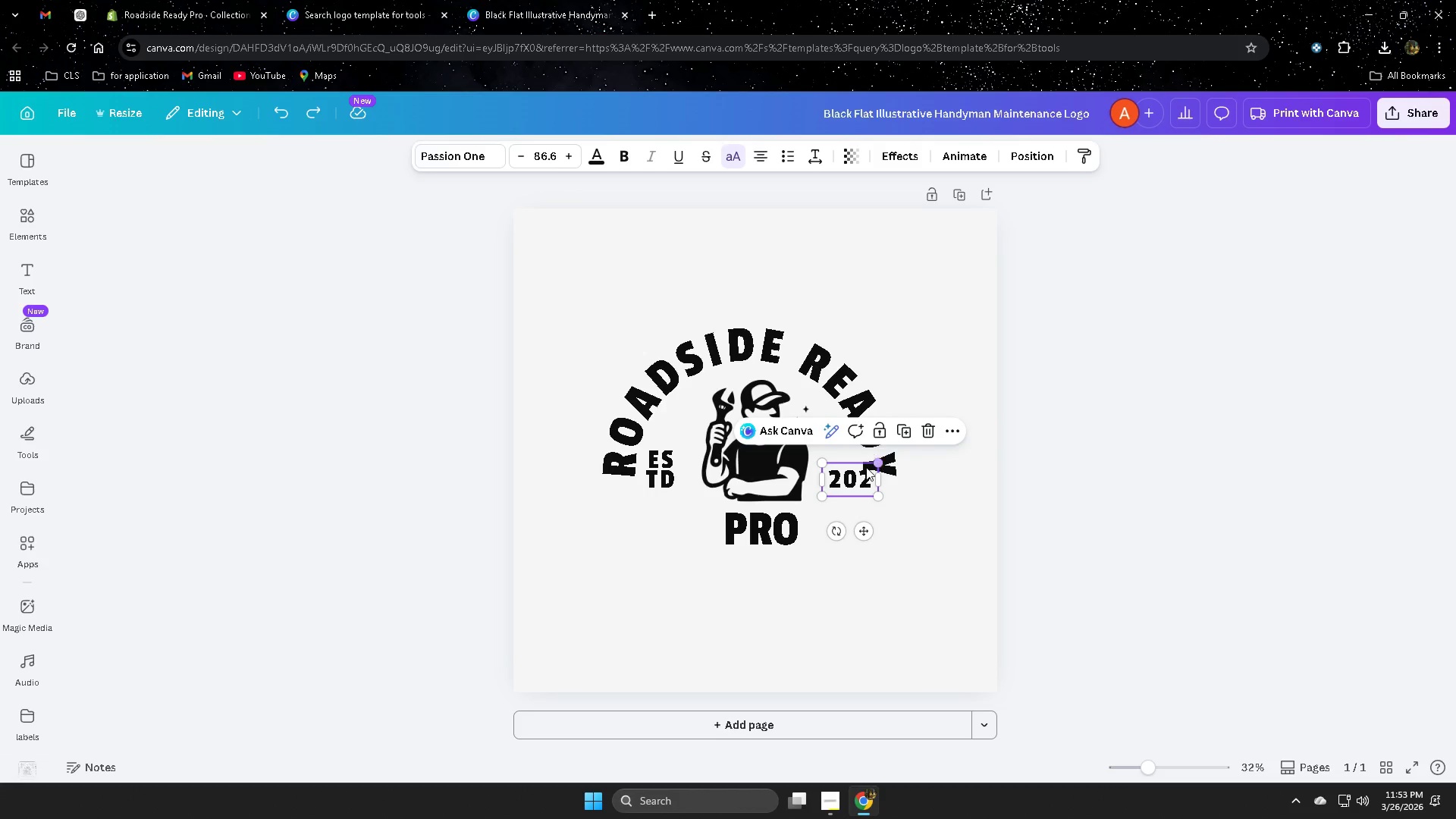 
key(Control+Z)
 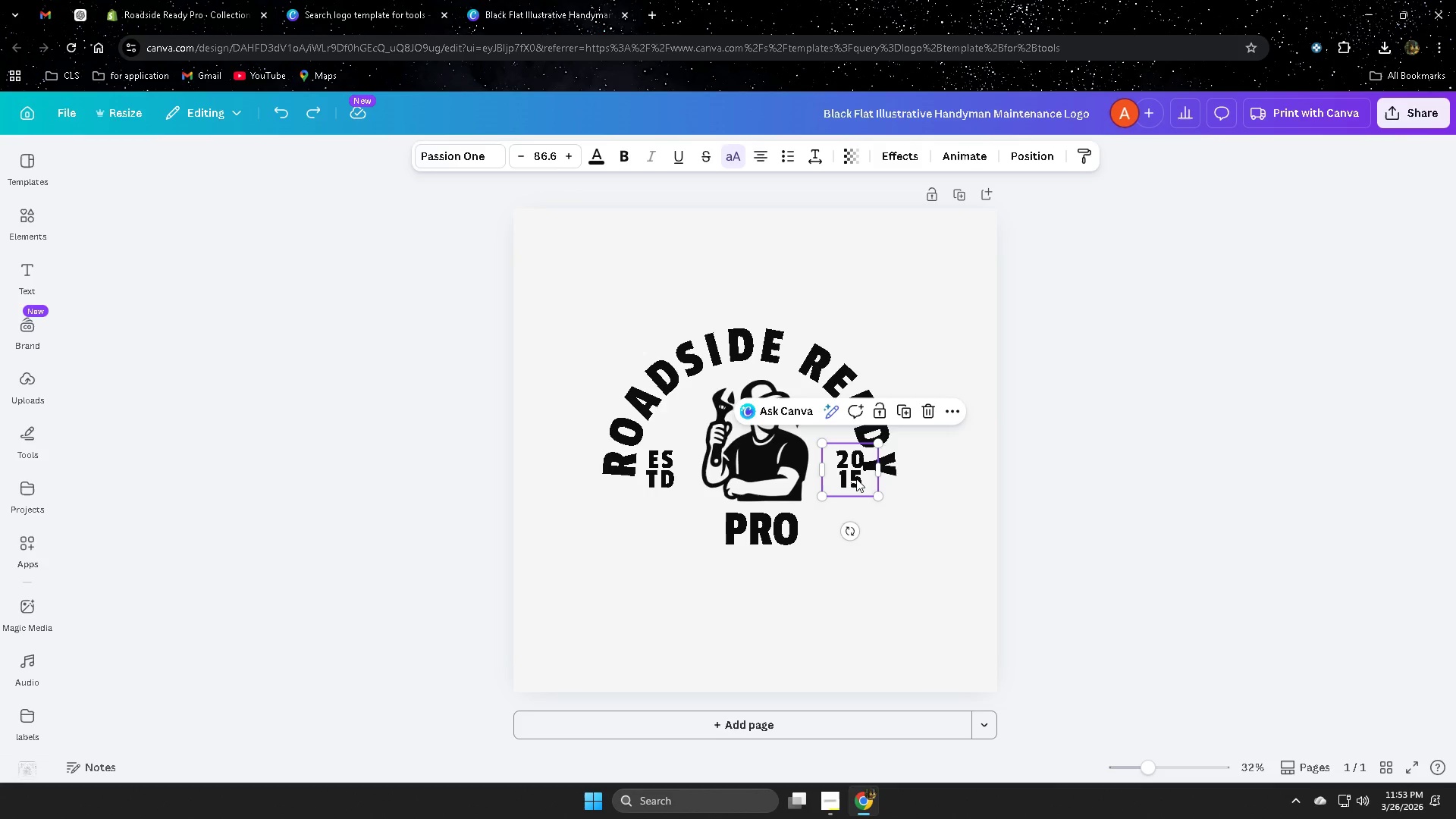 
left_click([855, 479])
 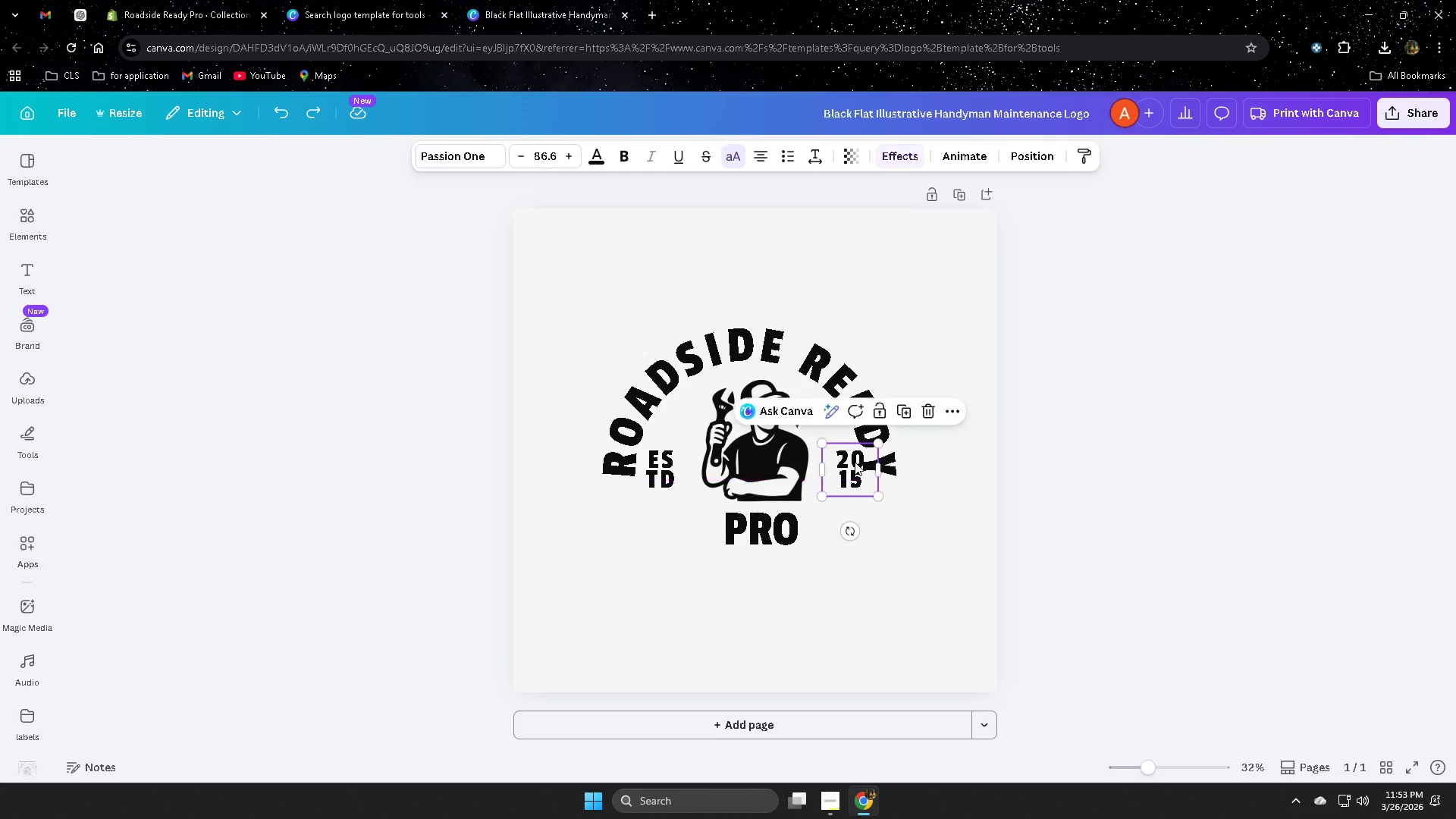 
double_click([855, 462])
 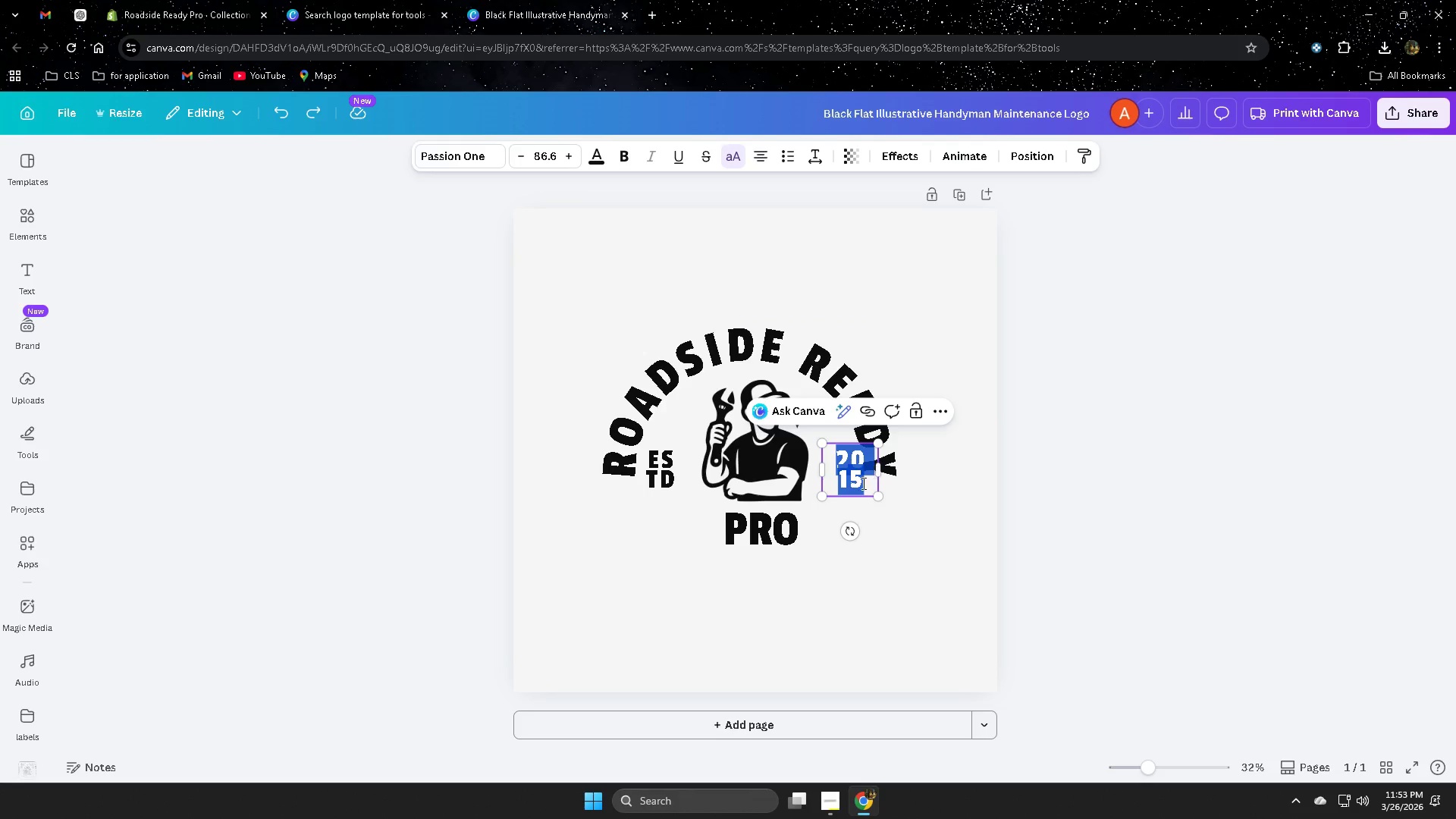 
left_click([852, 485])
 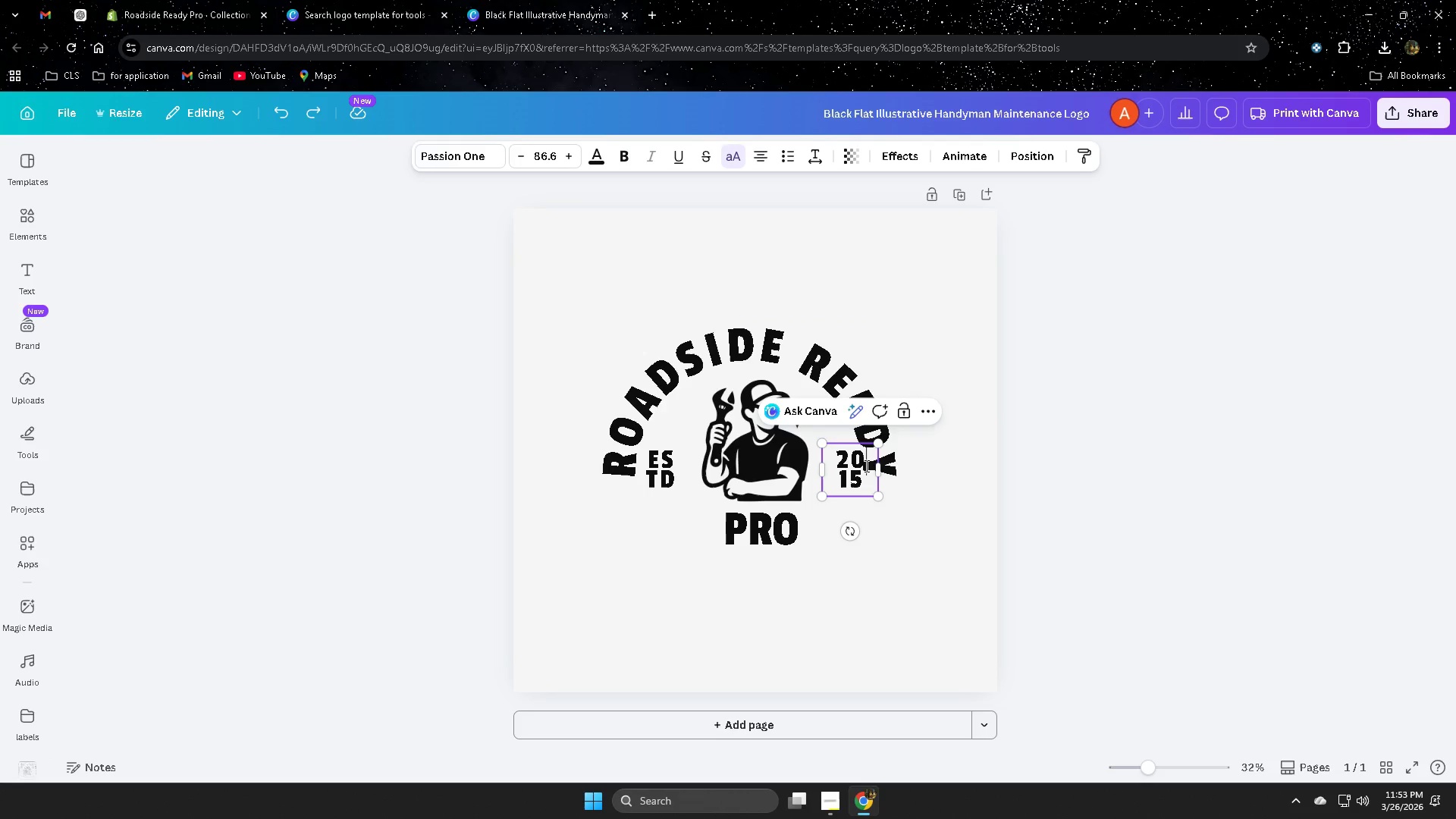 
double_click([863, 478])
 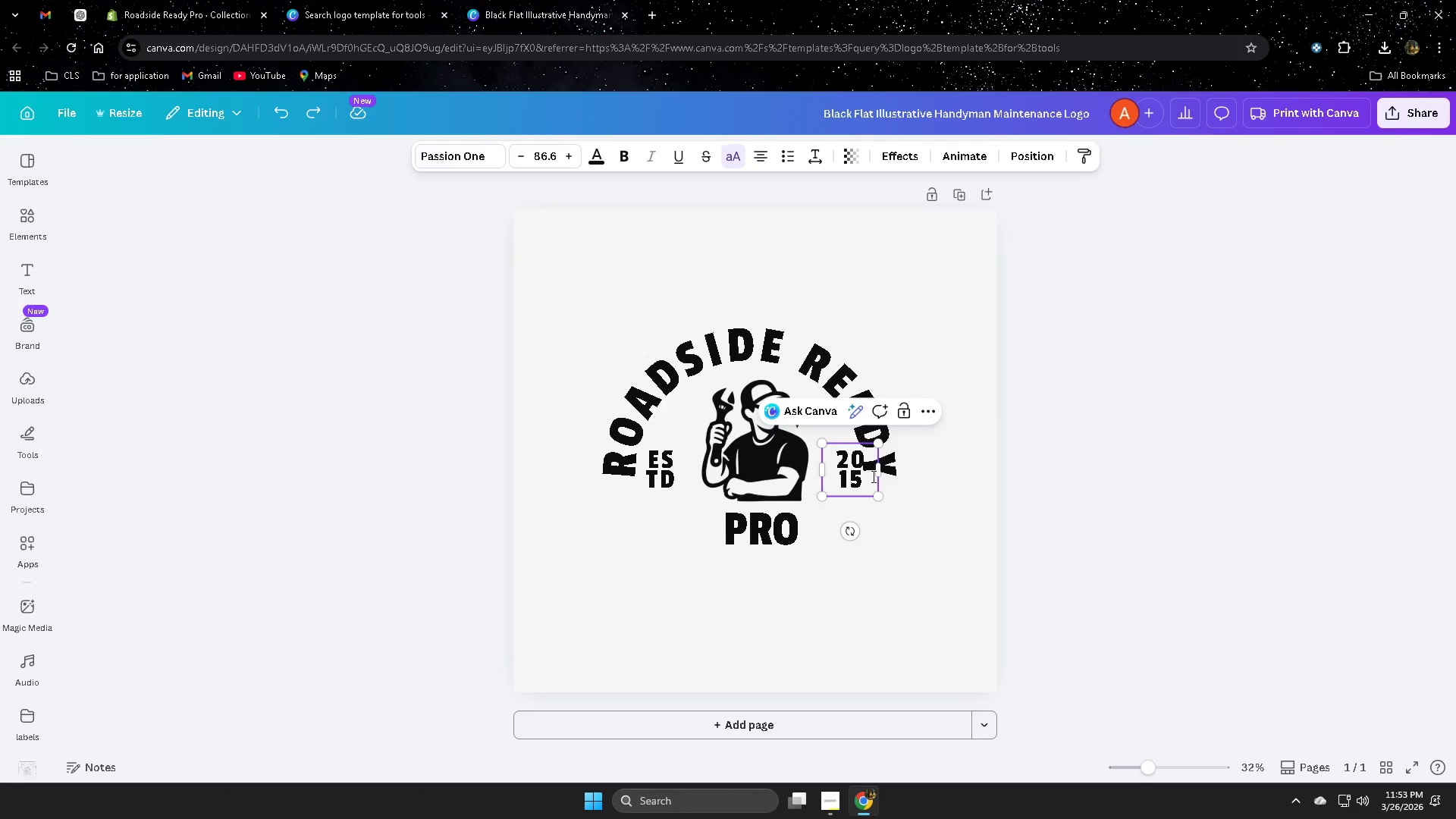 
key(Backspace)
 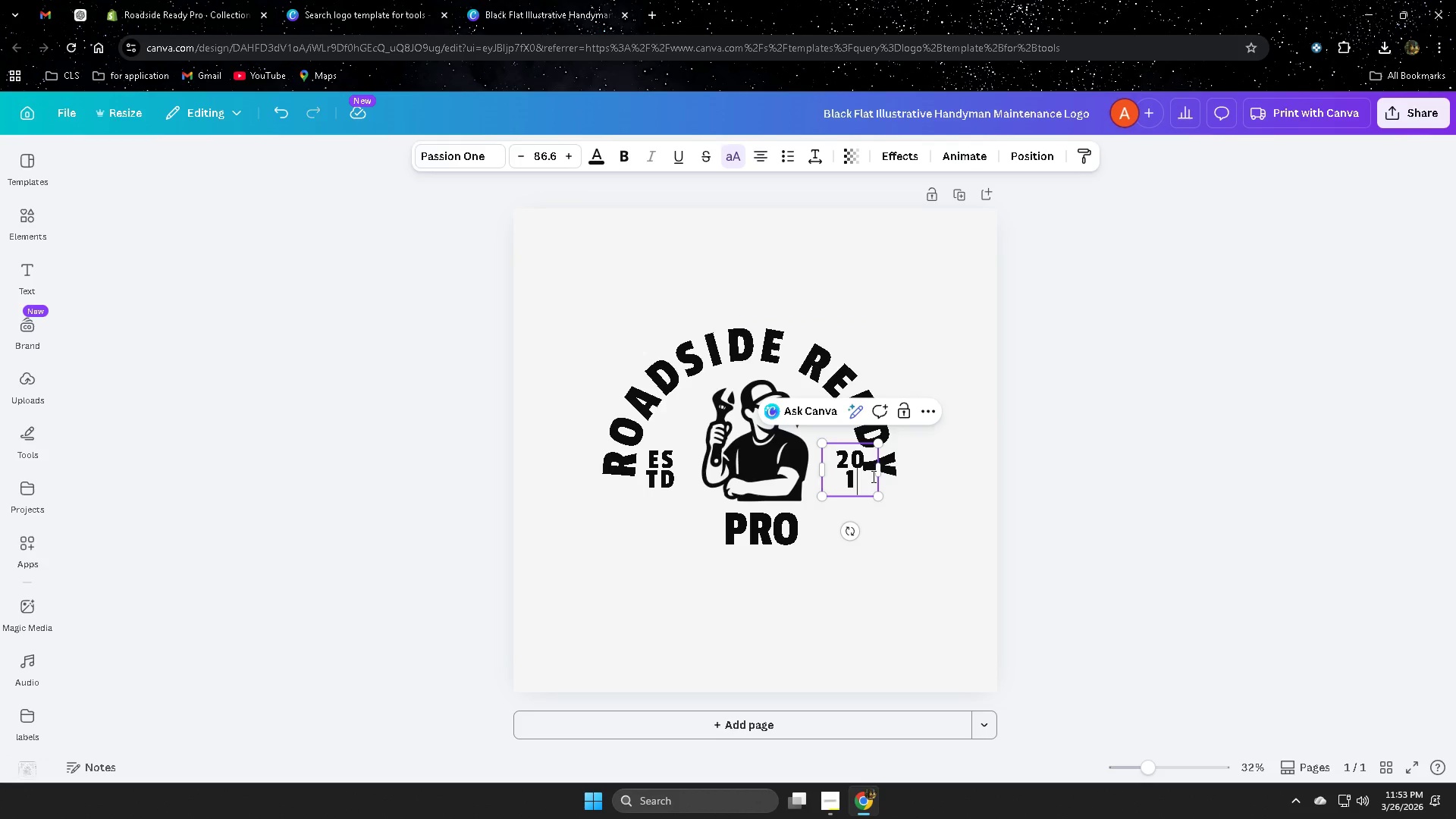 
key(Backspace)
 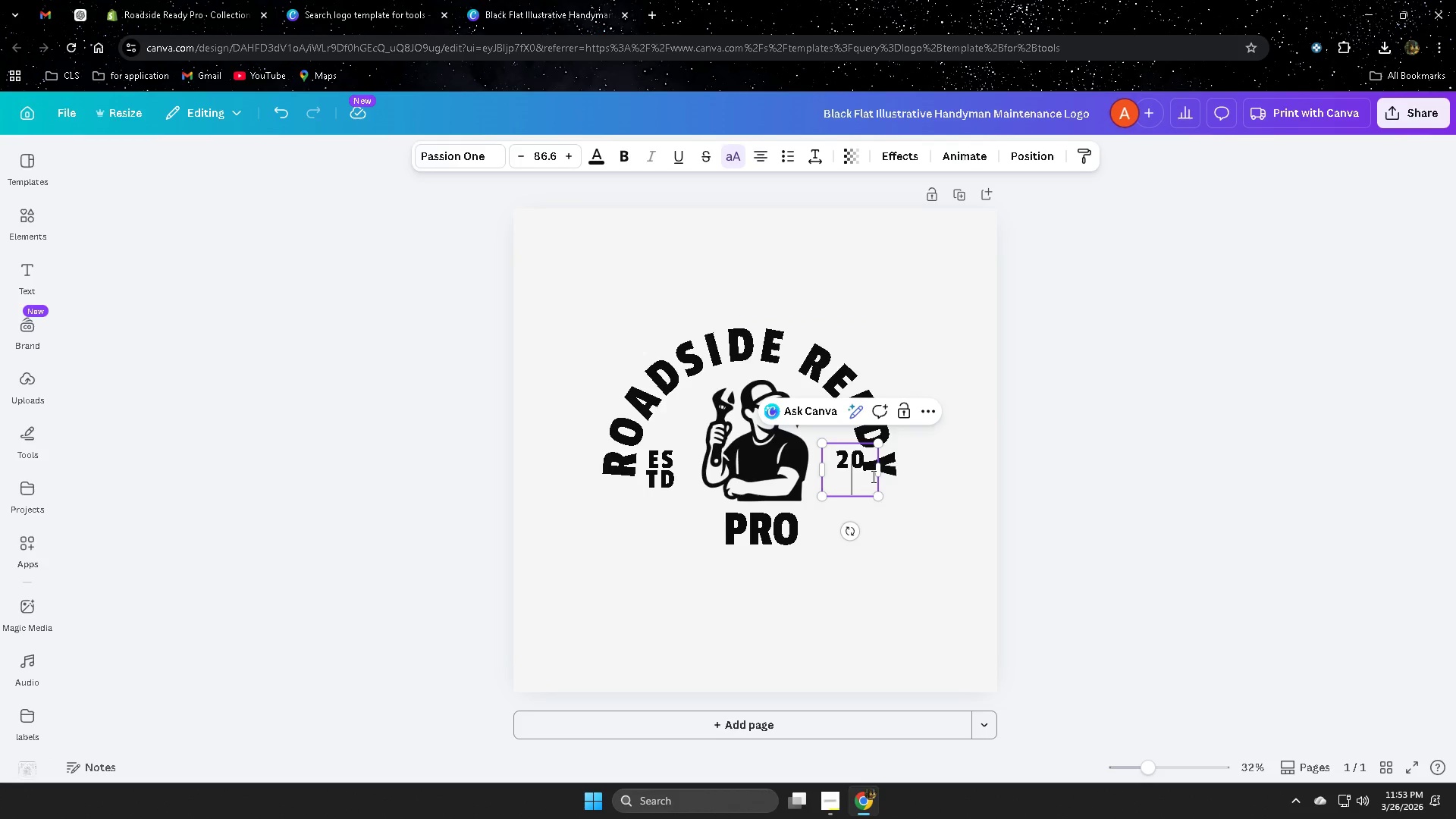 
key(2)
 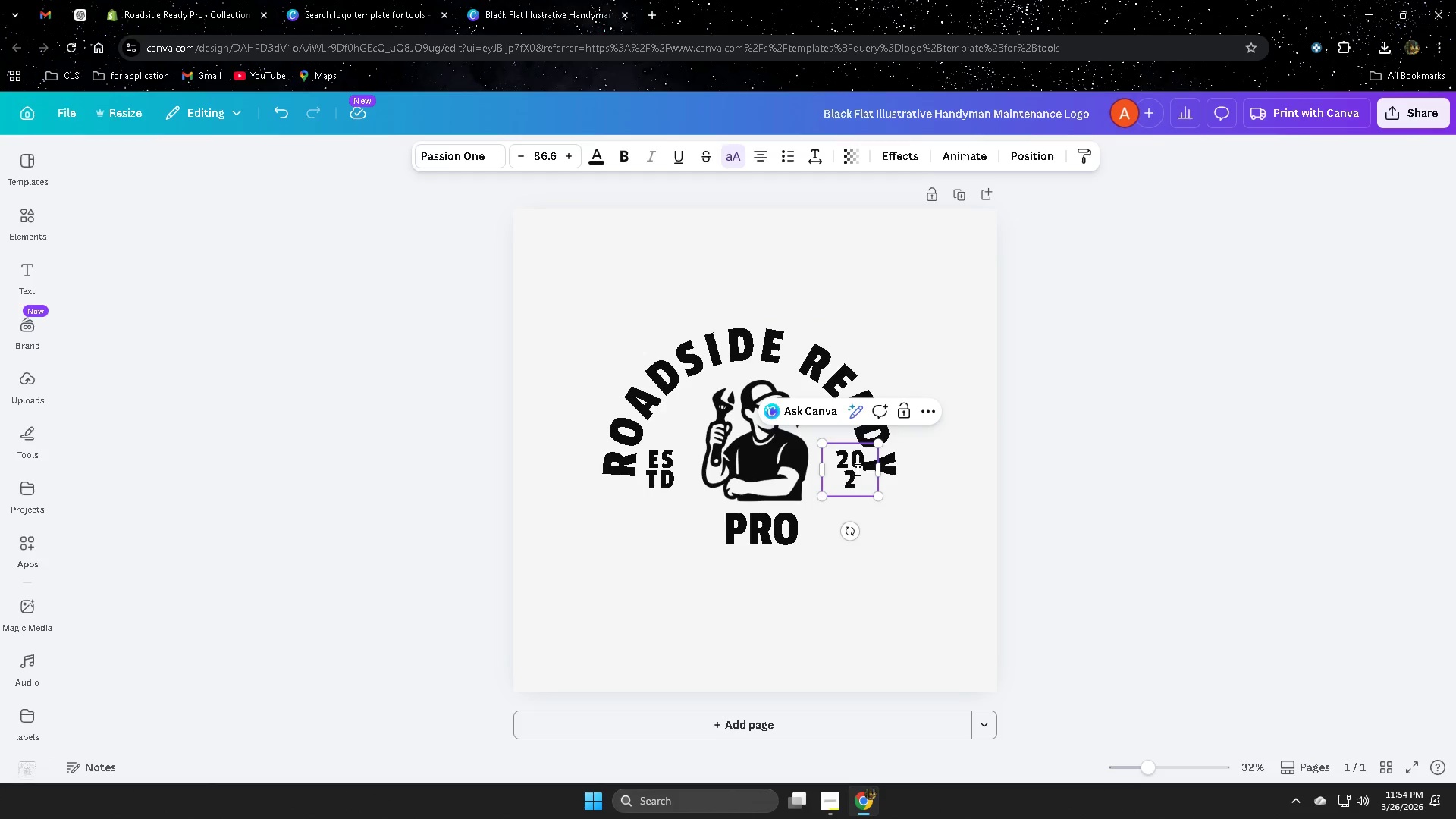 
key(5)
 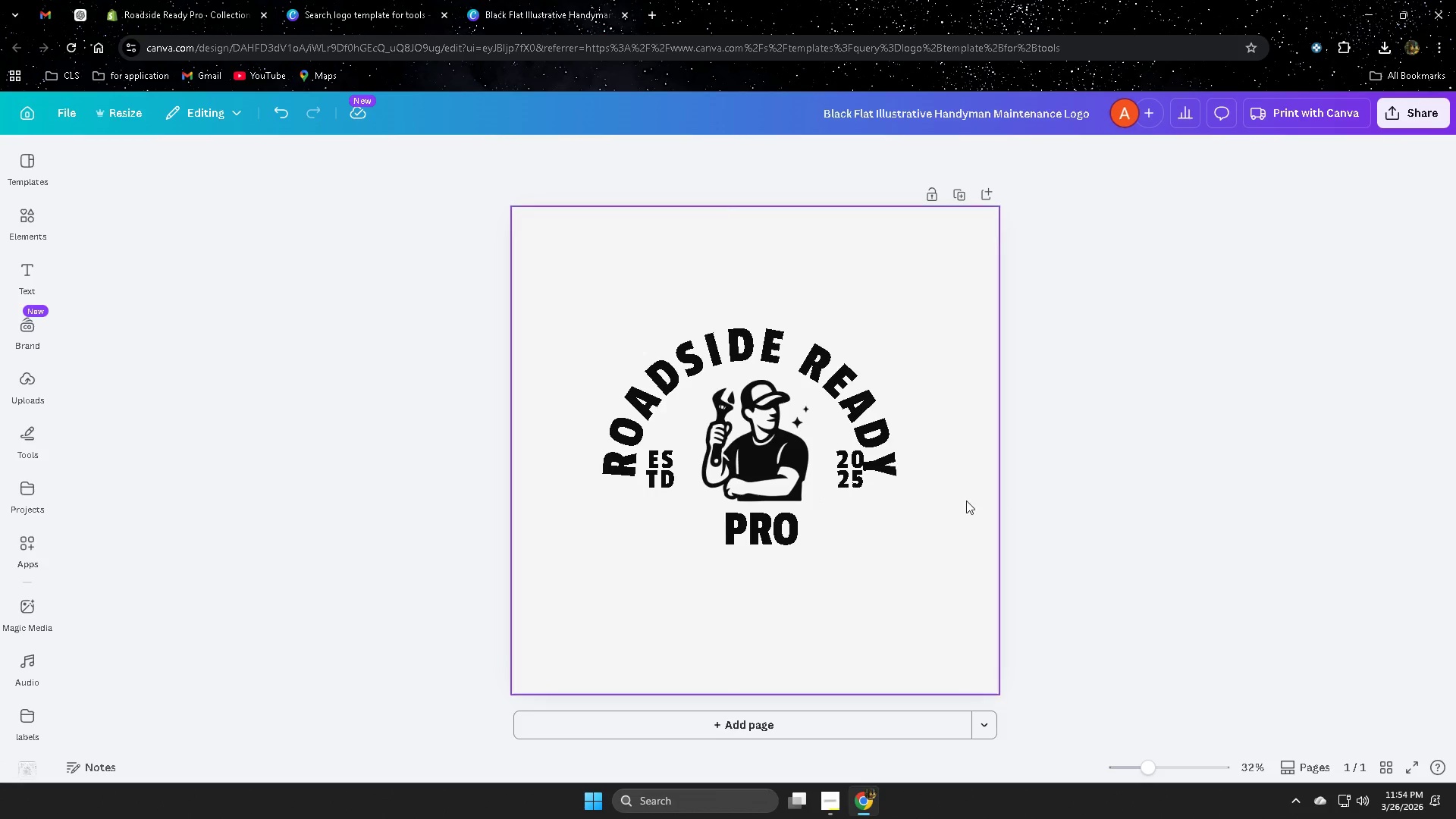 
mouse_move([871, 406])
 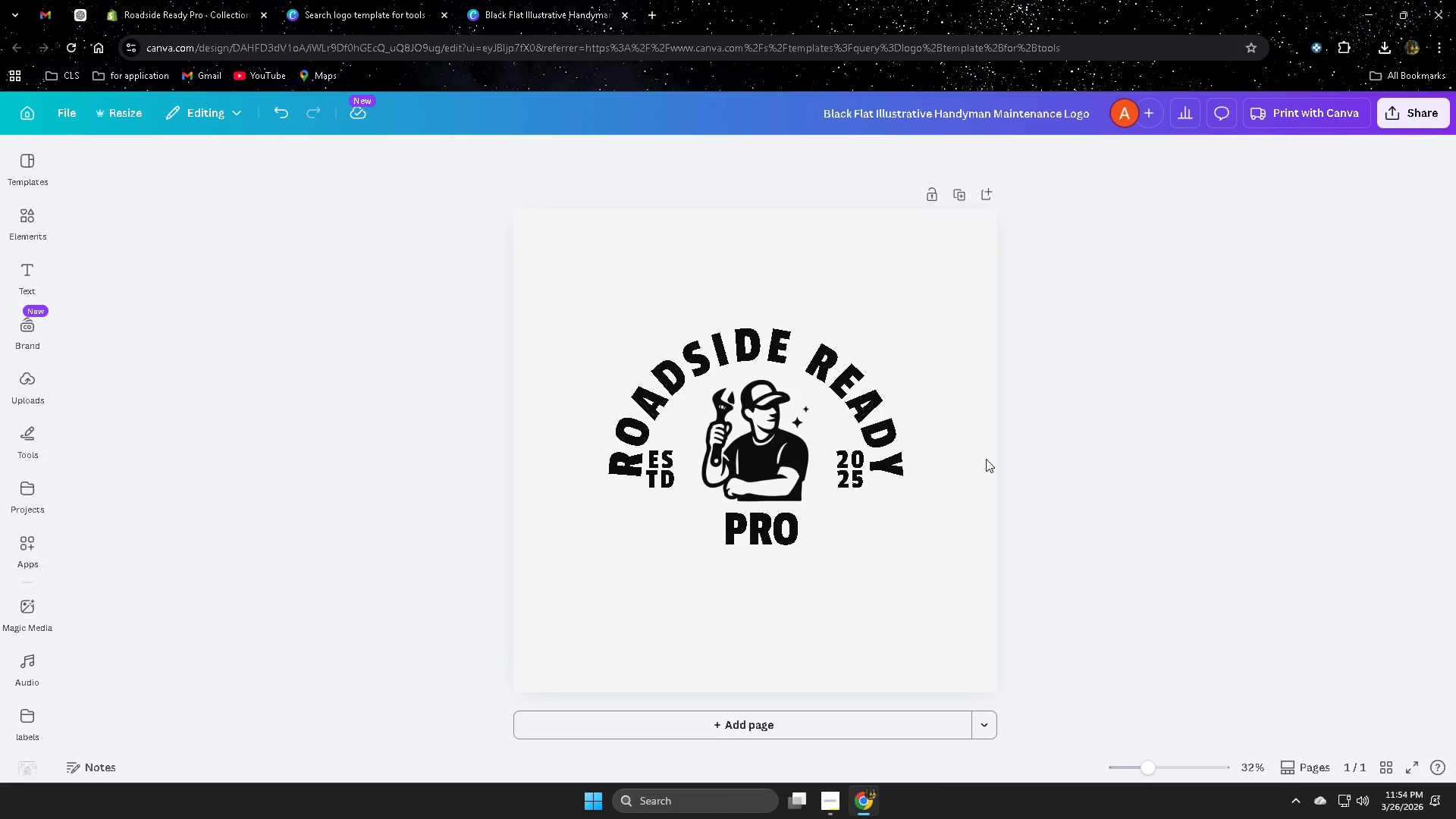 
left_click([927, 243])
 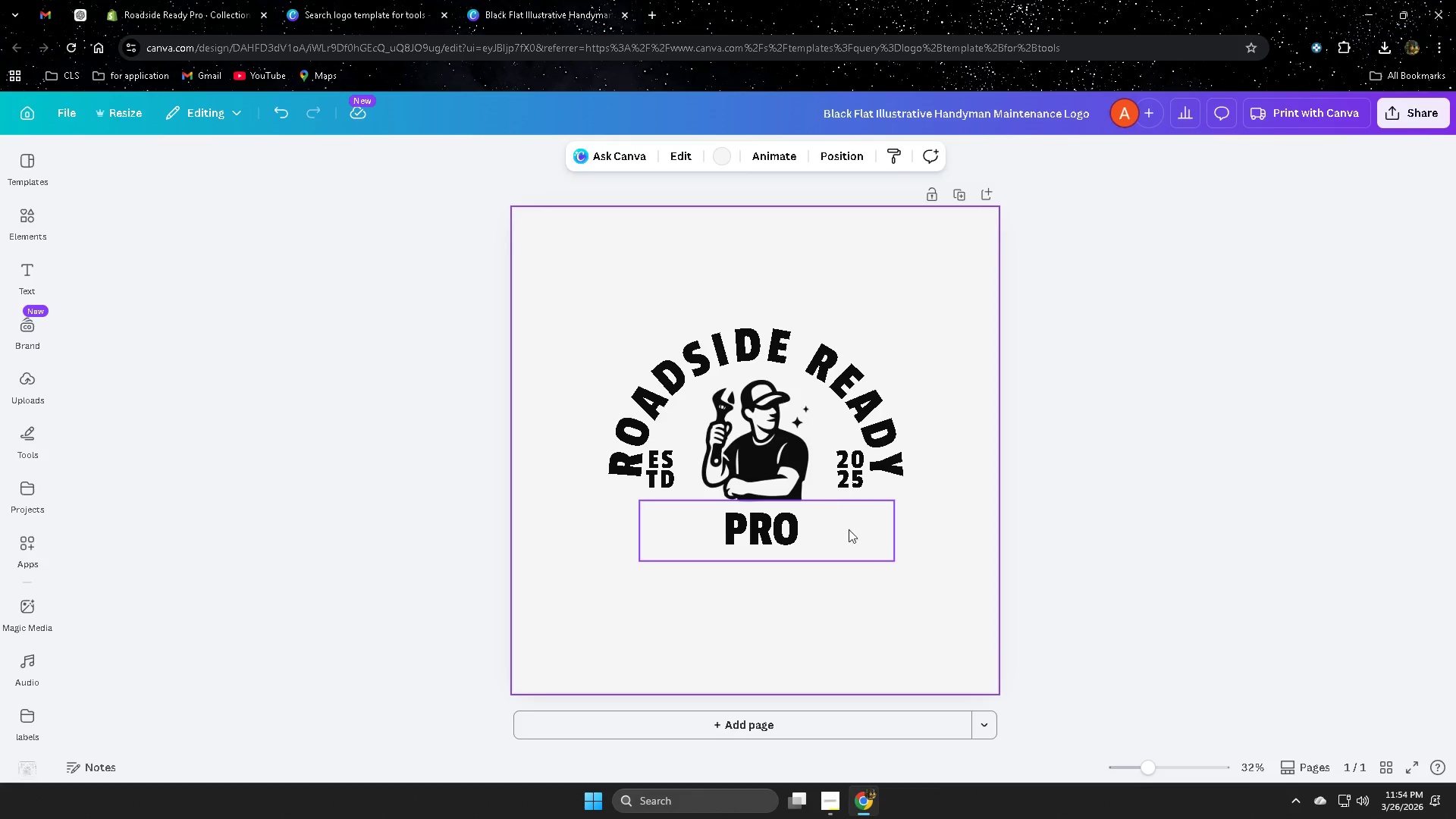 
left_click([974, 572])
 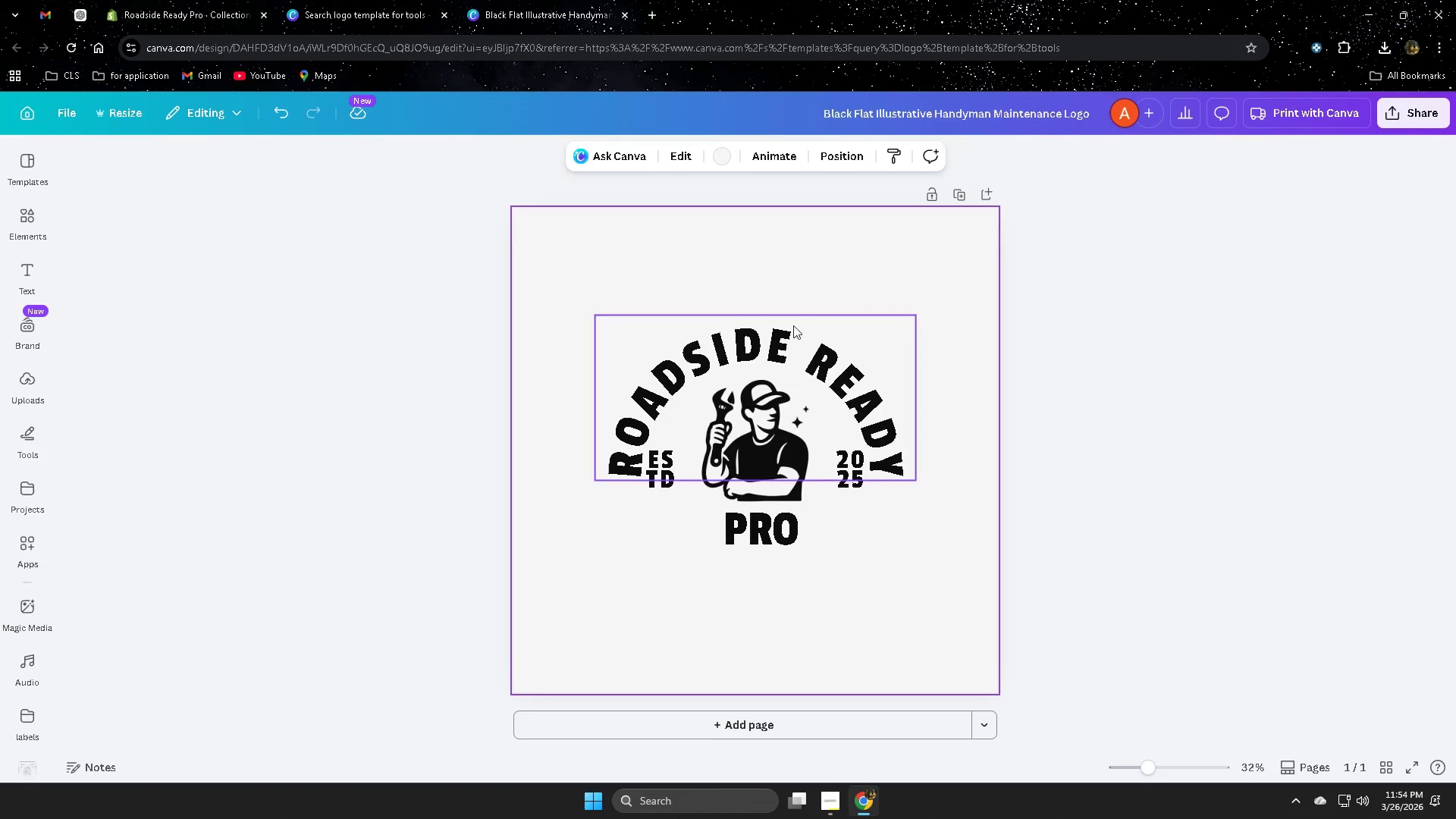 
left_click([768, 354])
 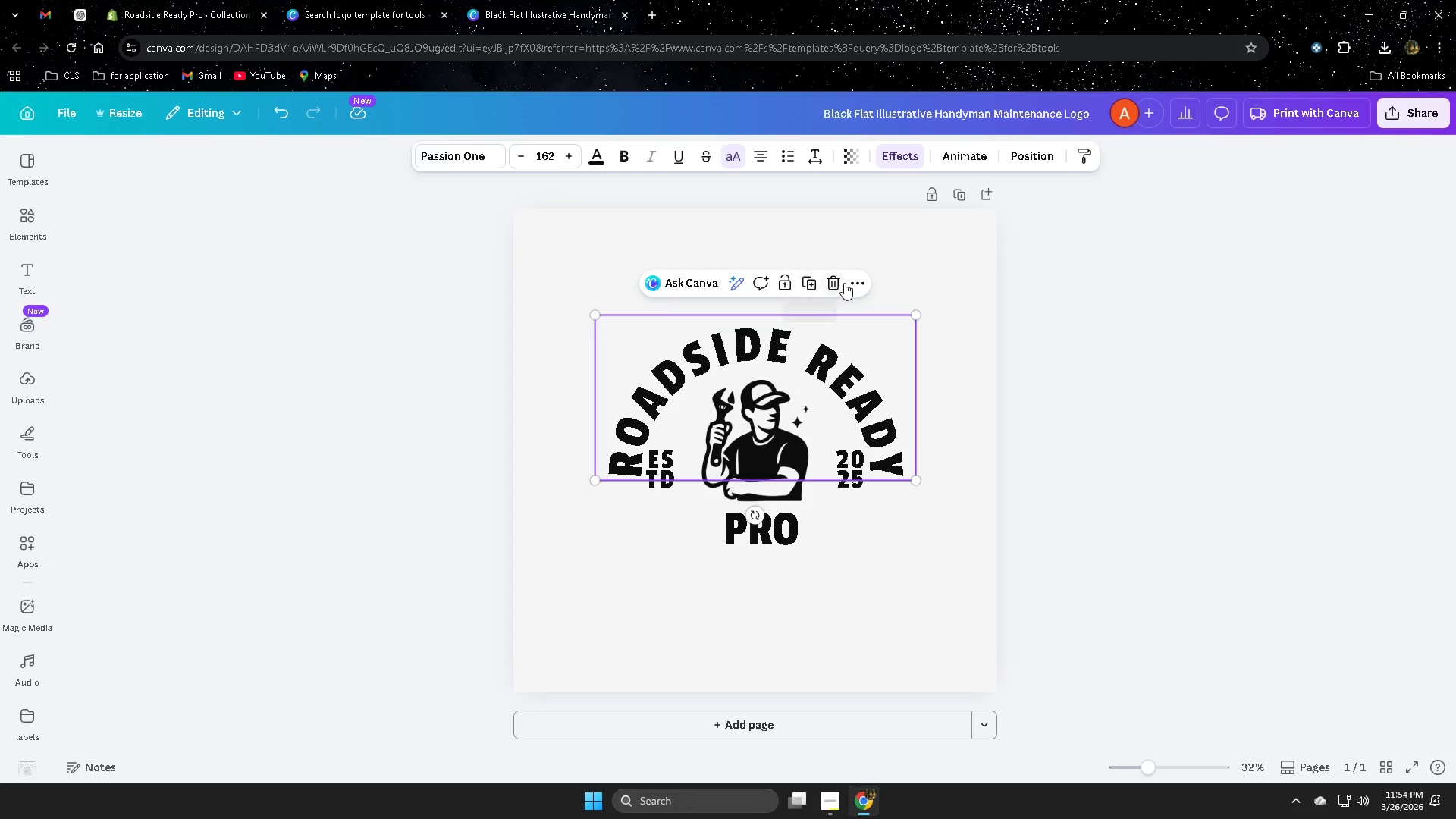 
left_click([854, 281])
 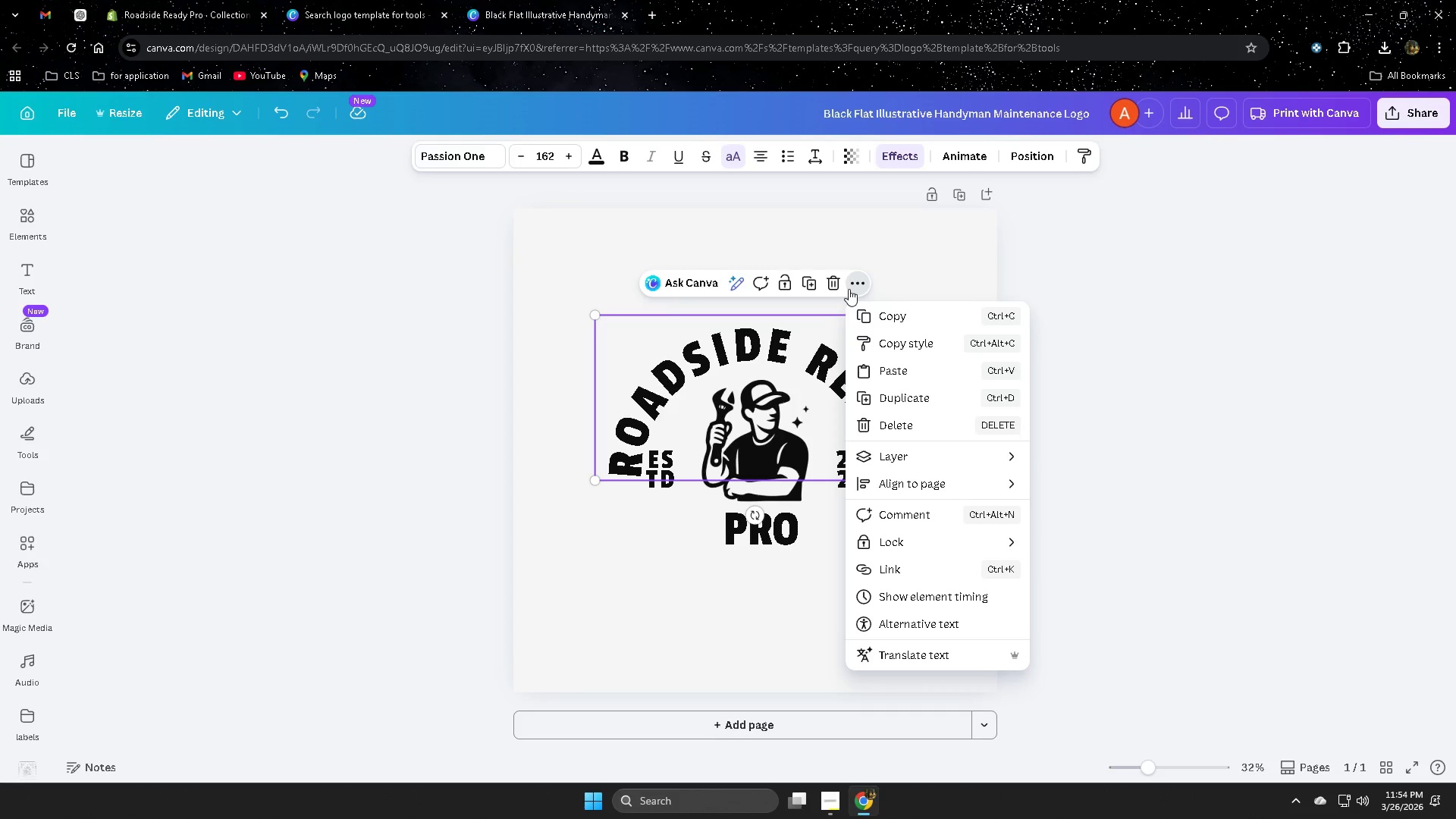 
left_click([1131, 364])
 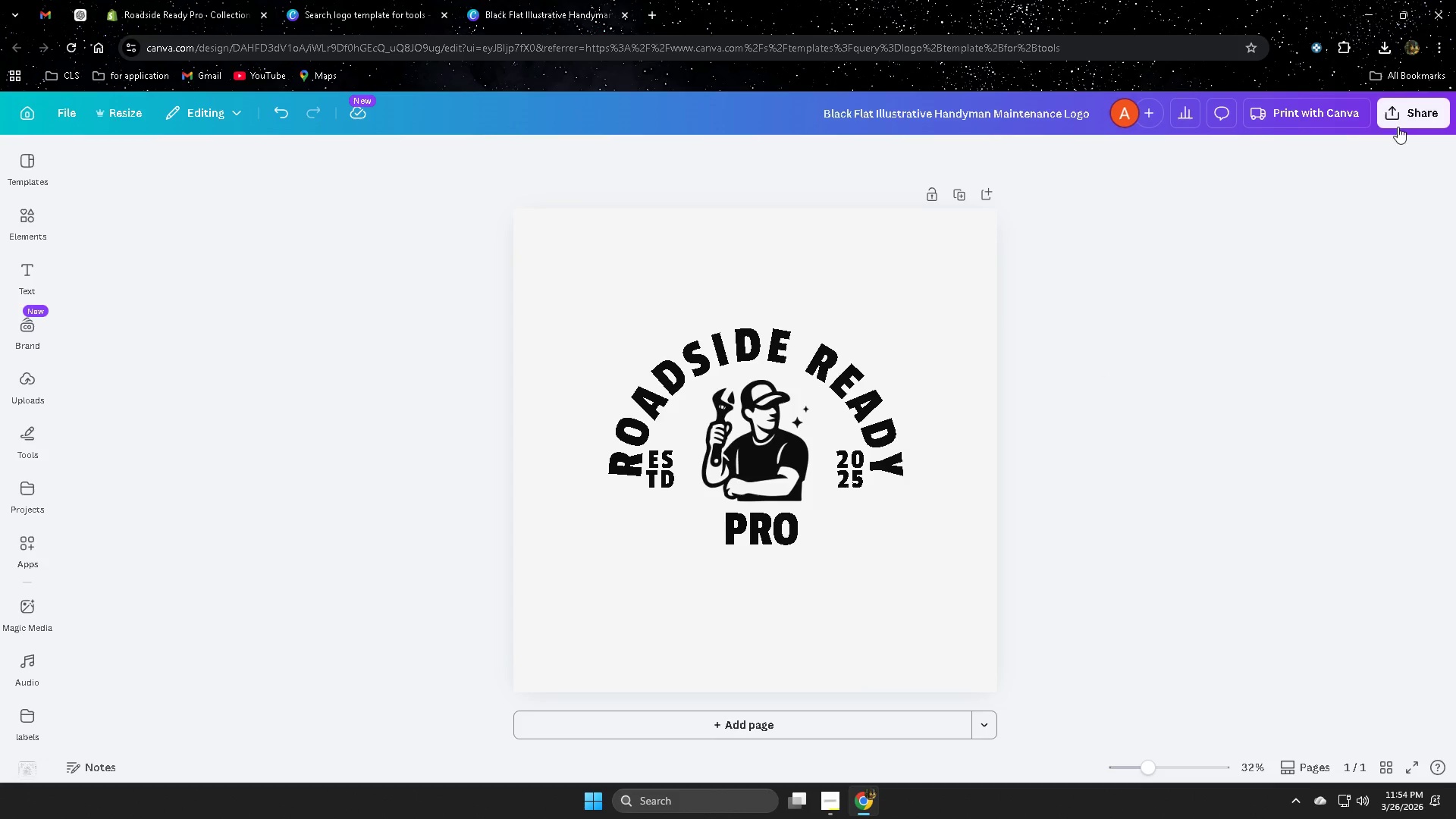 
left_click([1403, 115])
 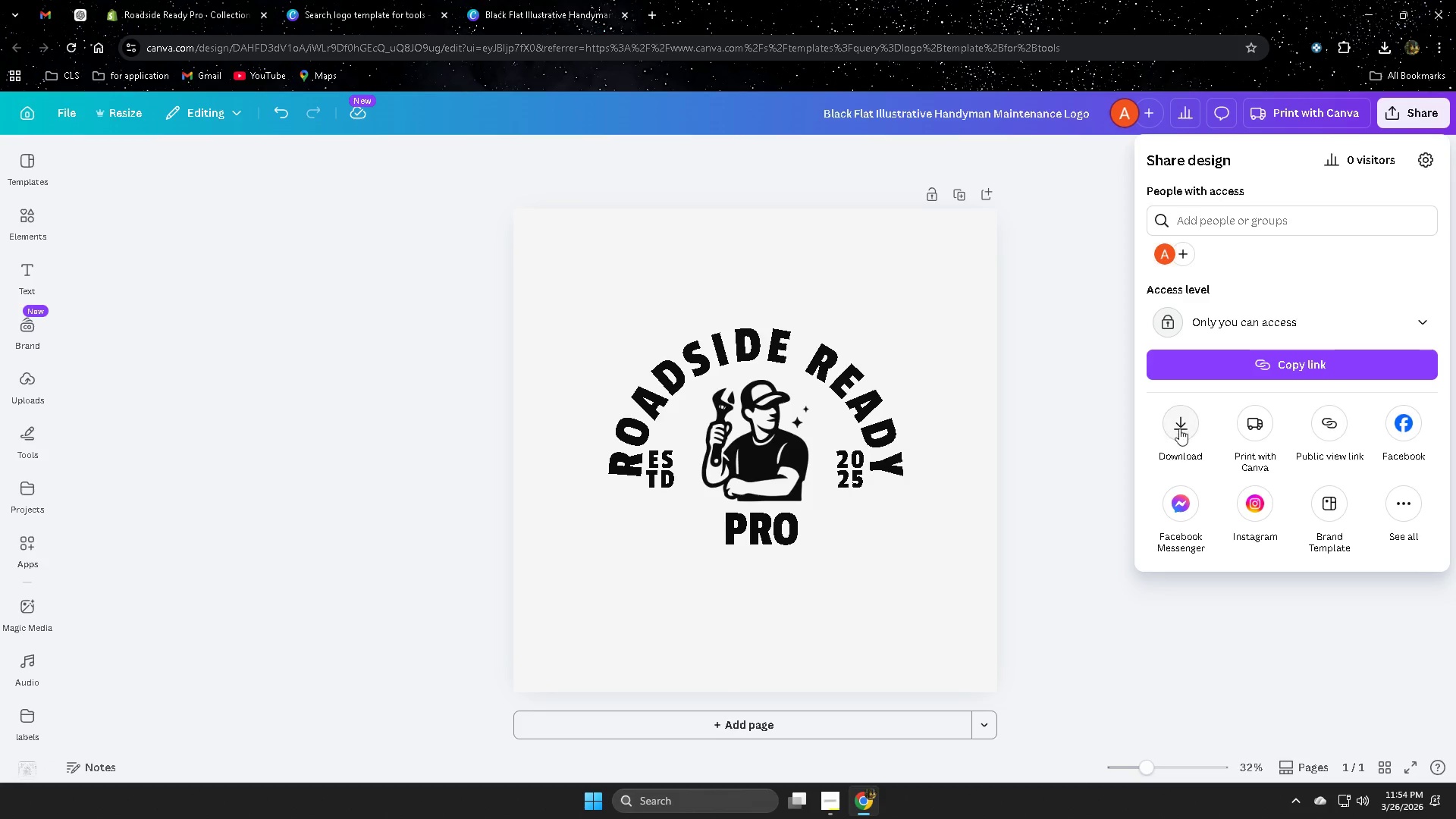 
left_click([1181, 426])
 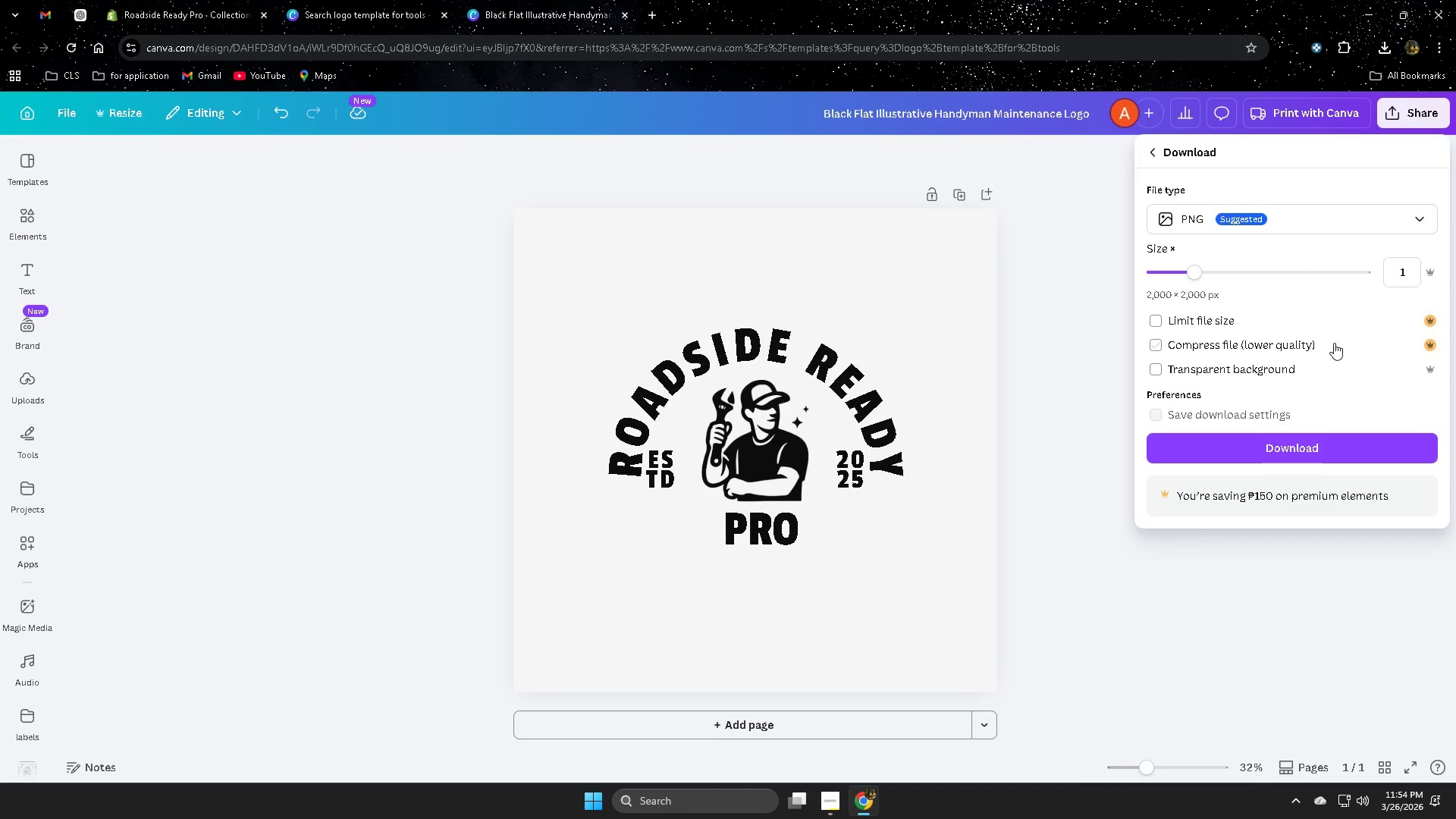 
left_click_drag(start_coordinate=[1197, 274], to_coordinate=[1269, 286])
 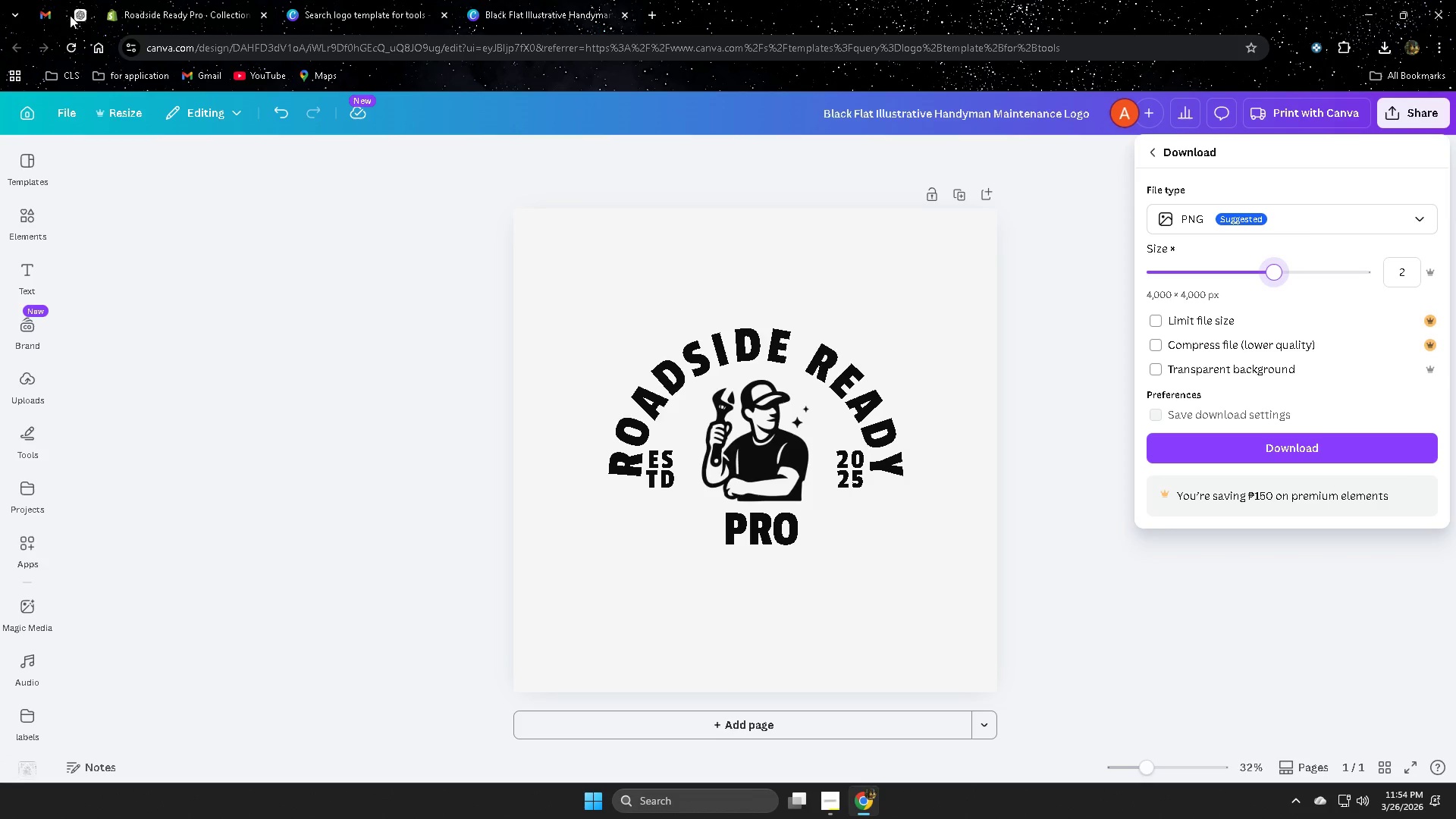 
left_click([81, 17])
 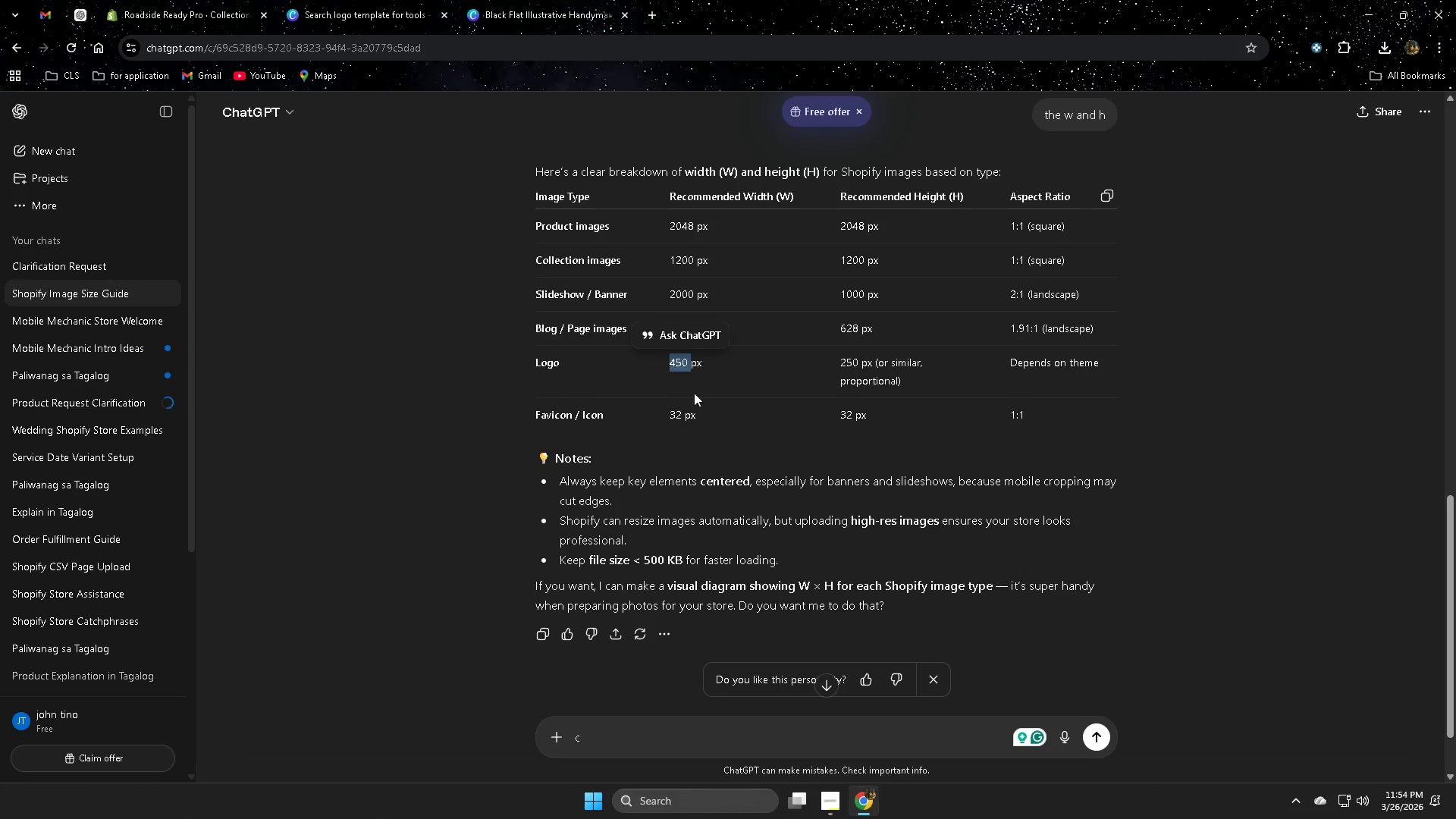 
hold_key(key=ControlLeft, duration=0.39)
 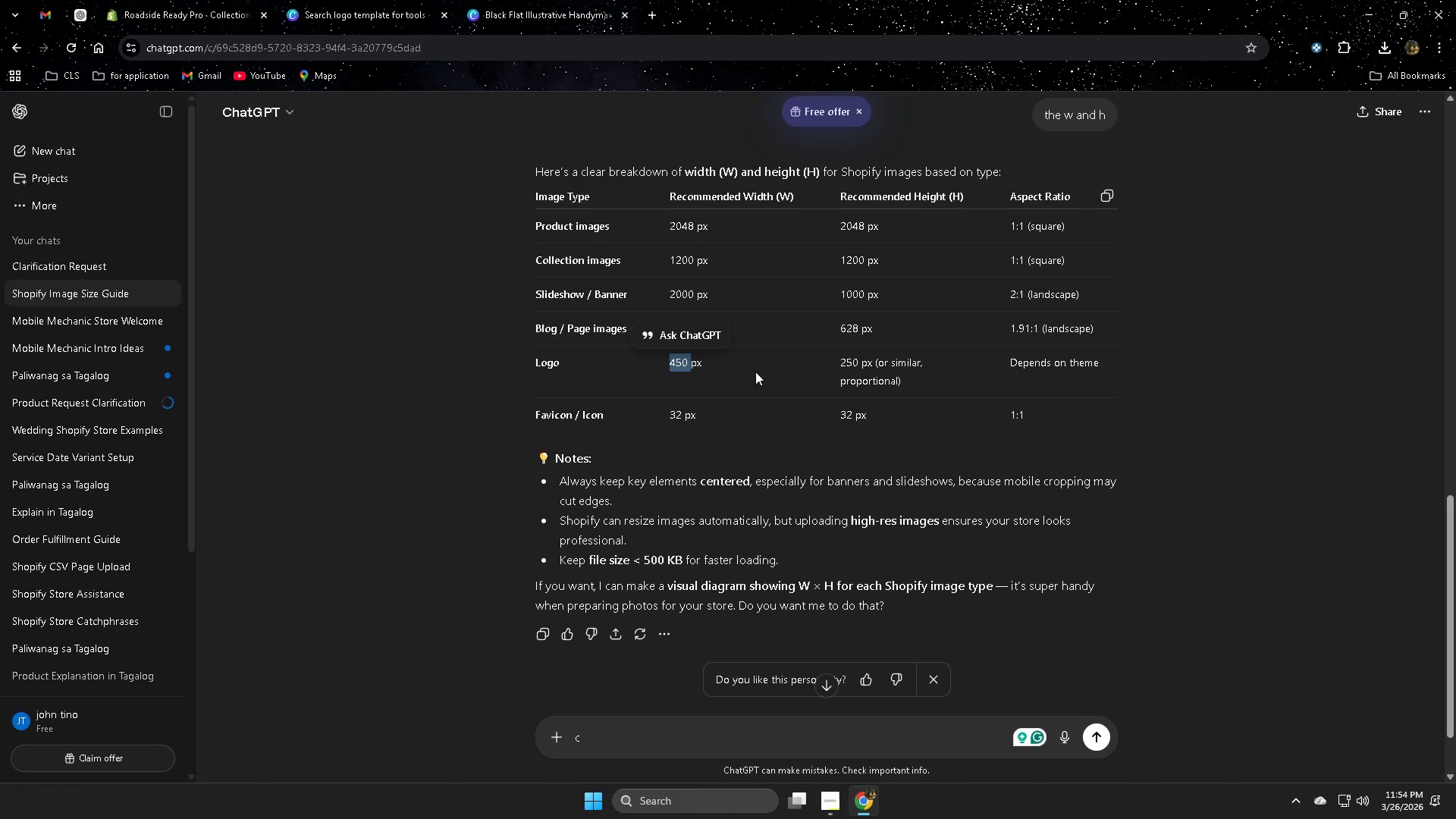 
key(Control+ControlLeft)
 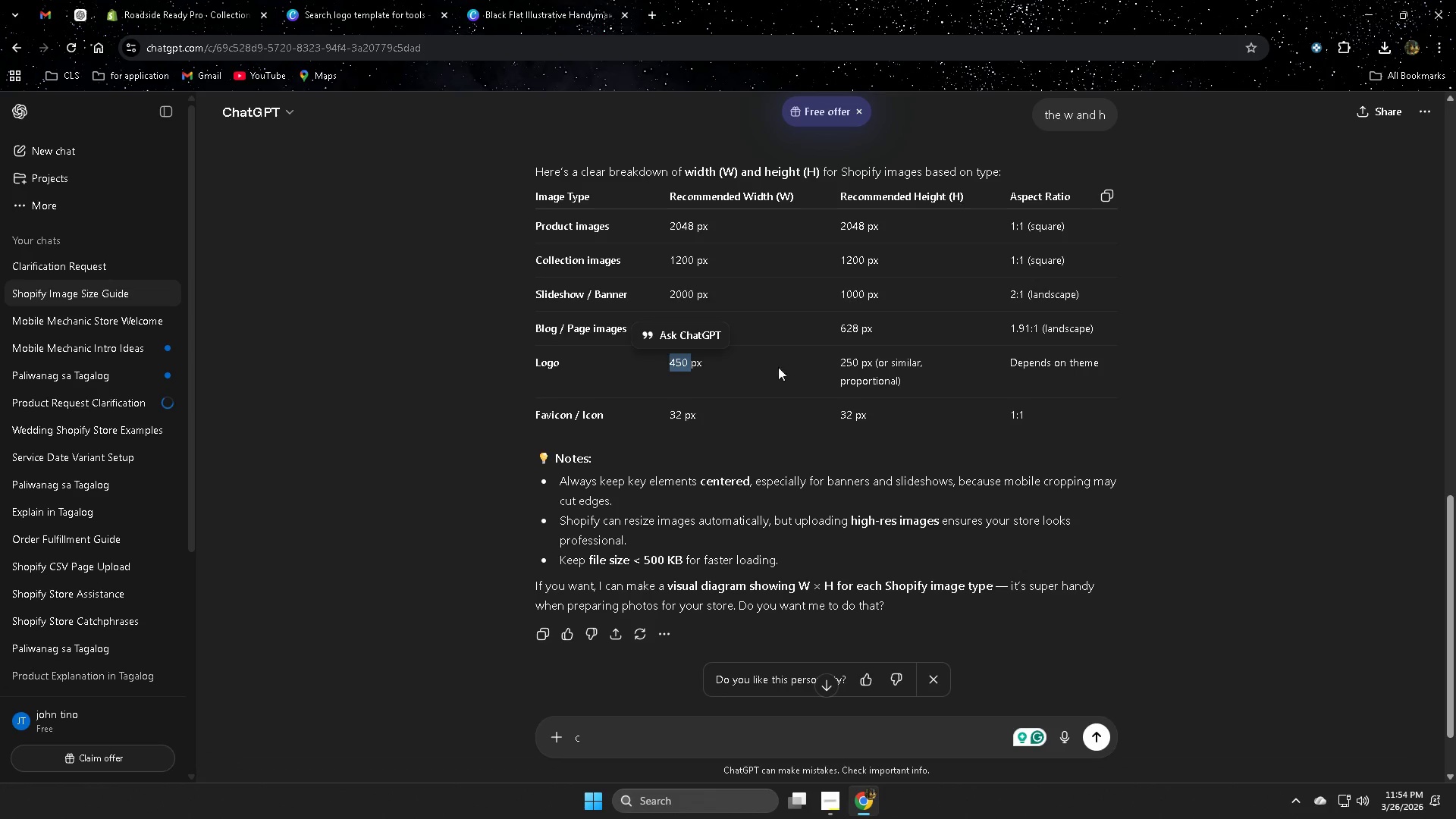 
key(Control+C)
 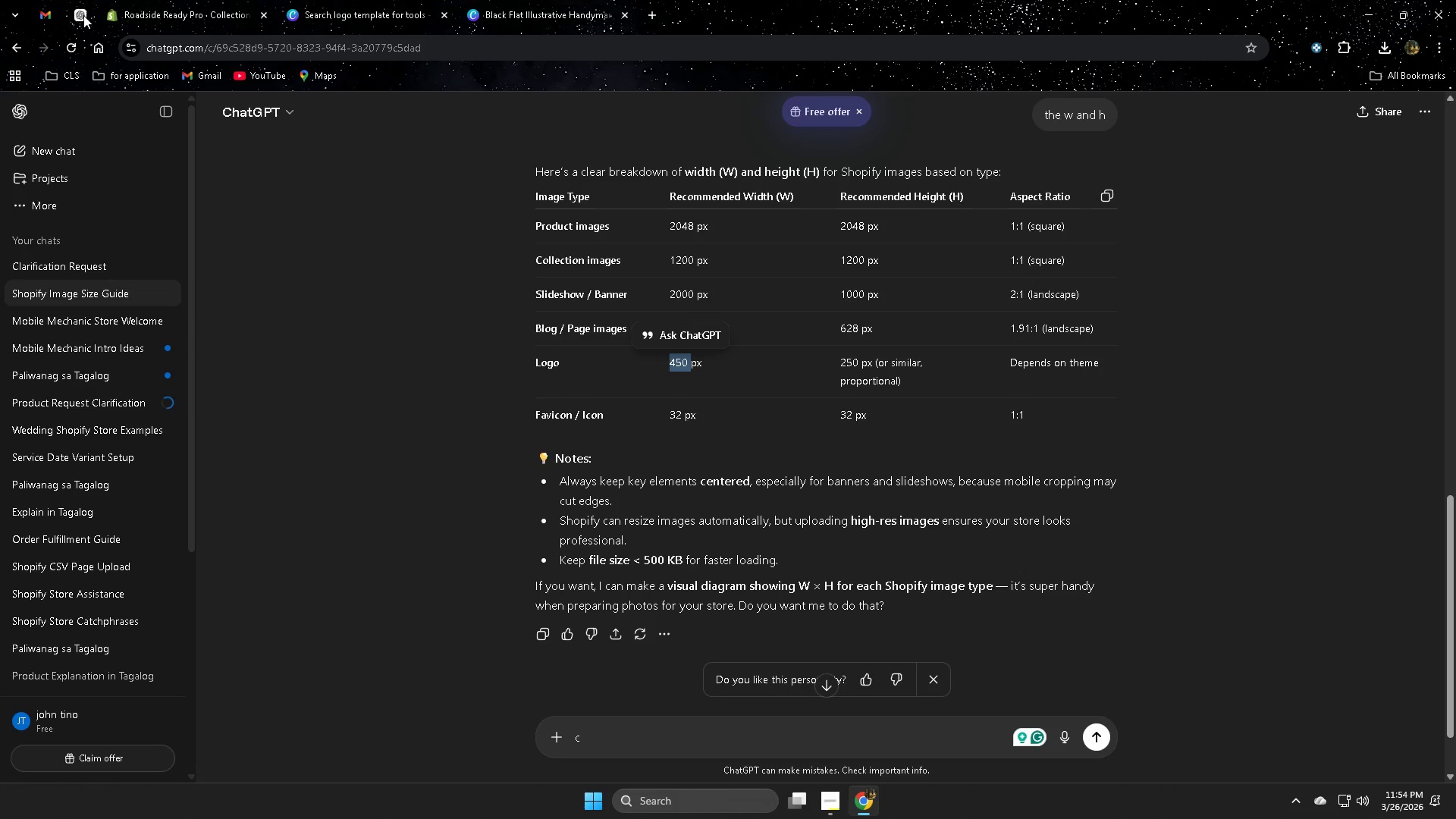 
left_click([50, 15])
 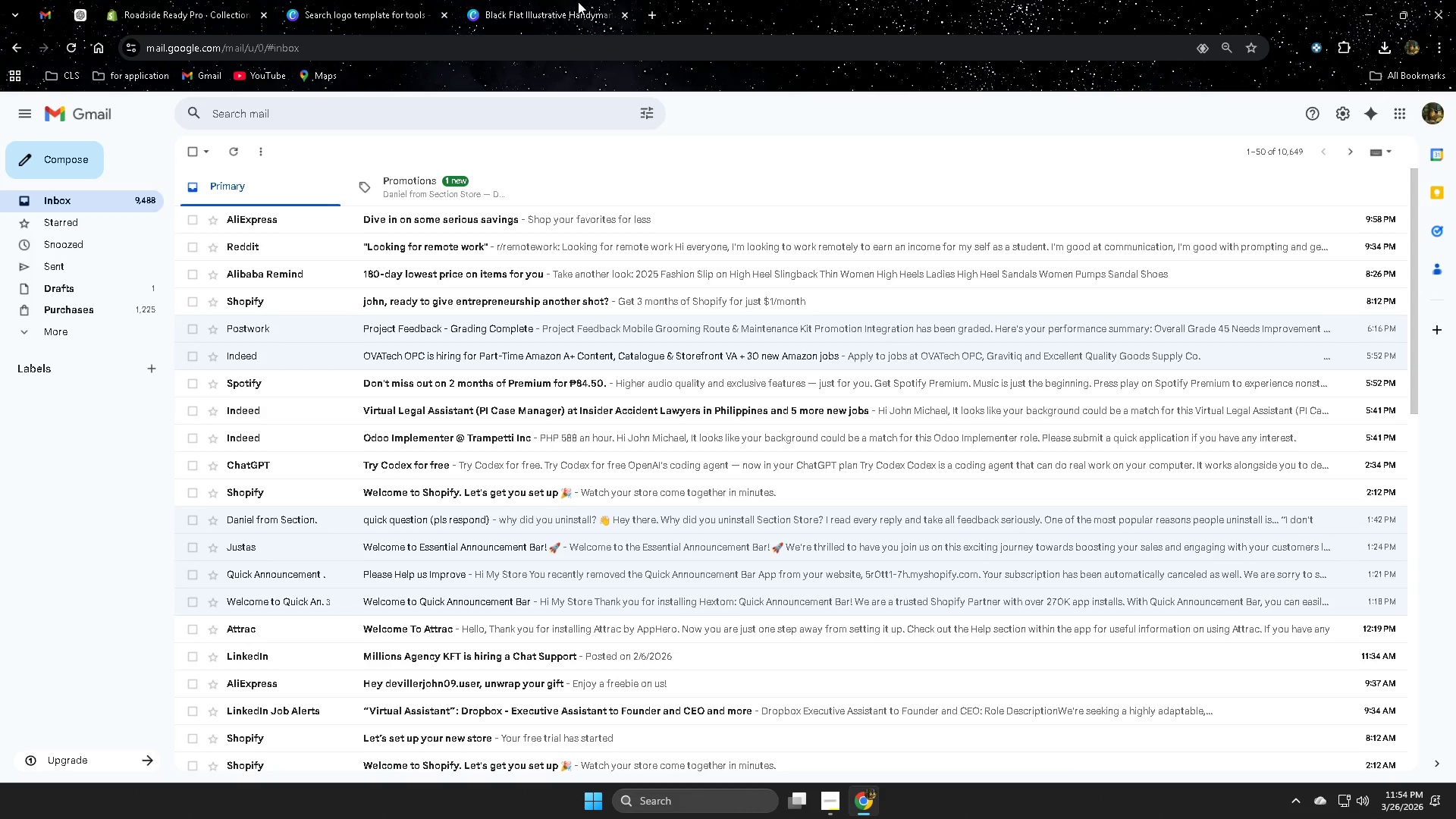 
left_click([565, 2])
 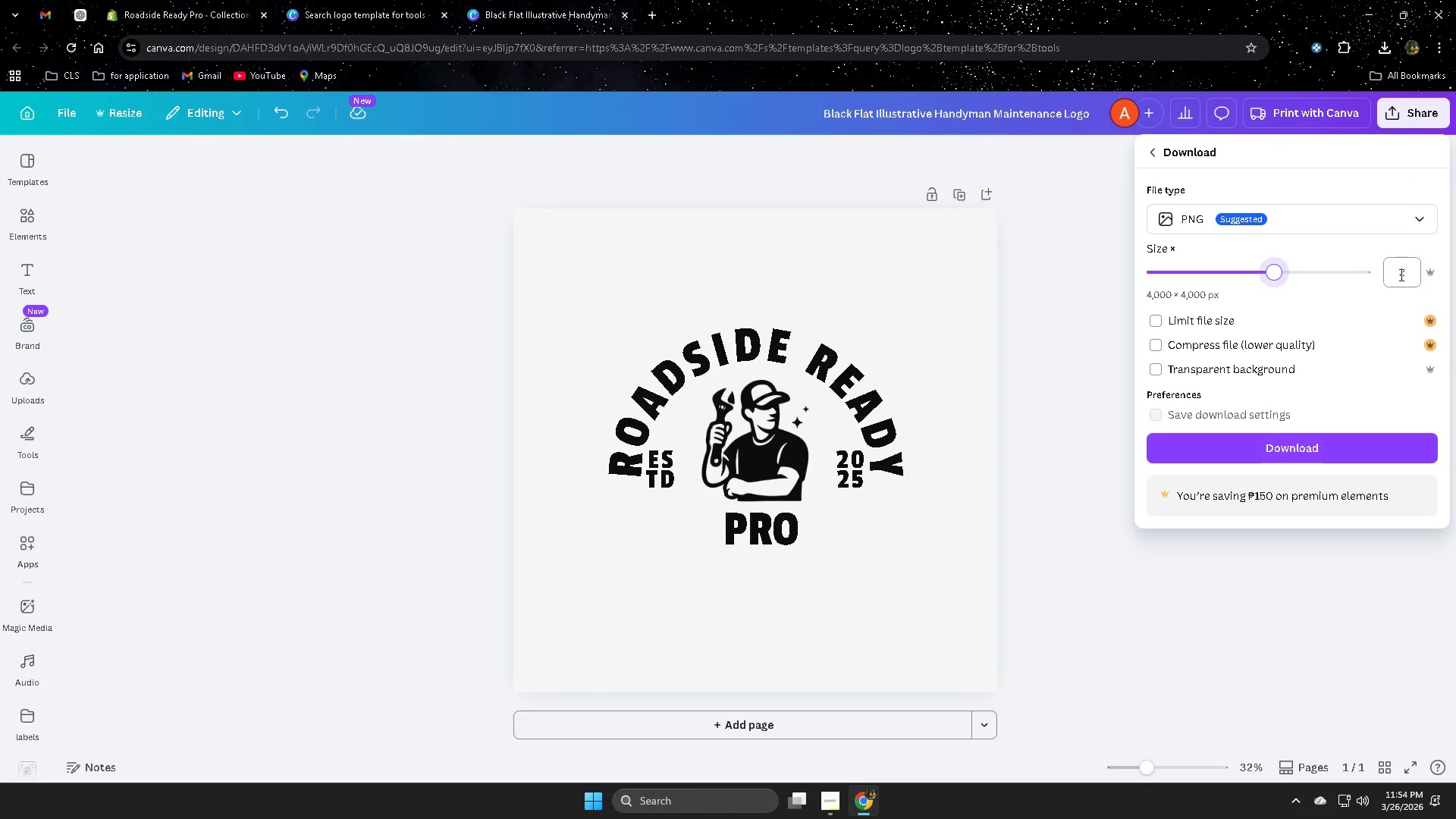 
left_click_drag(start_coordinate=[1404, 272], to_coordinate=[1392, 274])
 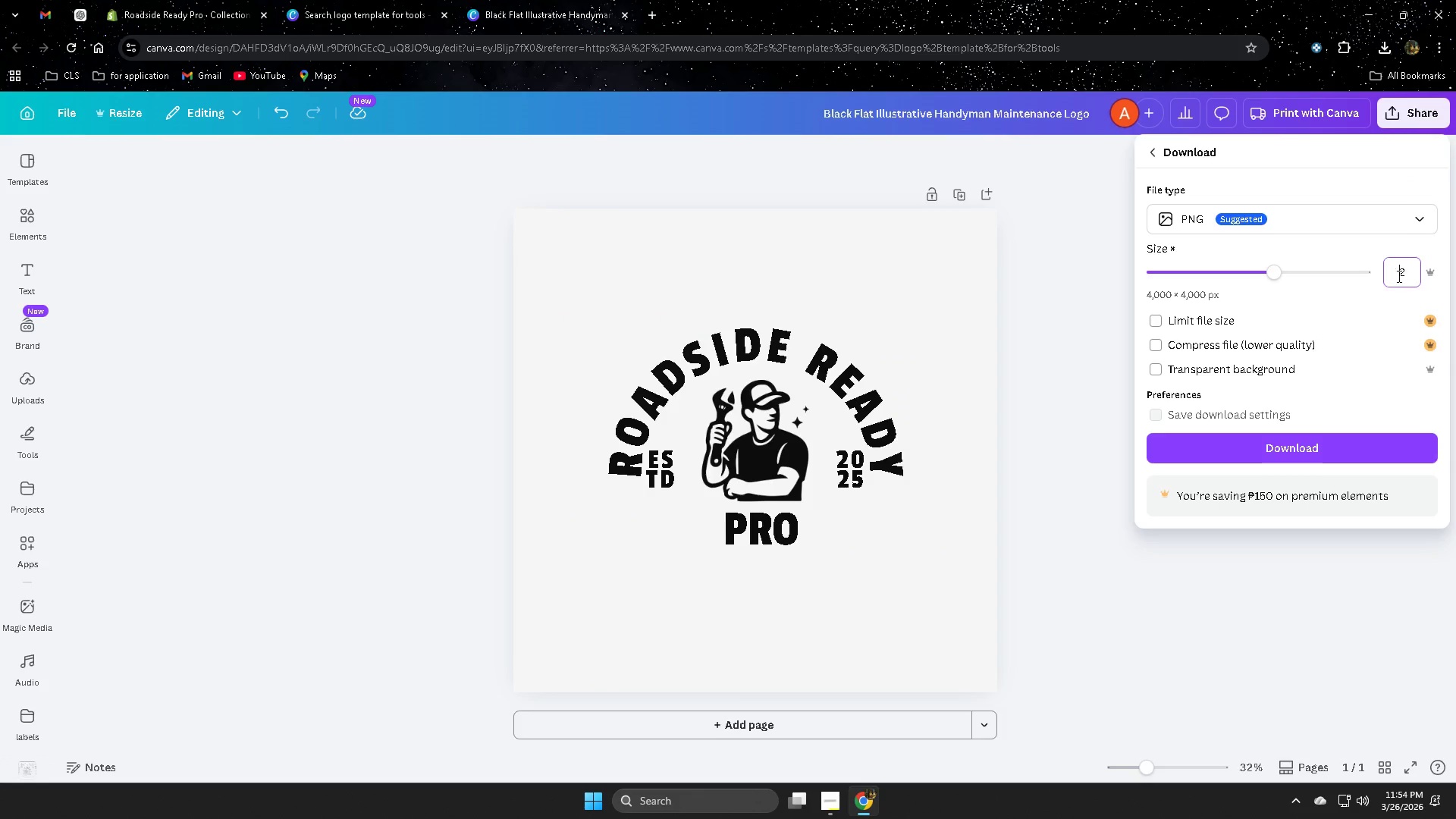 
key(Control+ControlLeft)
 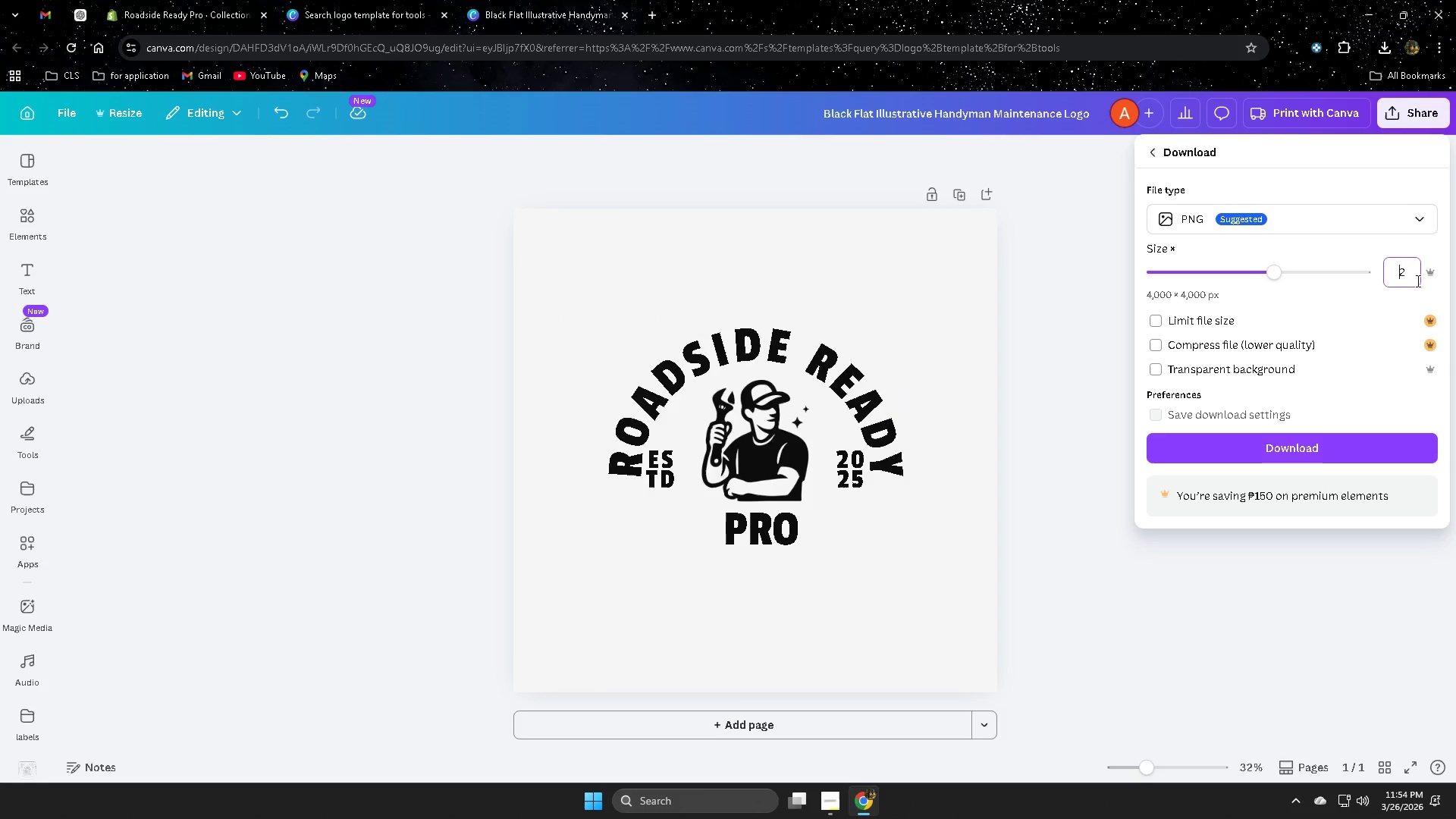 
key(Control+V)
 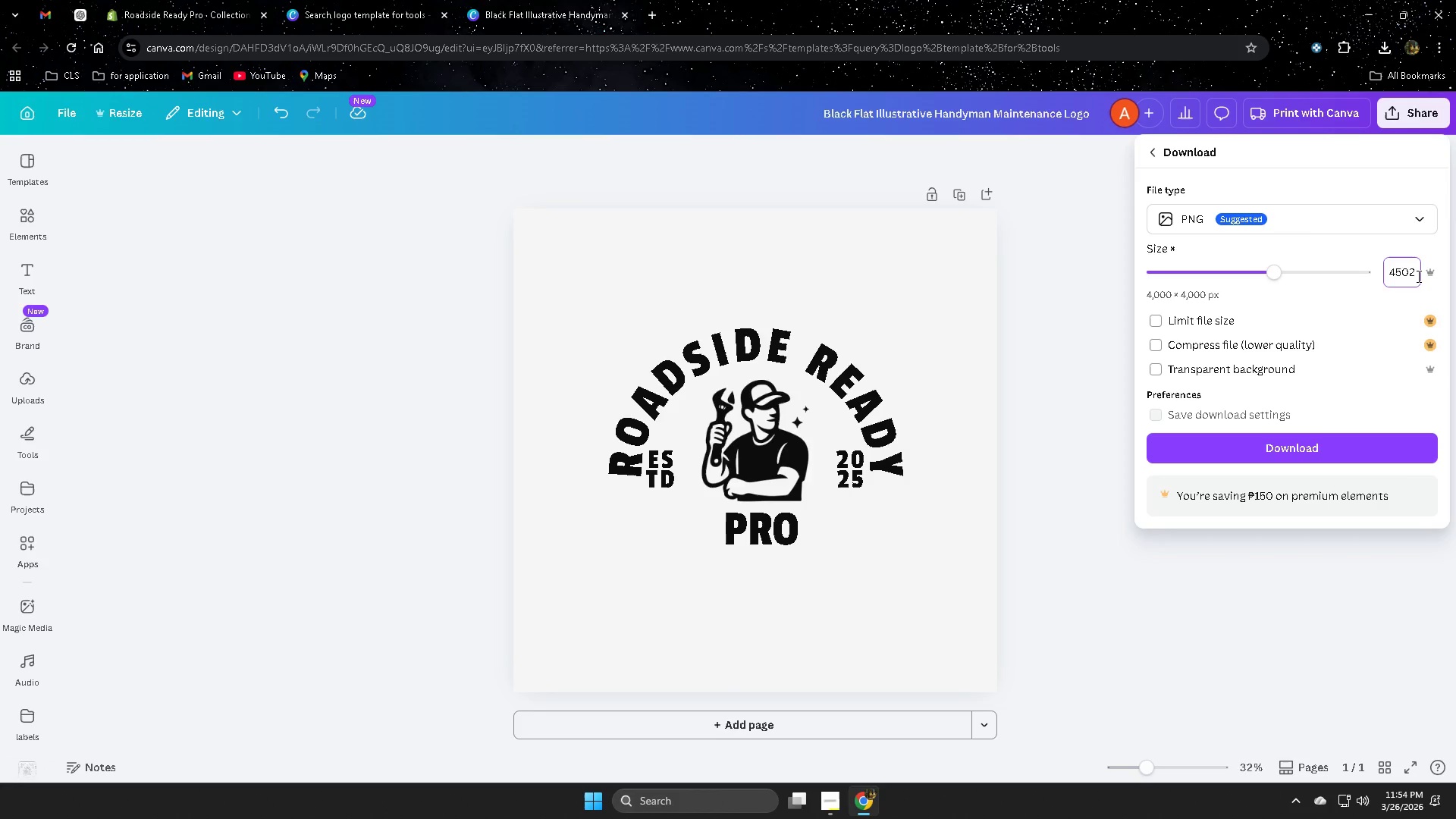 
left_click([1417, 272])
 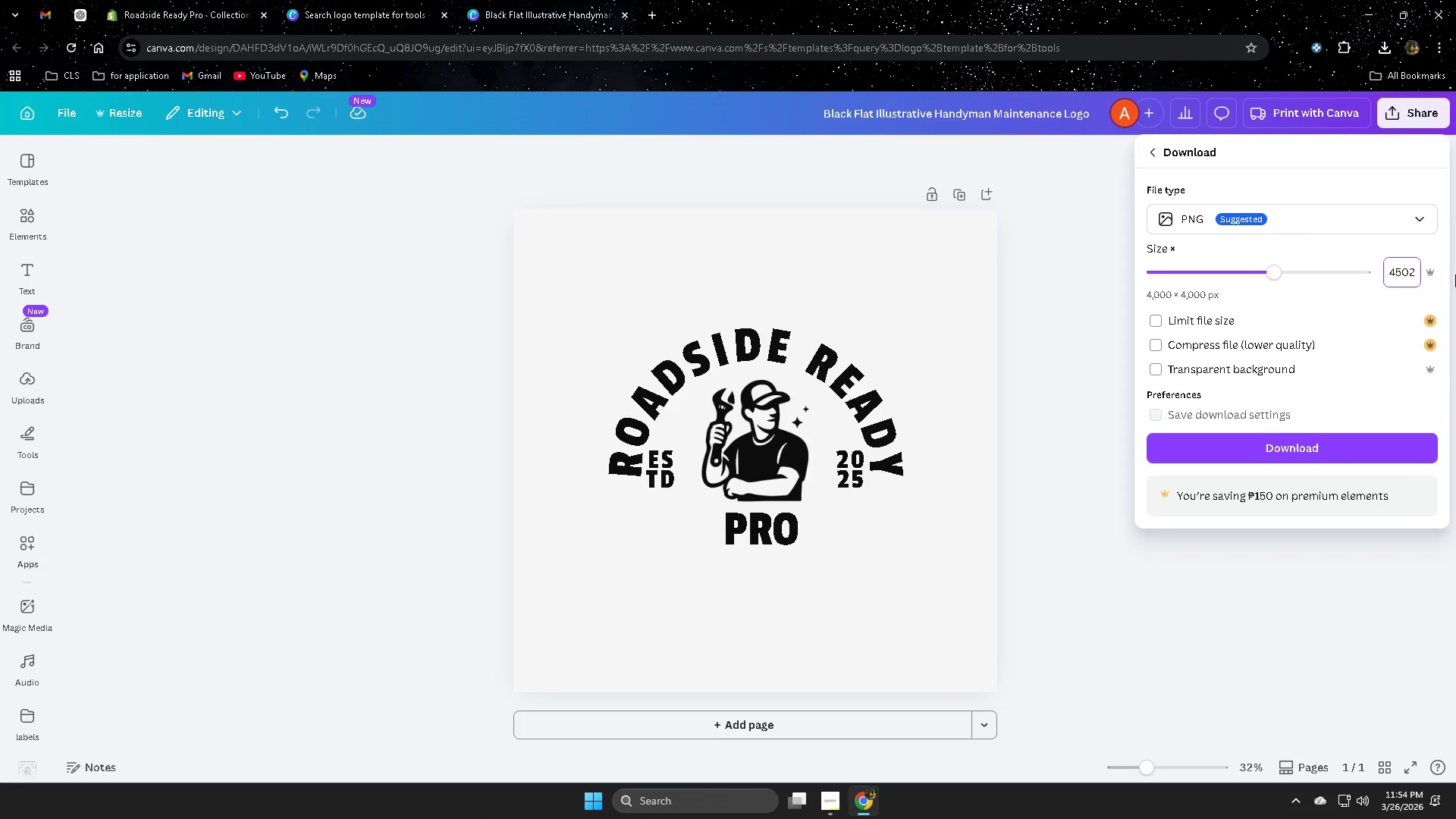 
key(Backspace)
 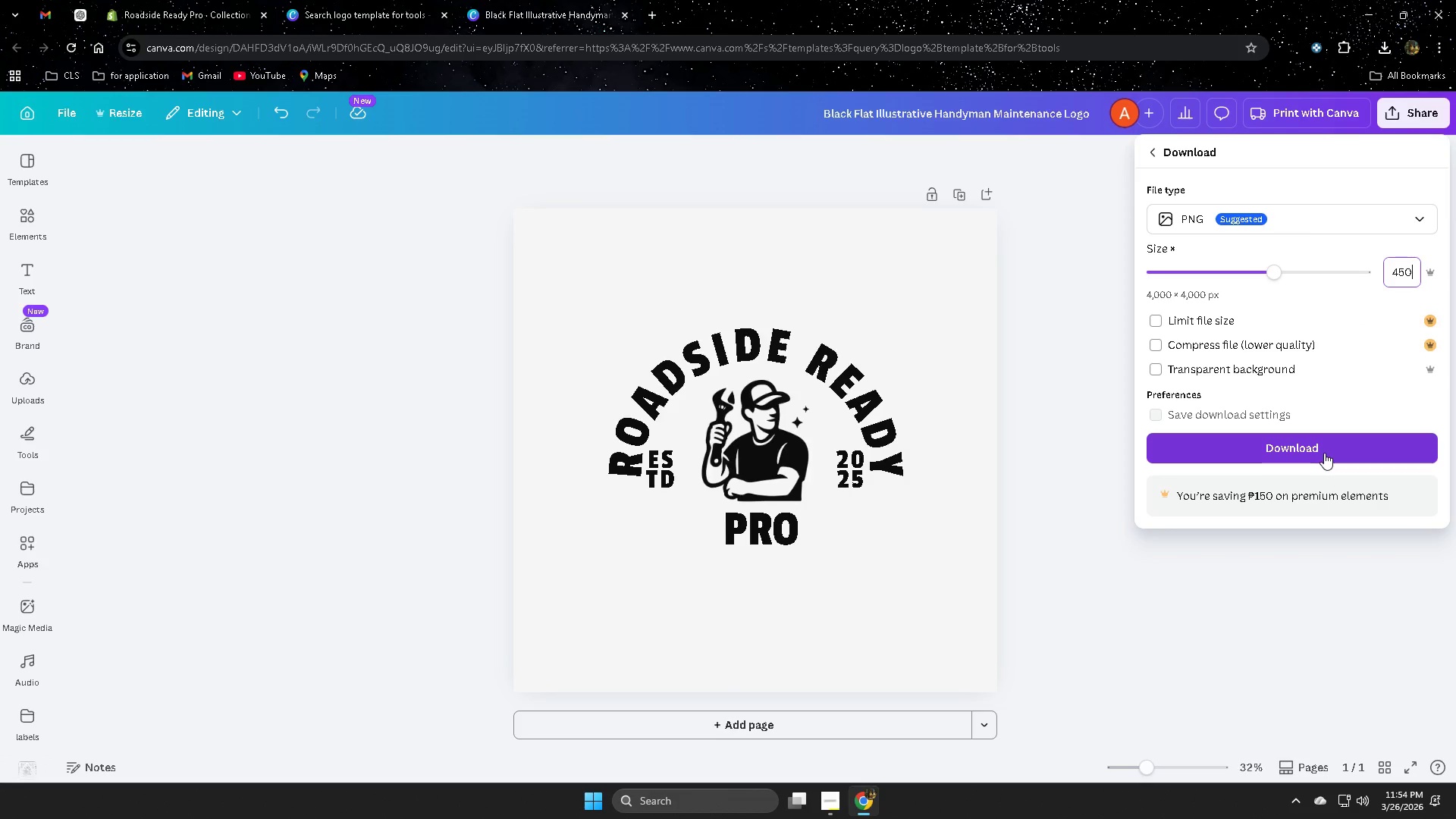 
wait(10.42)
 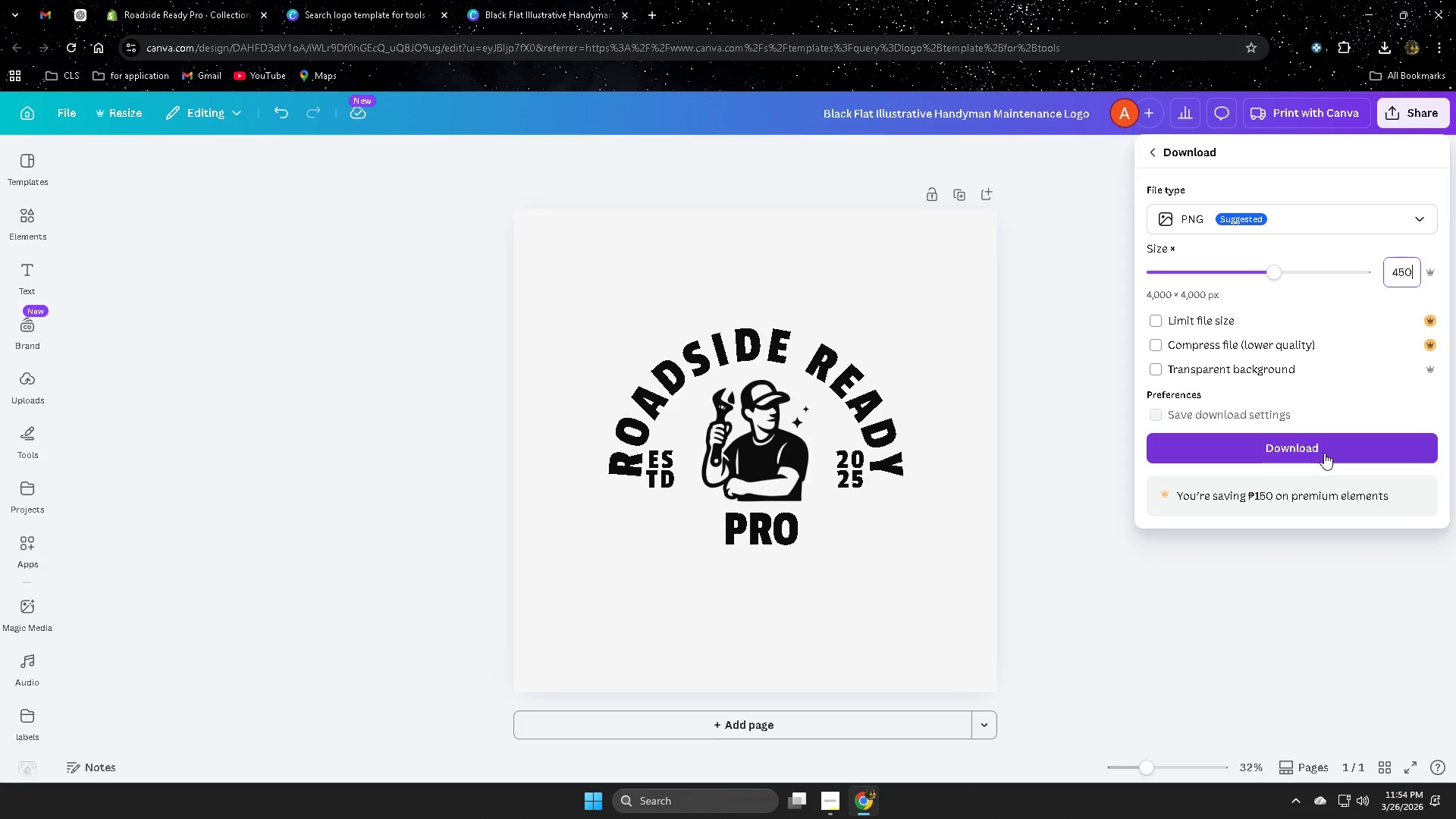 
left_click([1317, 447])
 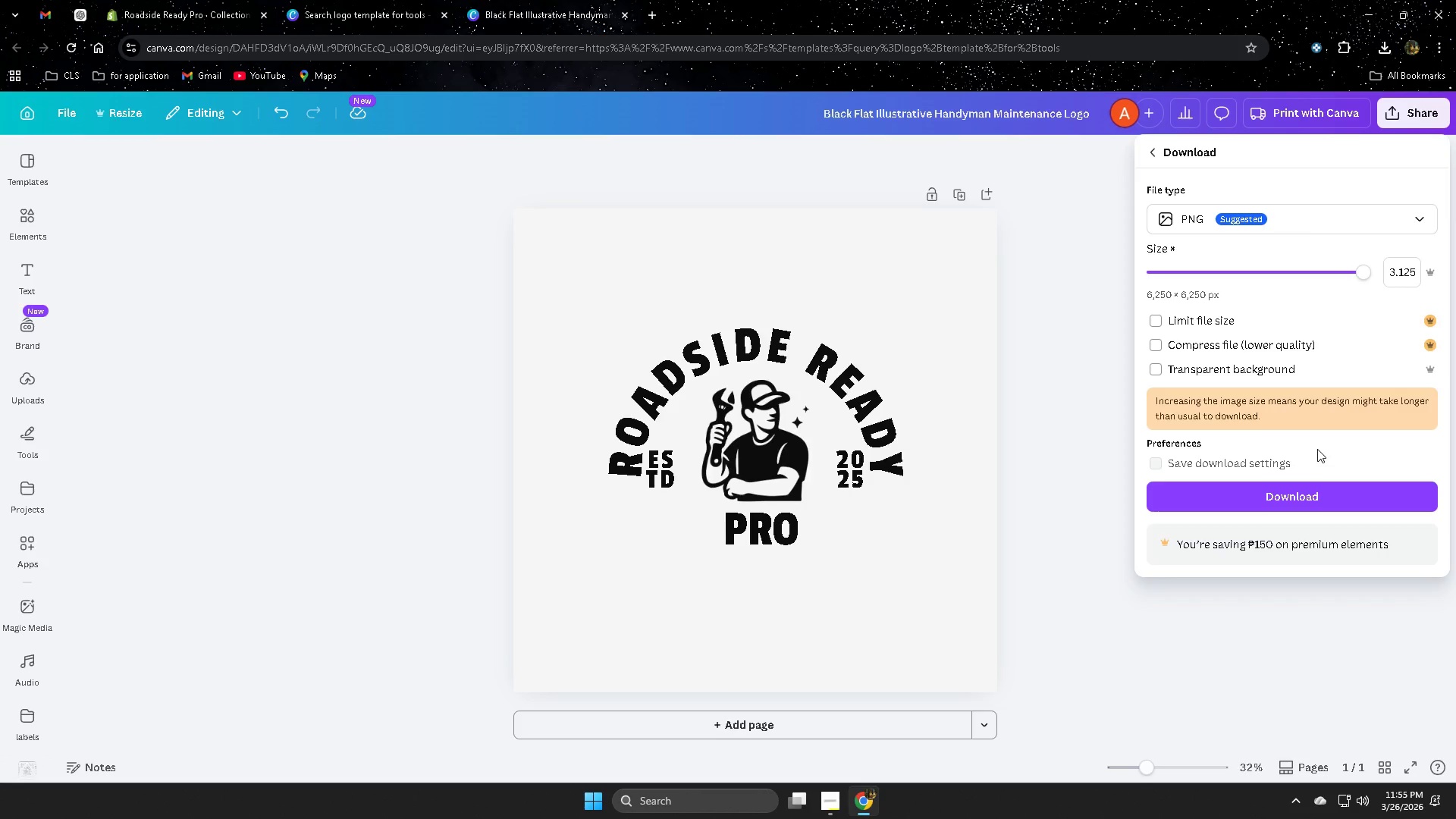 
wait(7.83)
 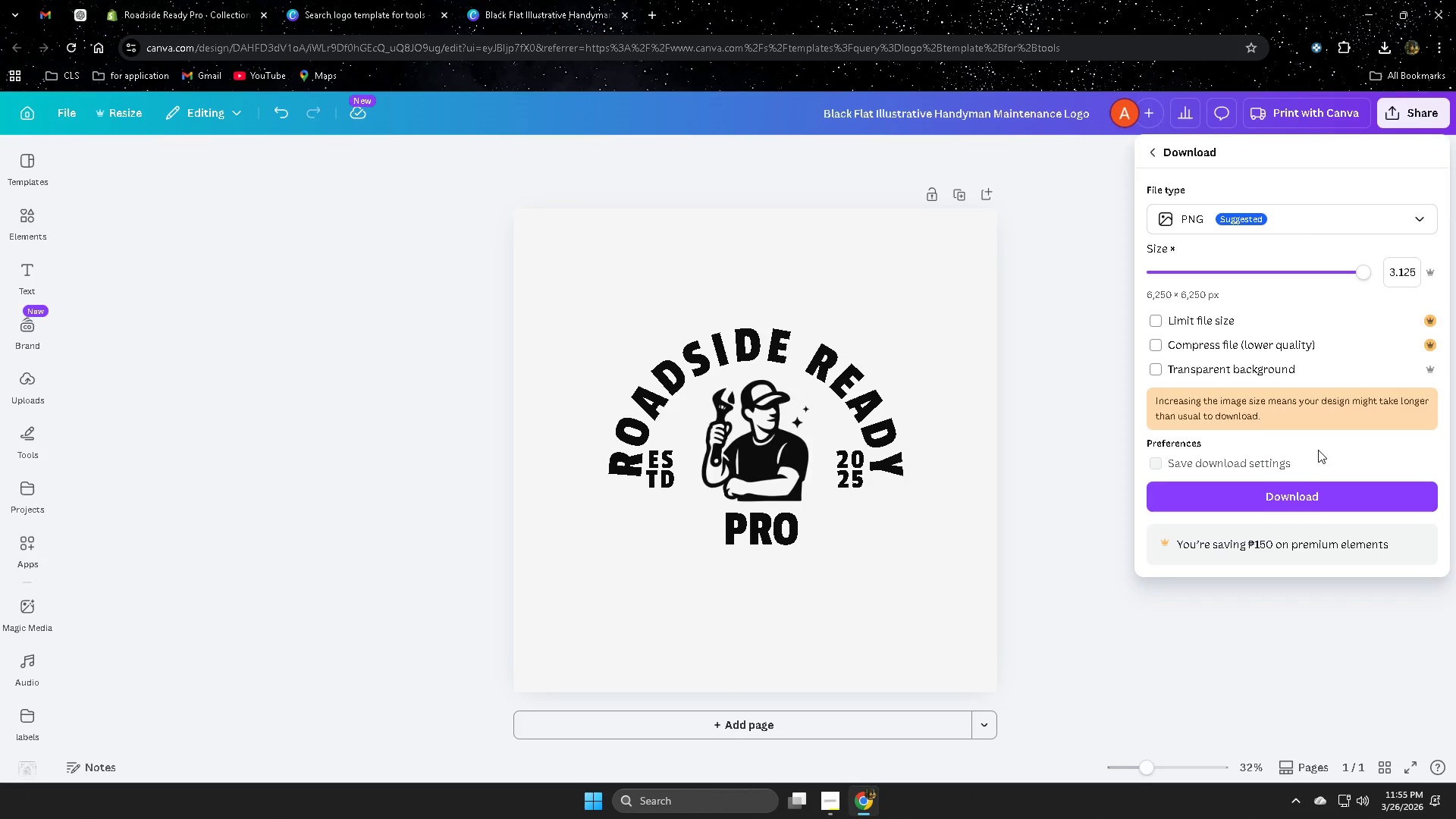 
left_click_drag(start_coordinate=[1359, 276], to_coordinate=[1279, 279])
 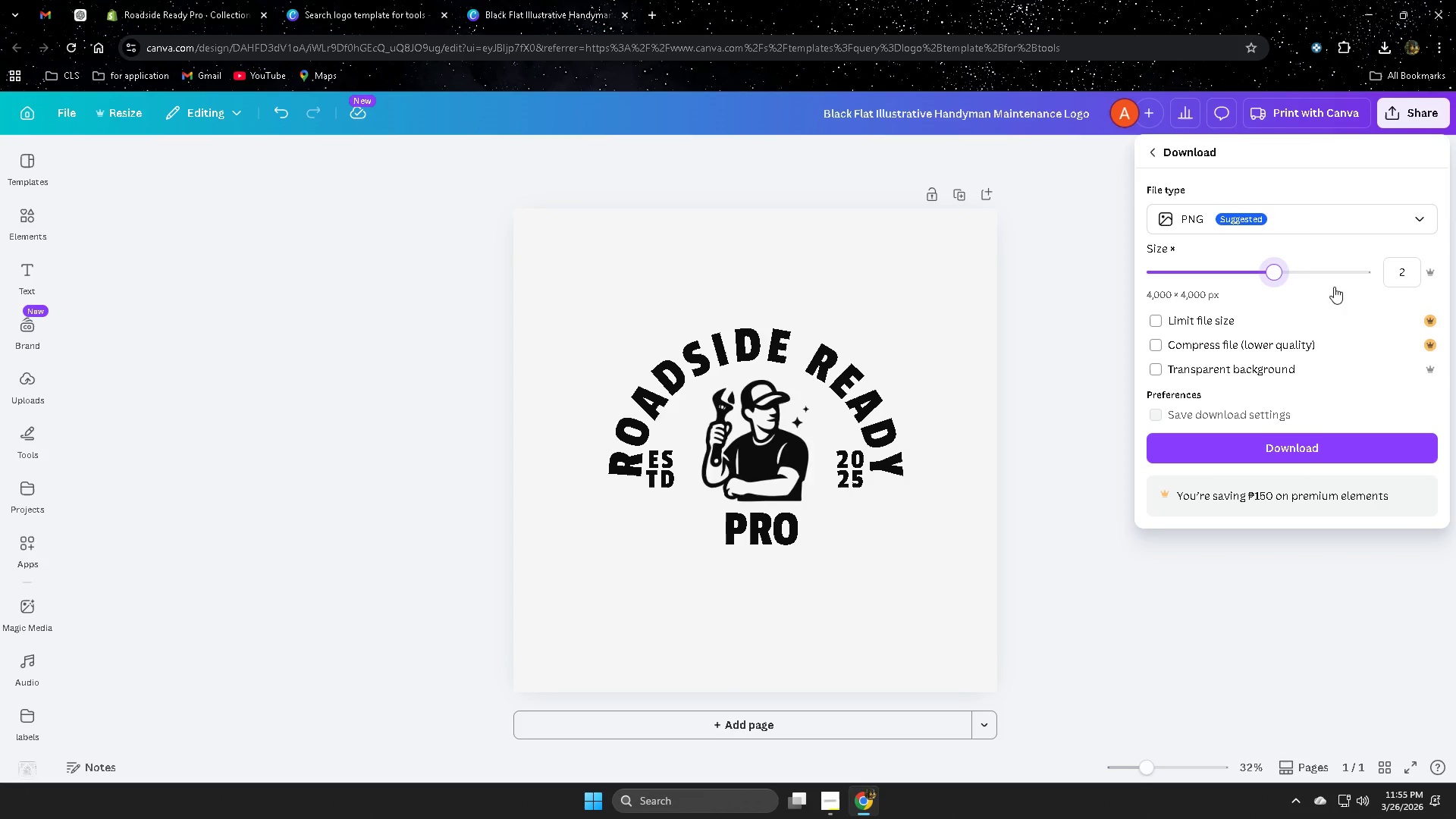 
left_click([1414, 274])
 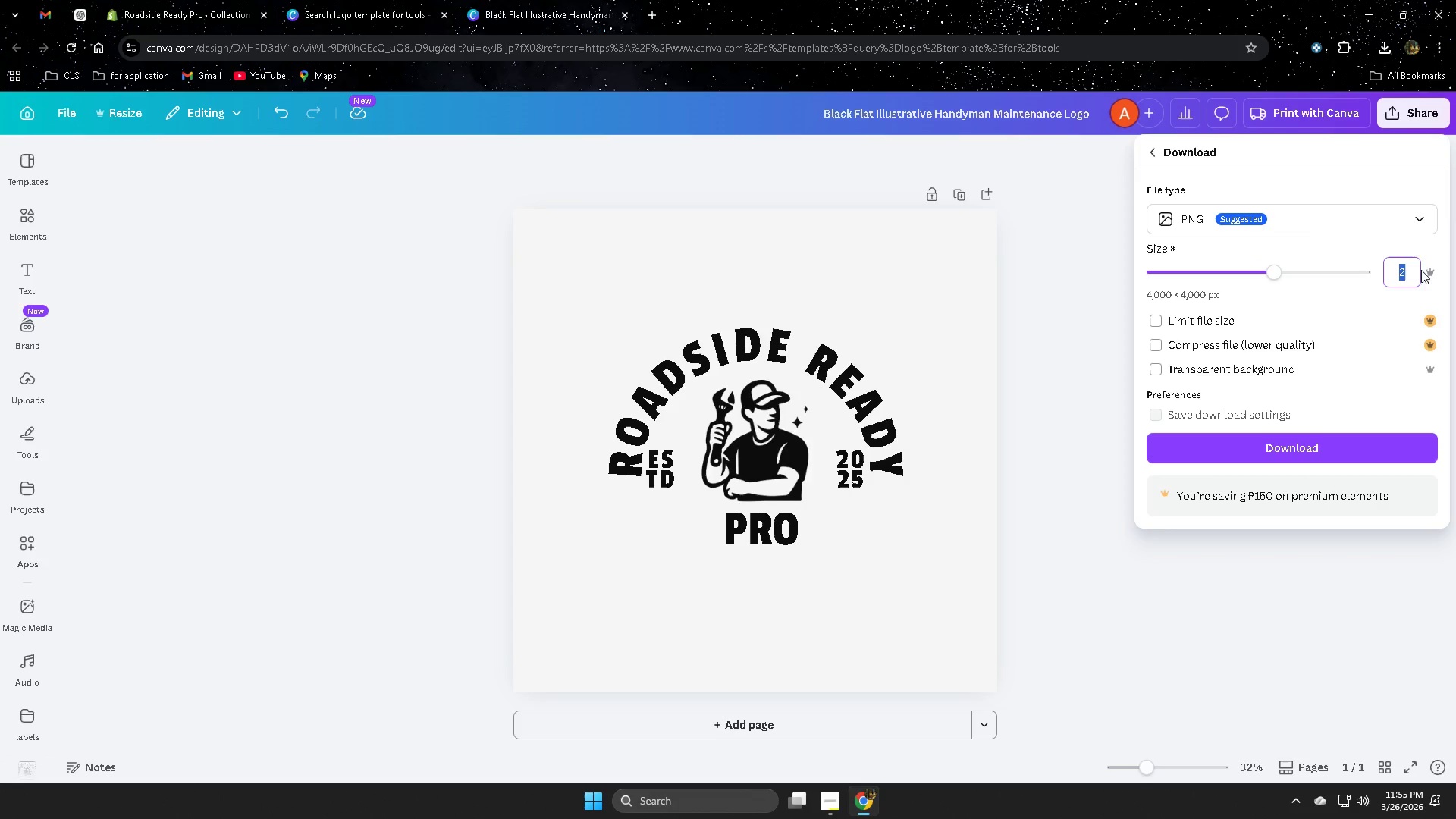 
left_click_drag(start_coordinate=[1274, 271], to_coordinate=[1261, 275])
 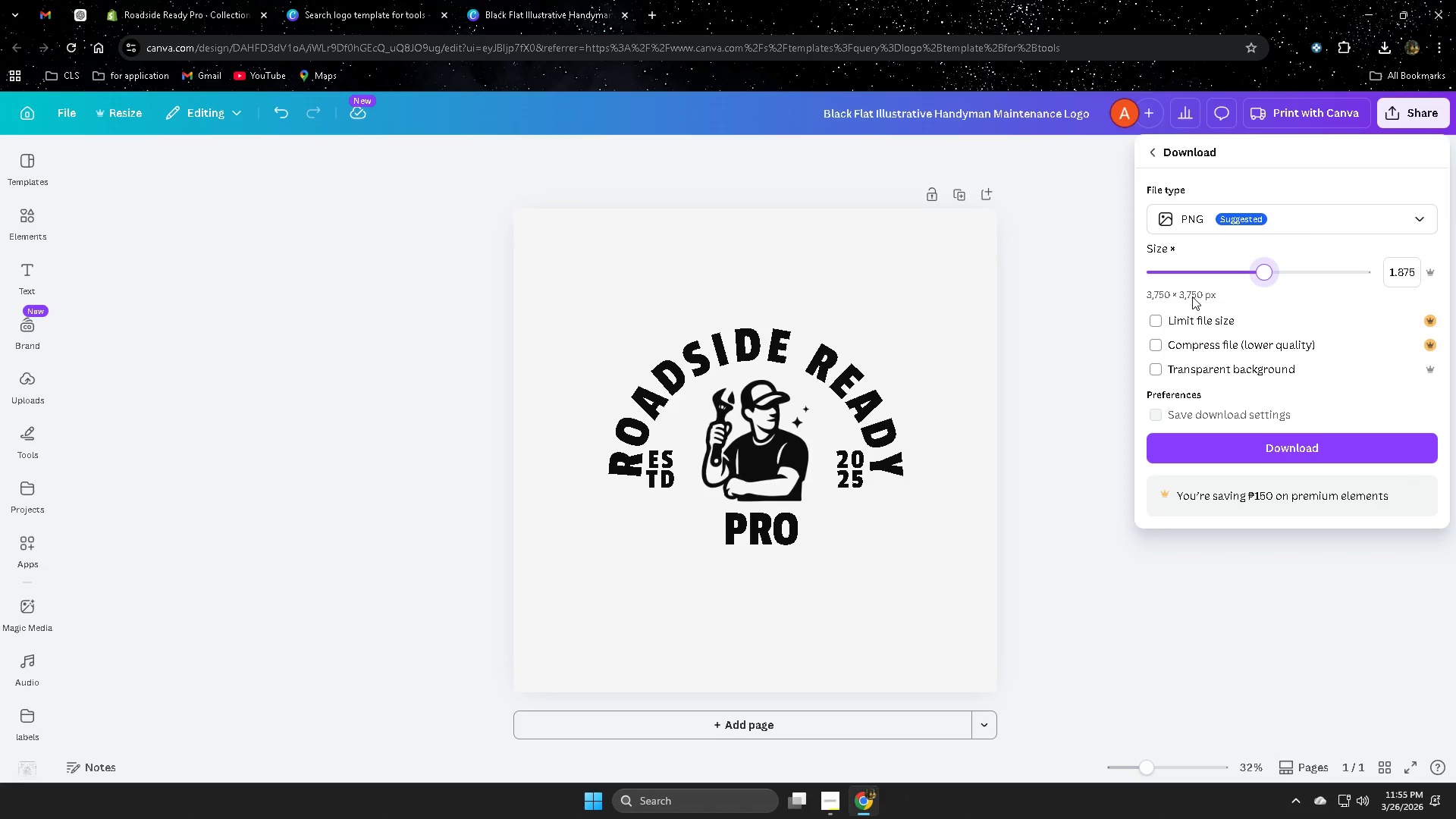 
left_click([1193, 297])
 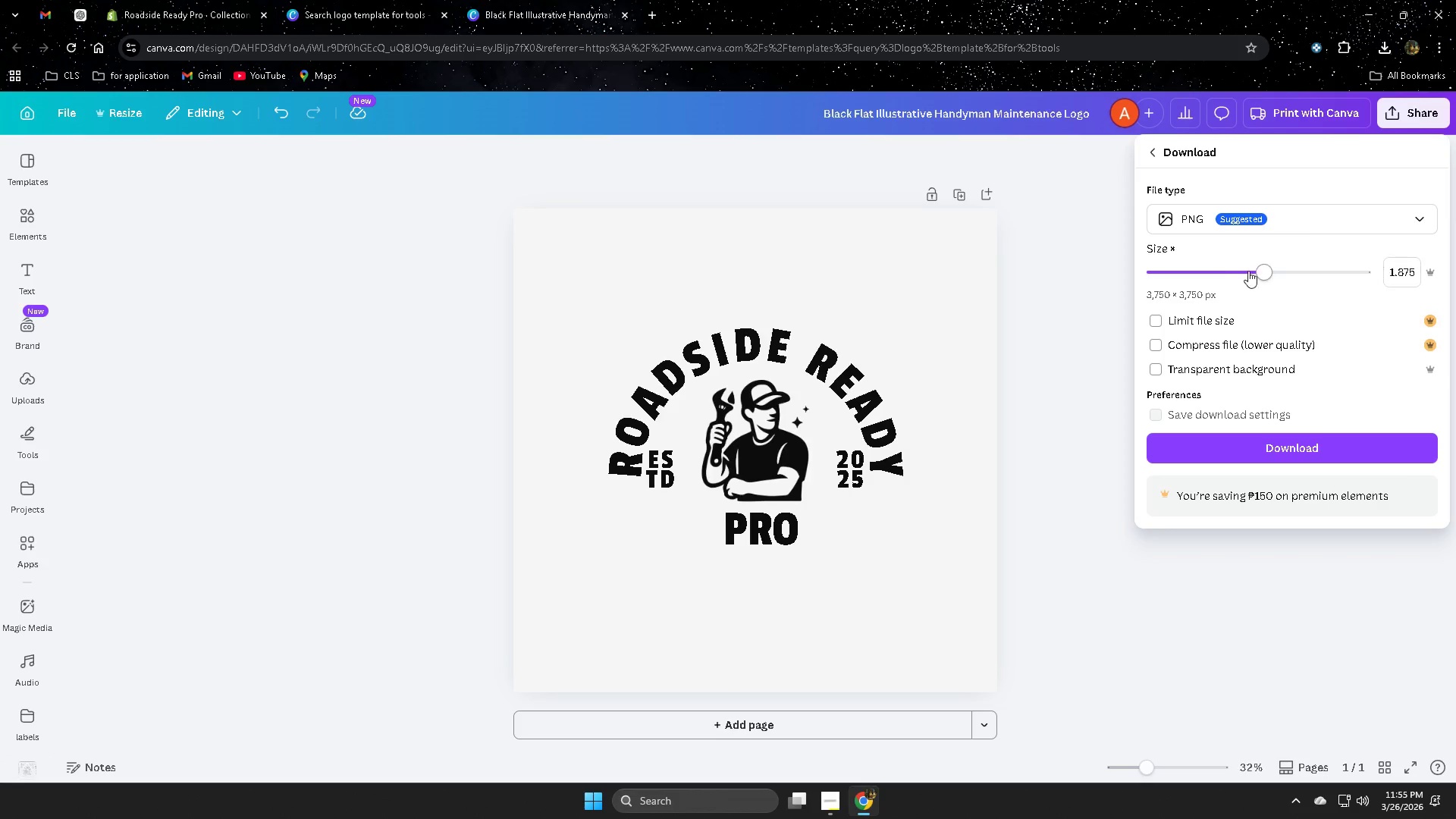 
left_click_drag(start_coordinate=[1264, 274], to_coordinate=[1232, 278])
 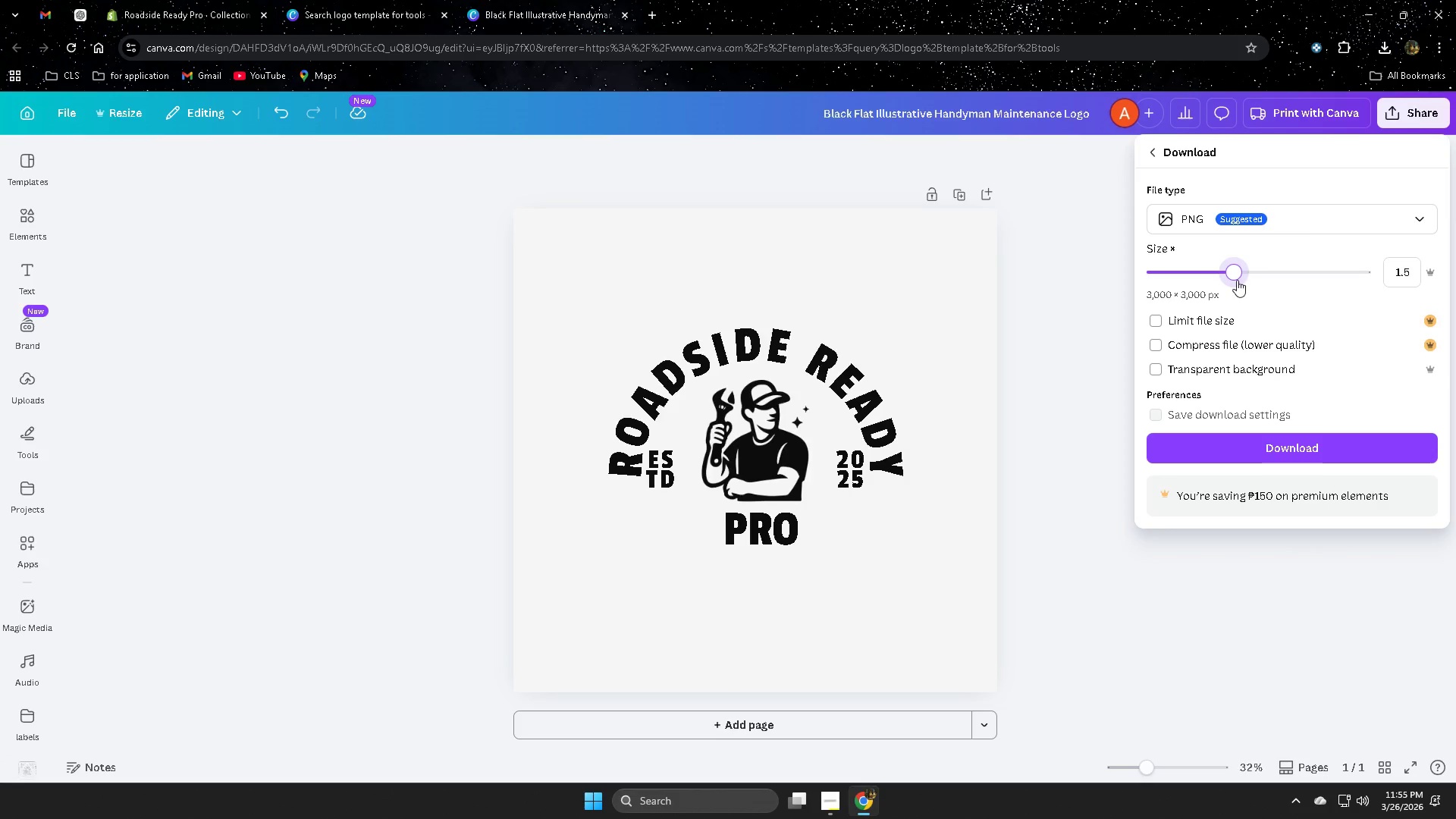 
left_click_drag(start_coordinate=[1237, 275], to_coordinate=[1216, 277])
 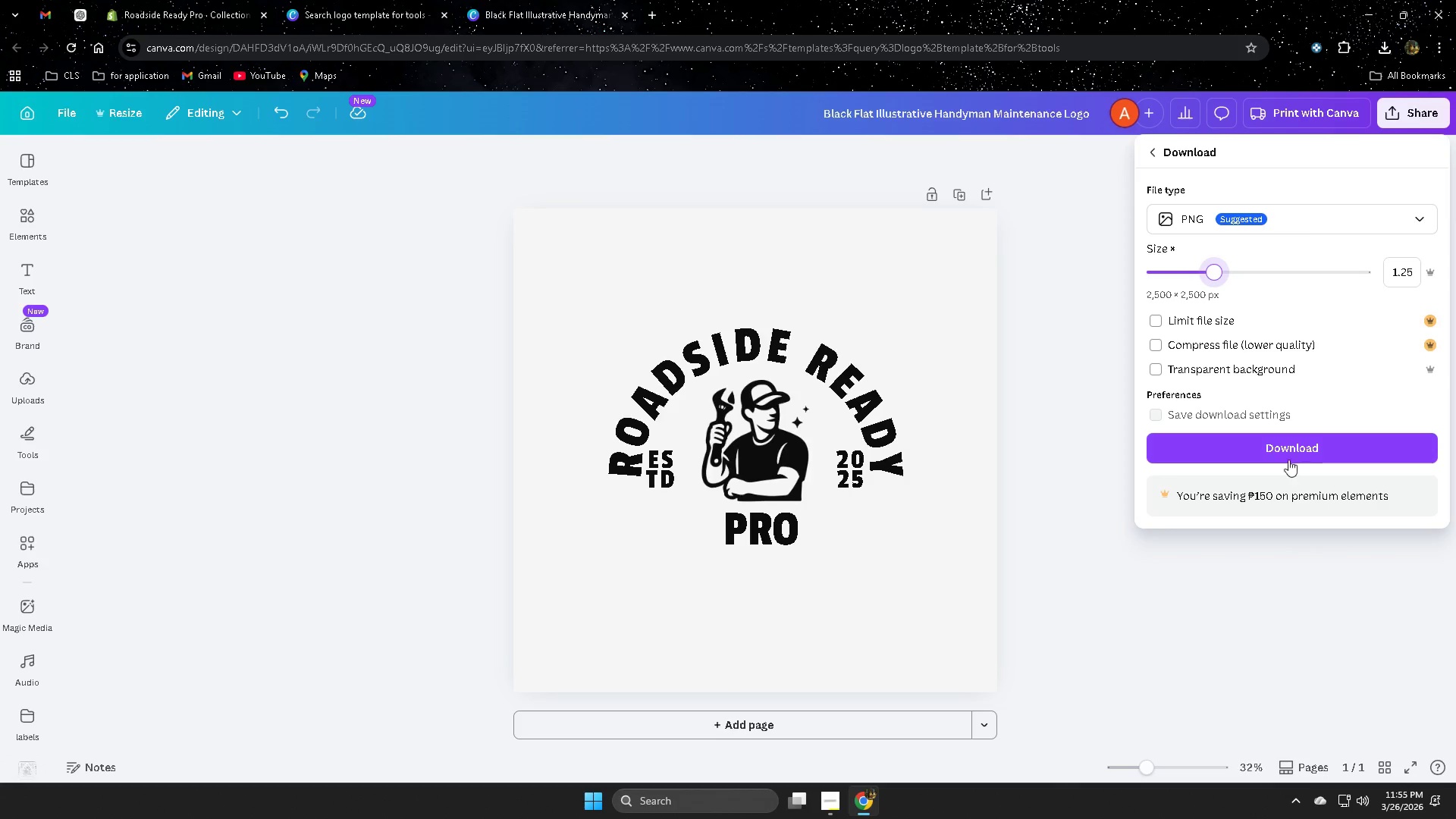 
left_click([1289, 450])
 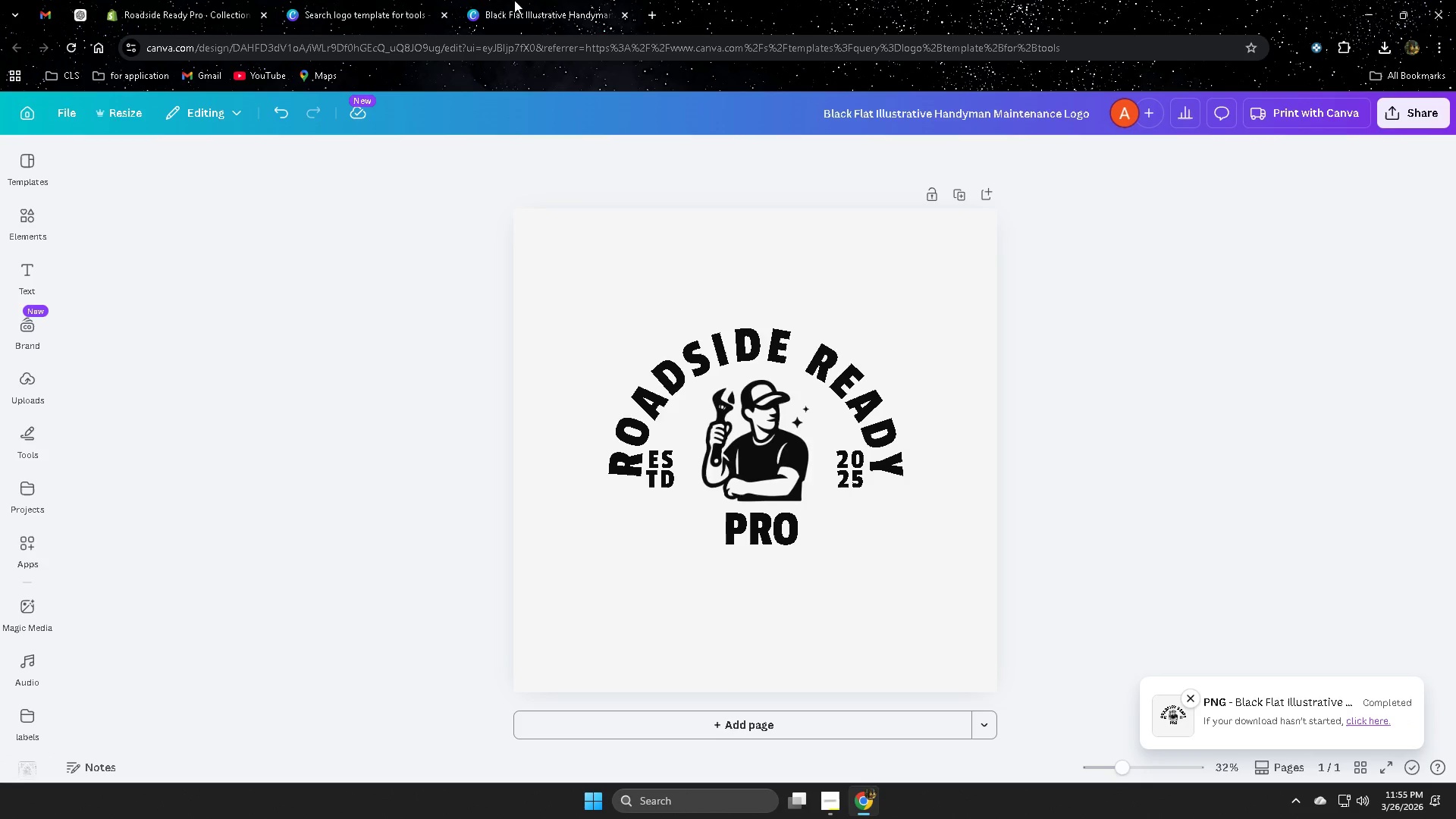 
left_click([136, 5])
 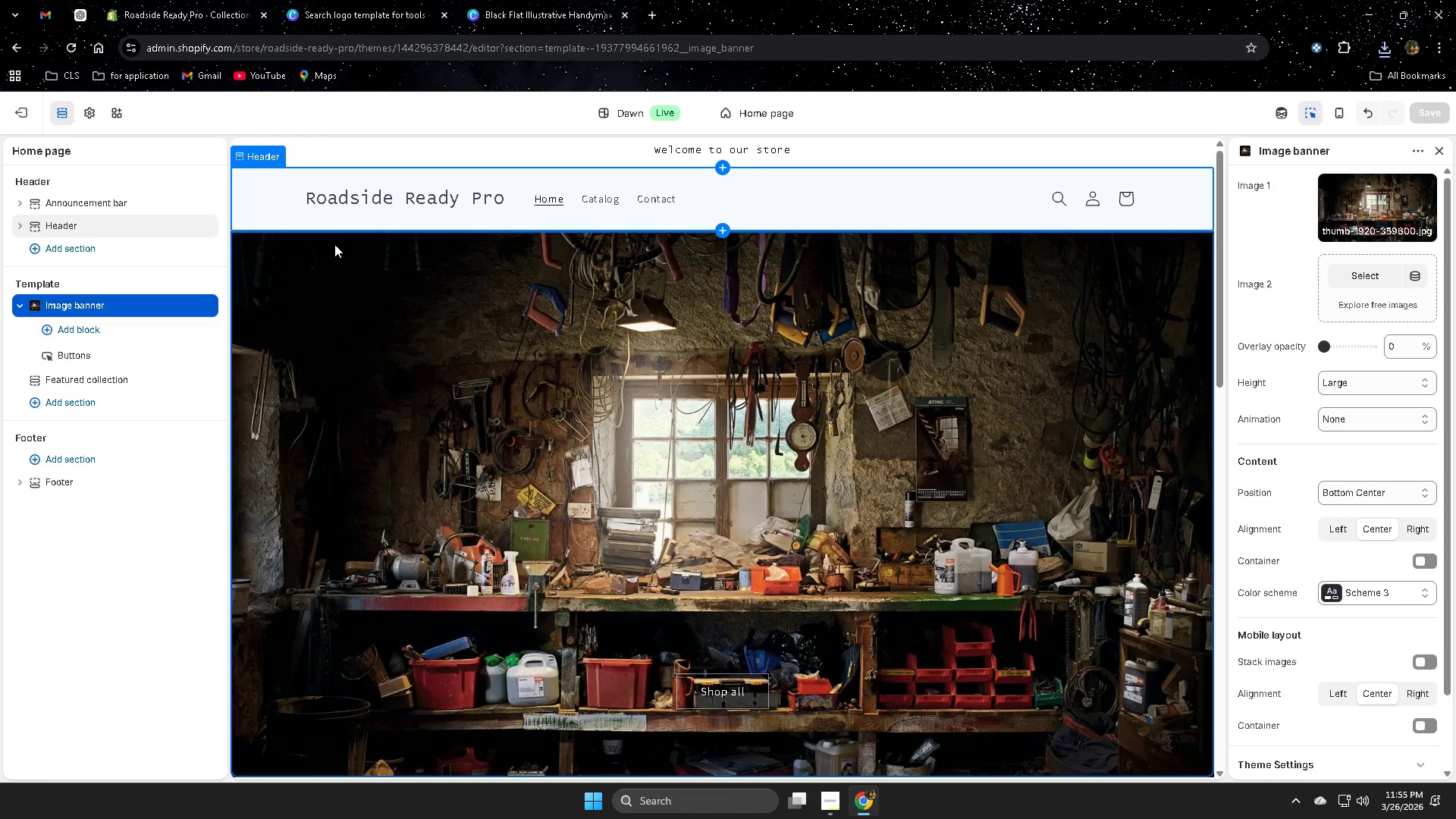 
left_click([409, 207])
 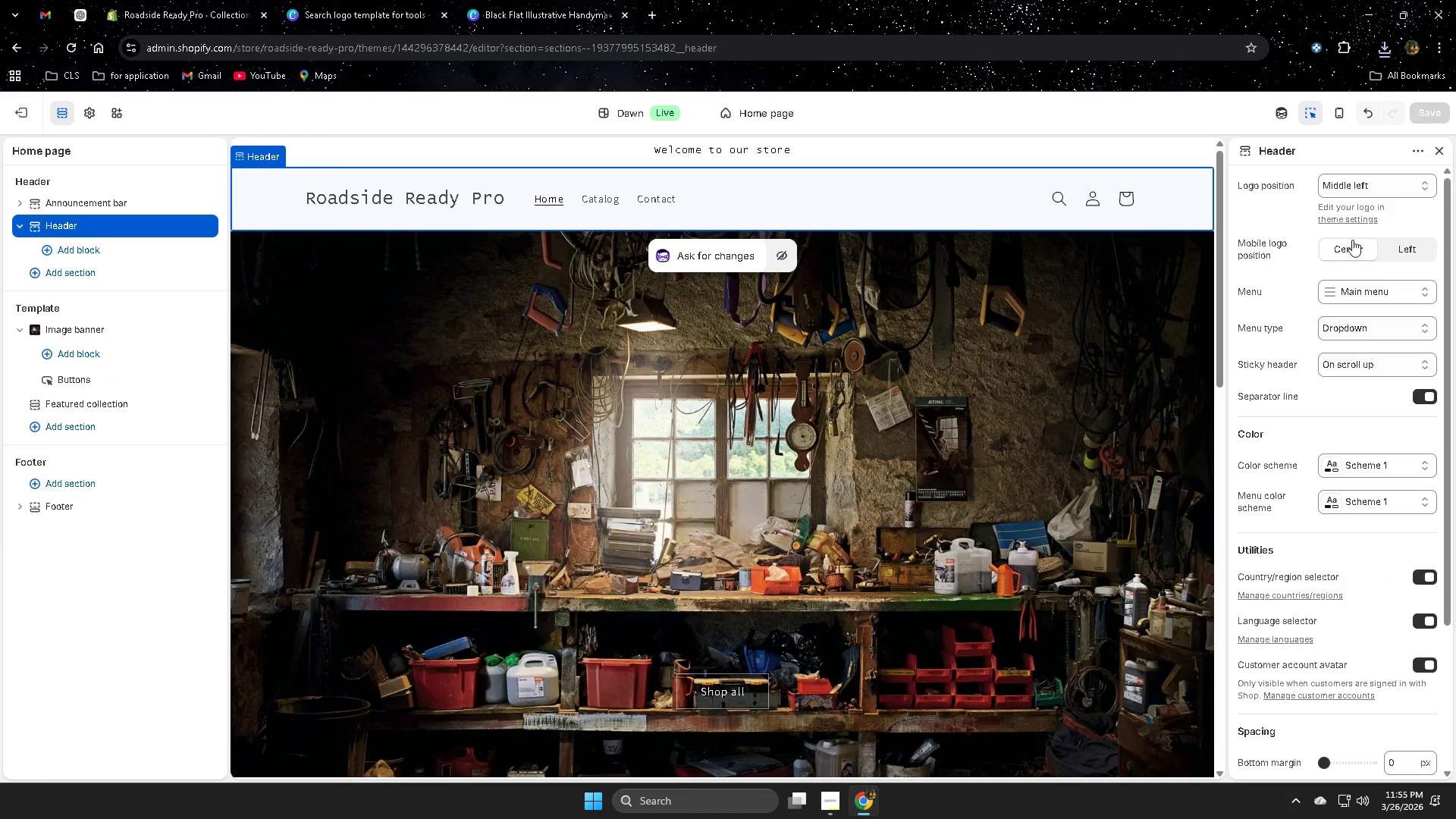 
left_click([1360, 216])
 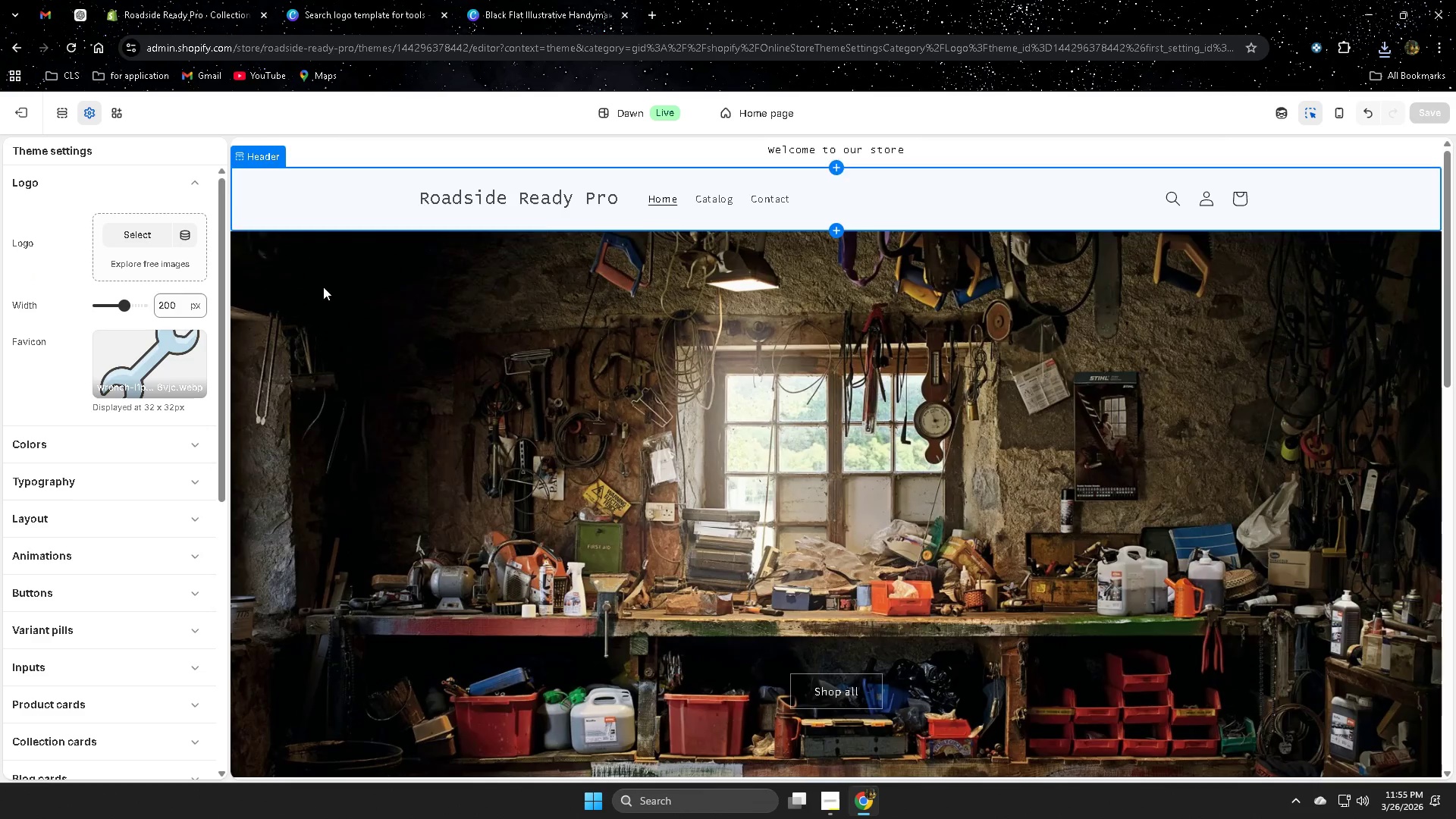 
left_click([124, 248])
 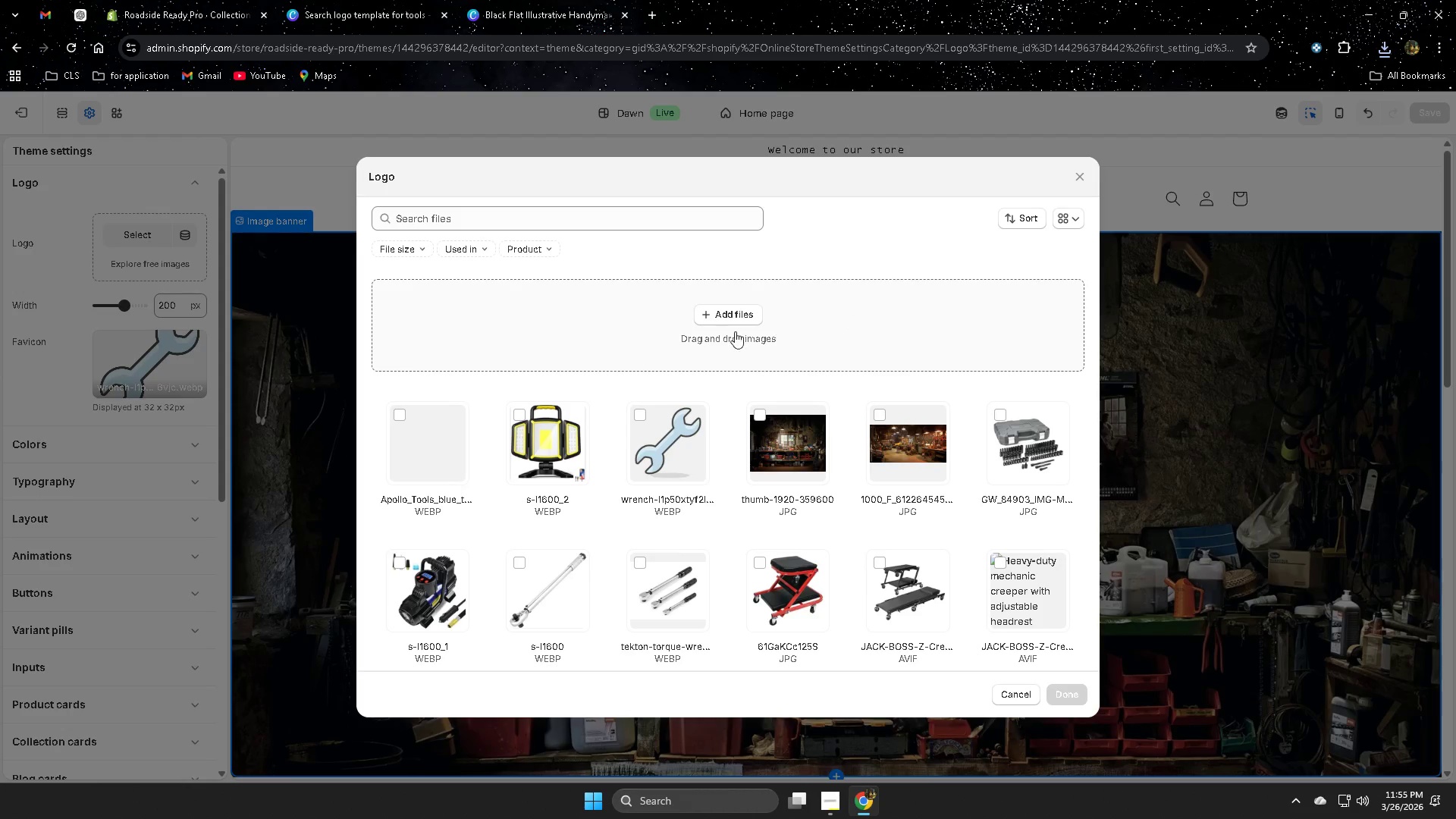 
left_click([852, 338])
 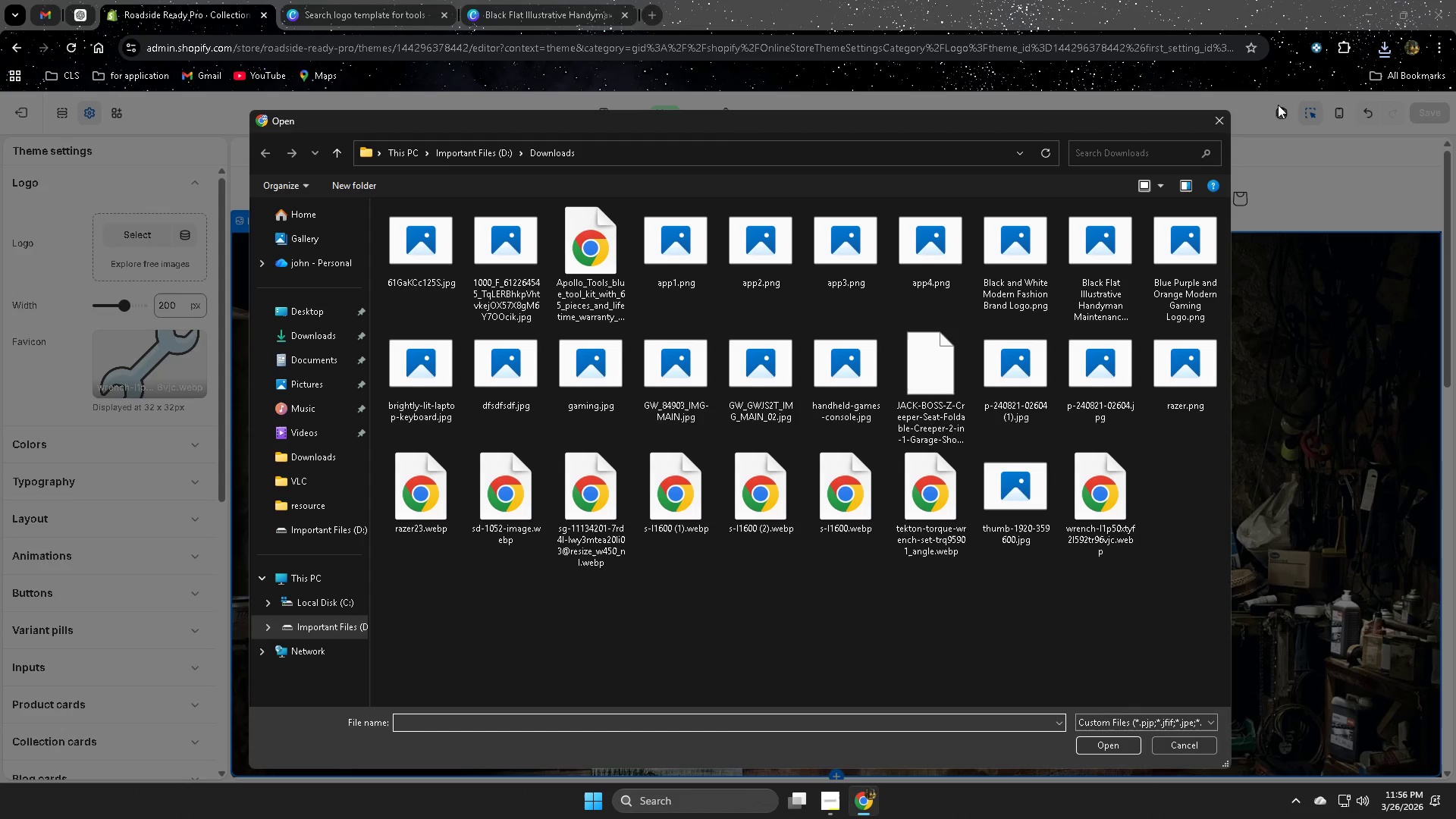 
left_click([1220, 121])
 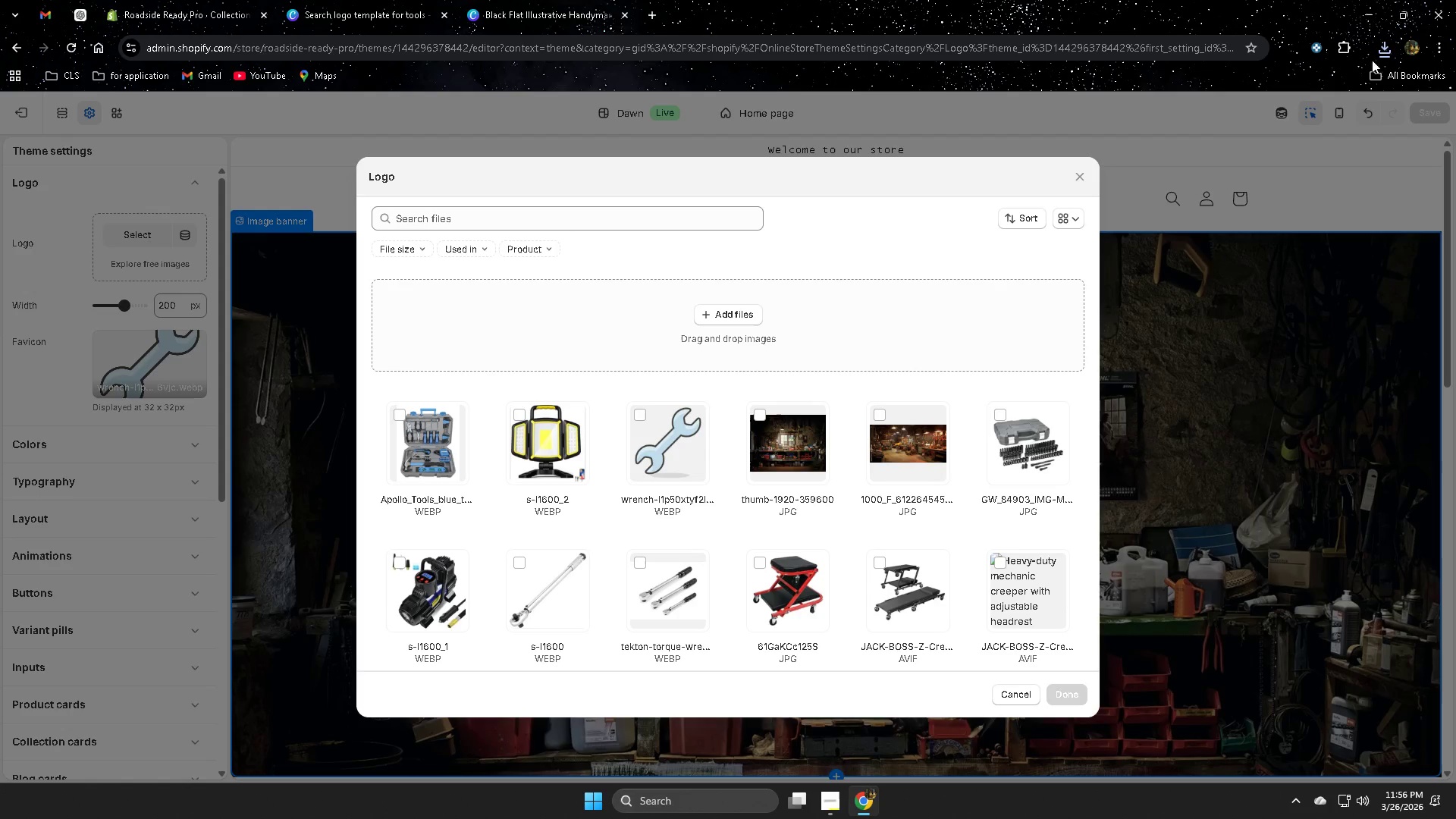 
left_click([1383, 52])
 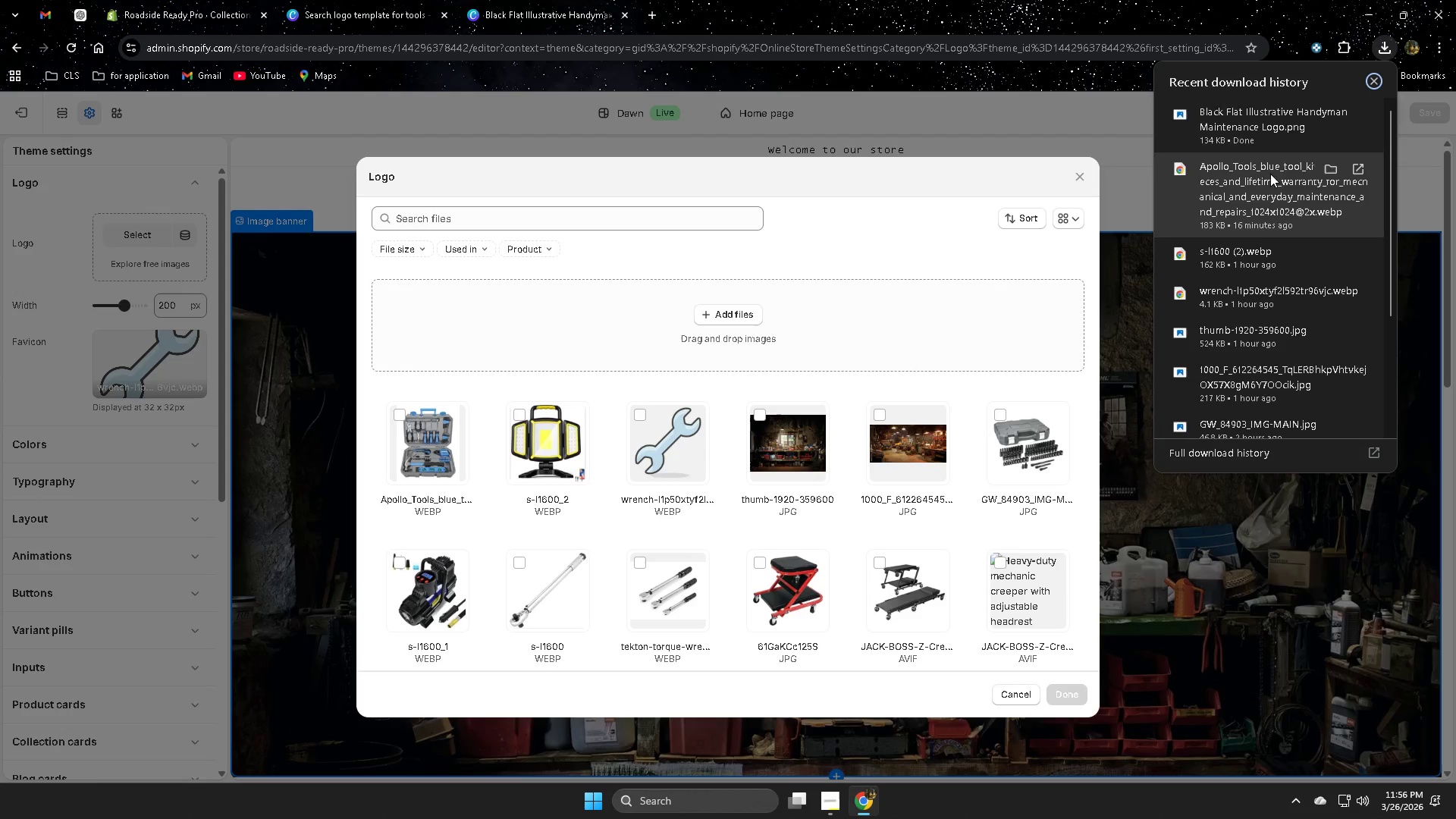 
left_click_drag(start_coordinate=[1271, 123], to_coordinate=[760, 312])
 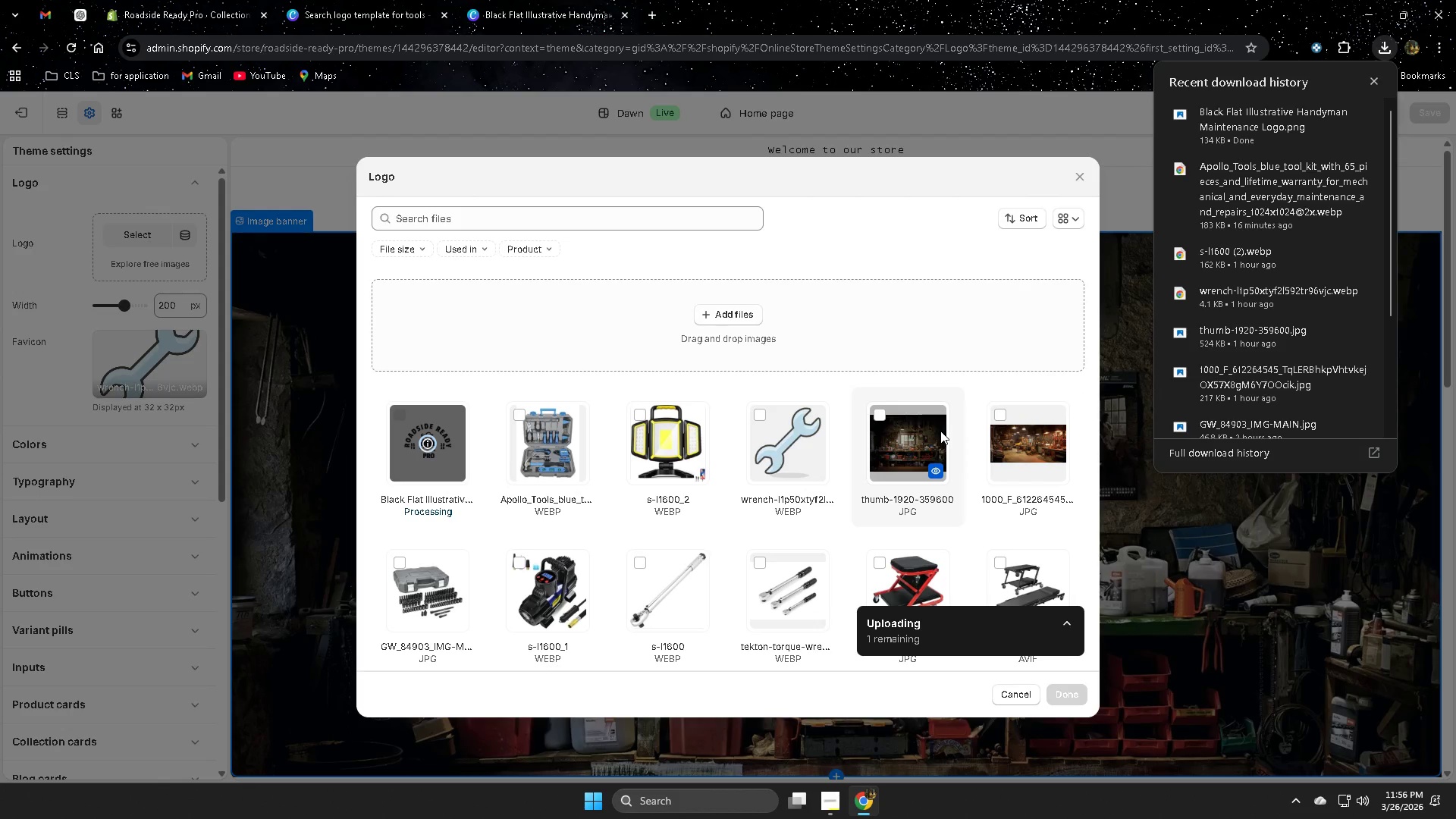 
wait(5.88)
 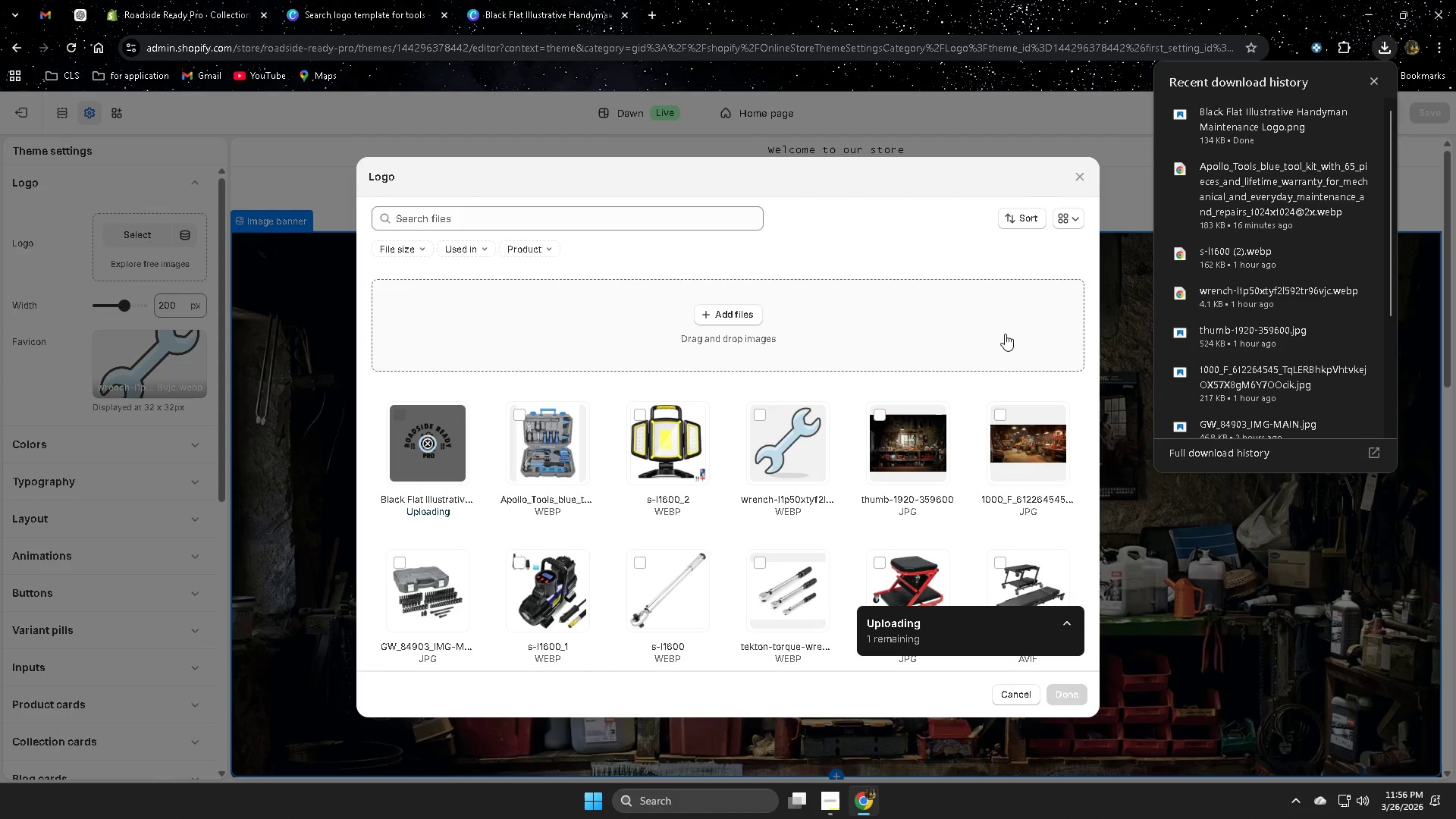 
left_click([1058, 699])
 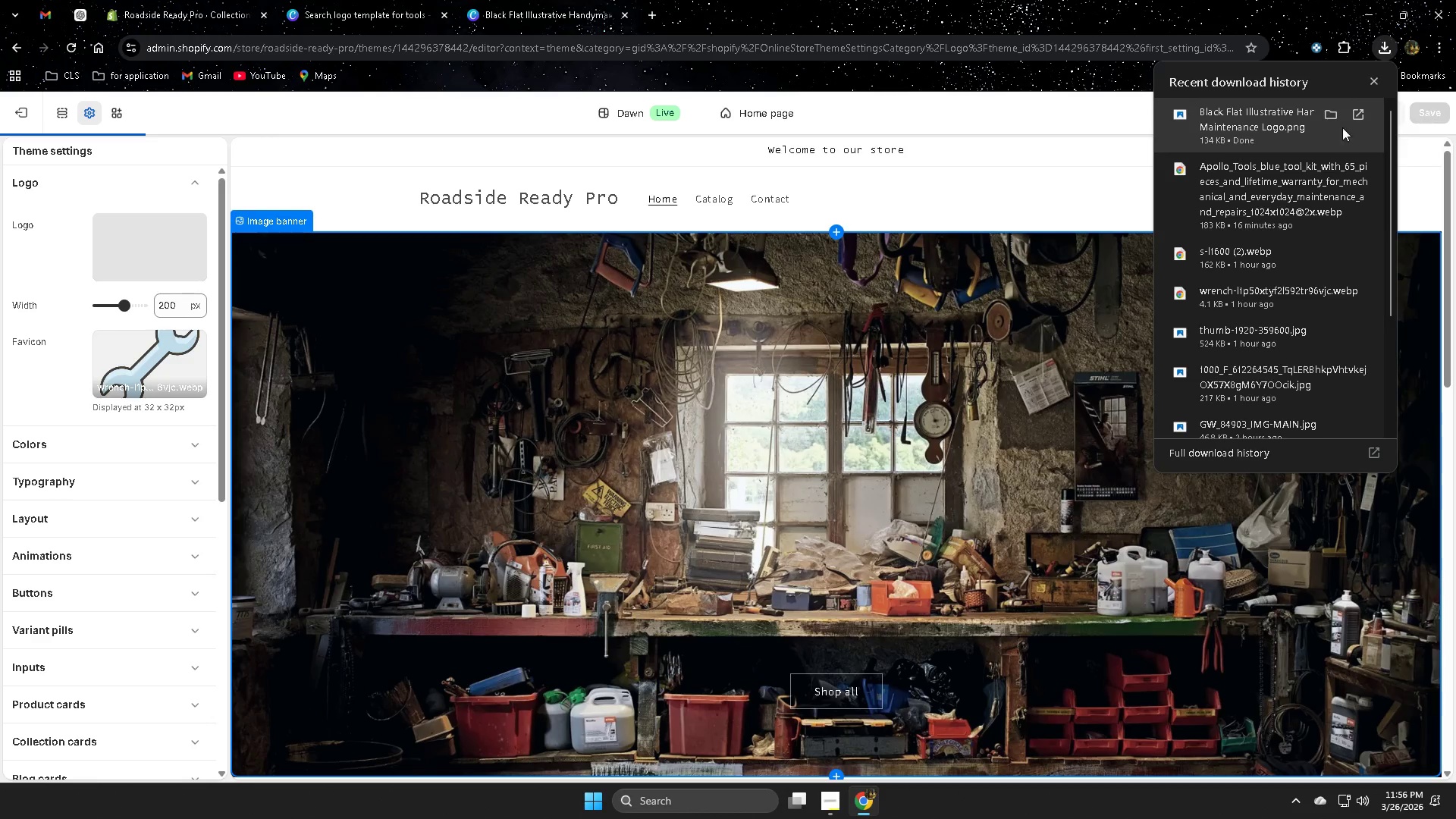 
left_click([1374, 82])
 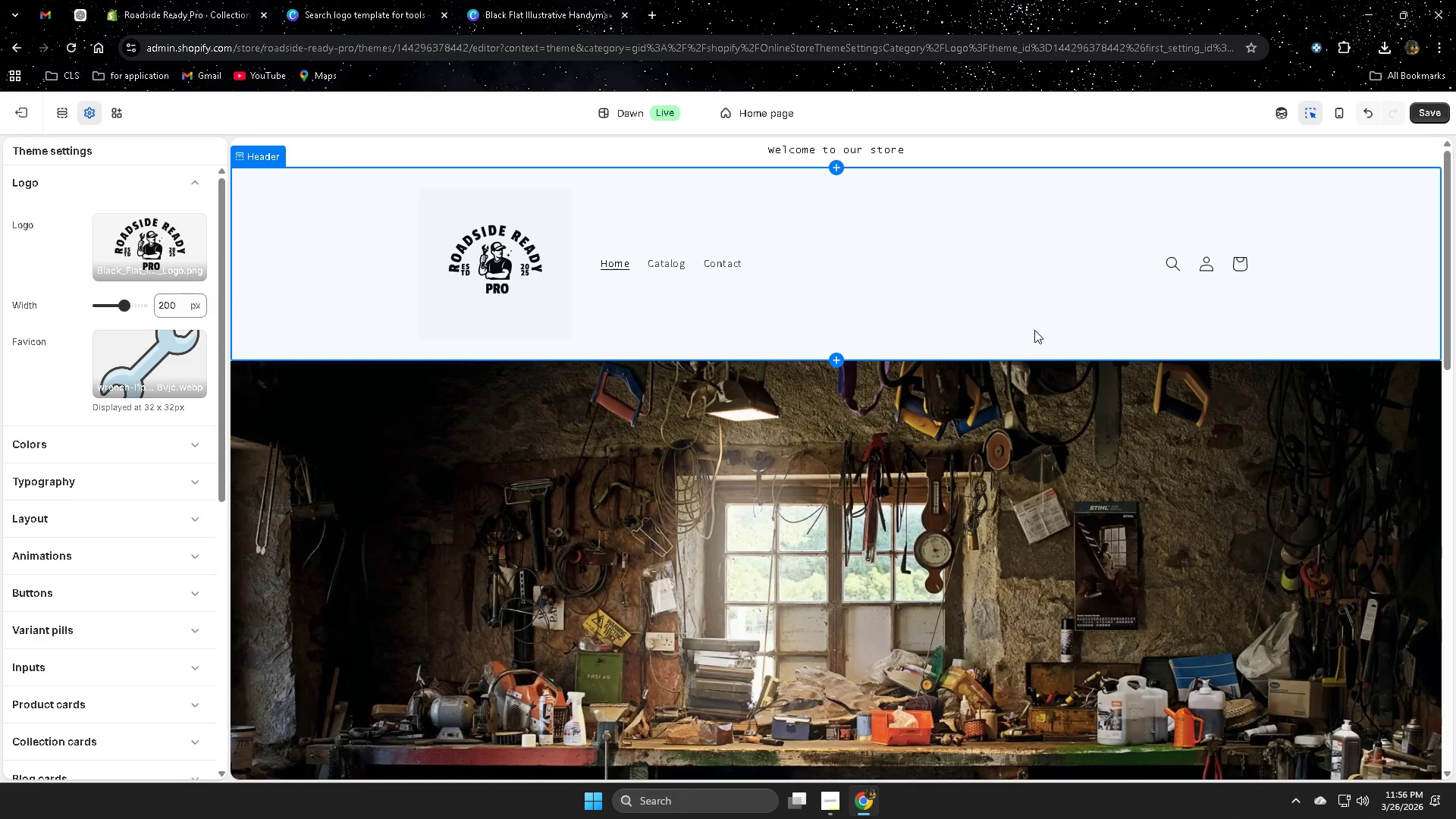 
left_click([1341, 112])
 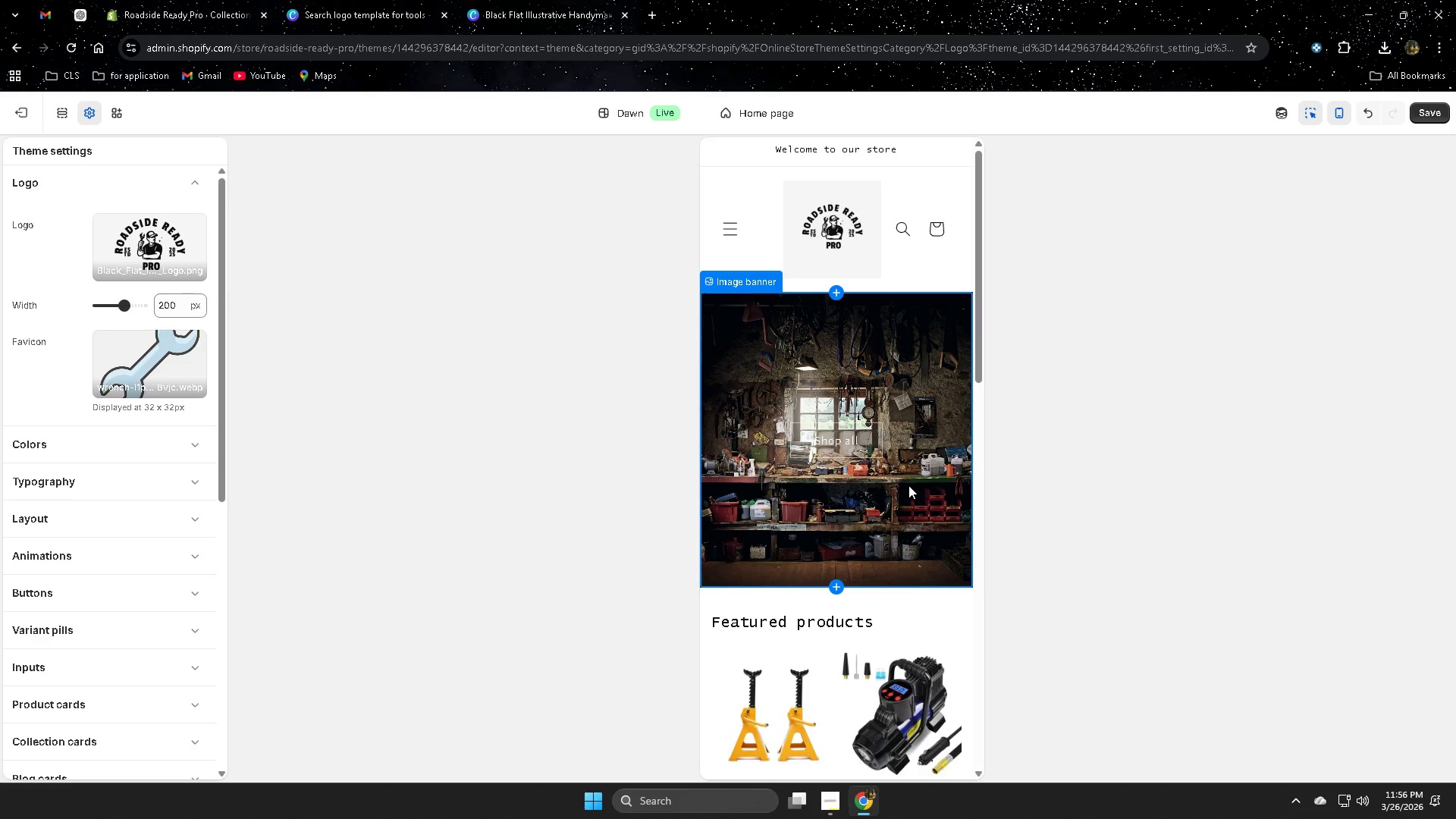 
scroll: coordinate [909, 483], scroll_direction: up, amount: 1.0
 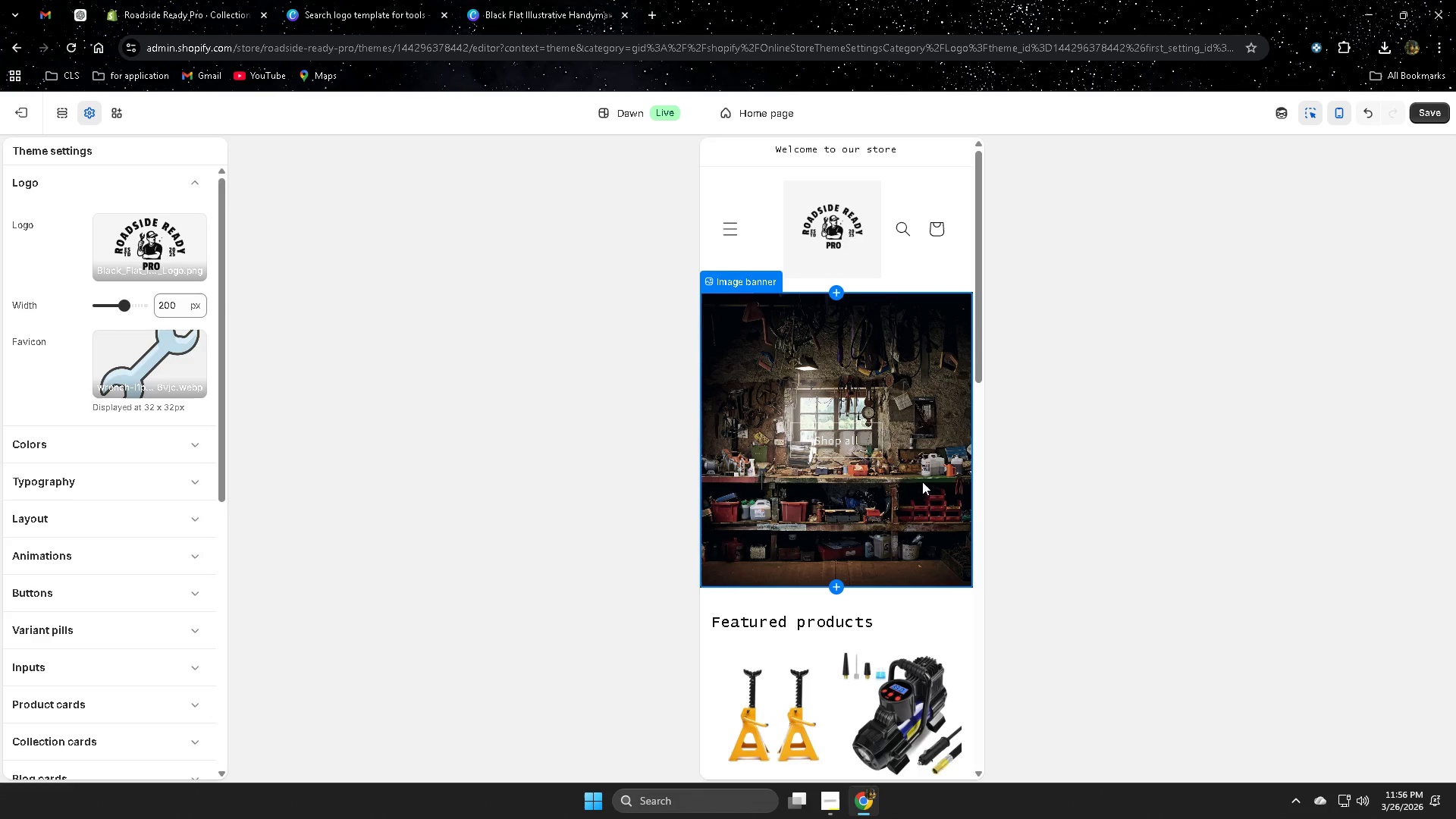 
scroll: coordinate [925, 474], scroll_direction: none, amount: 0.0
 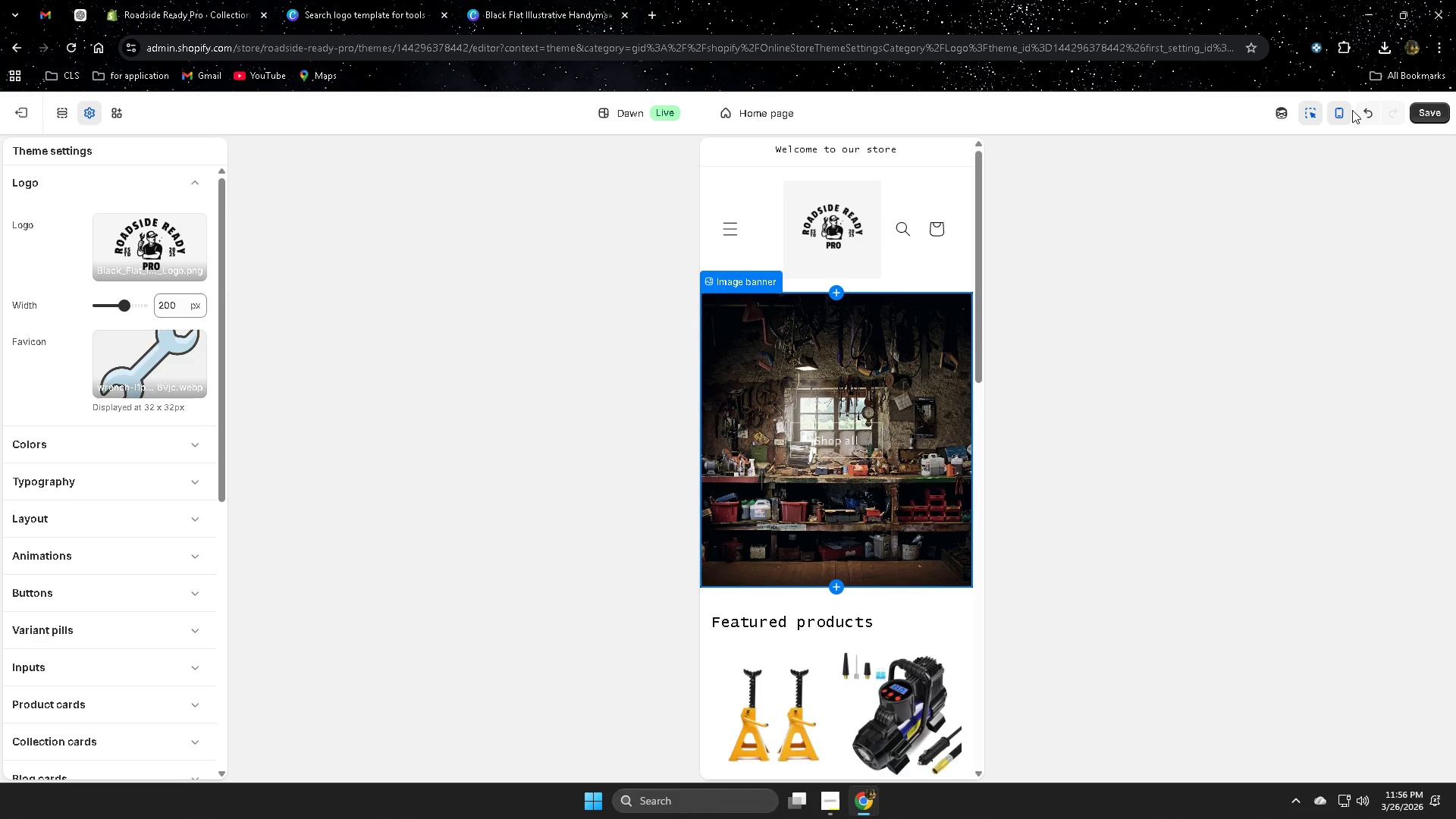 
left_click([1336, 111])
 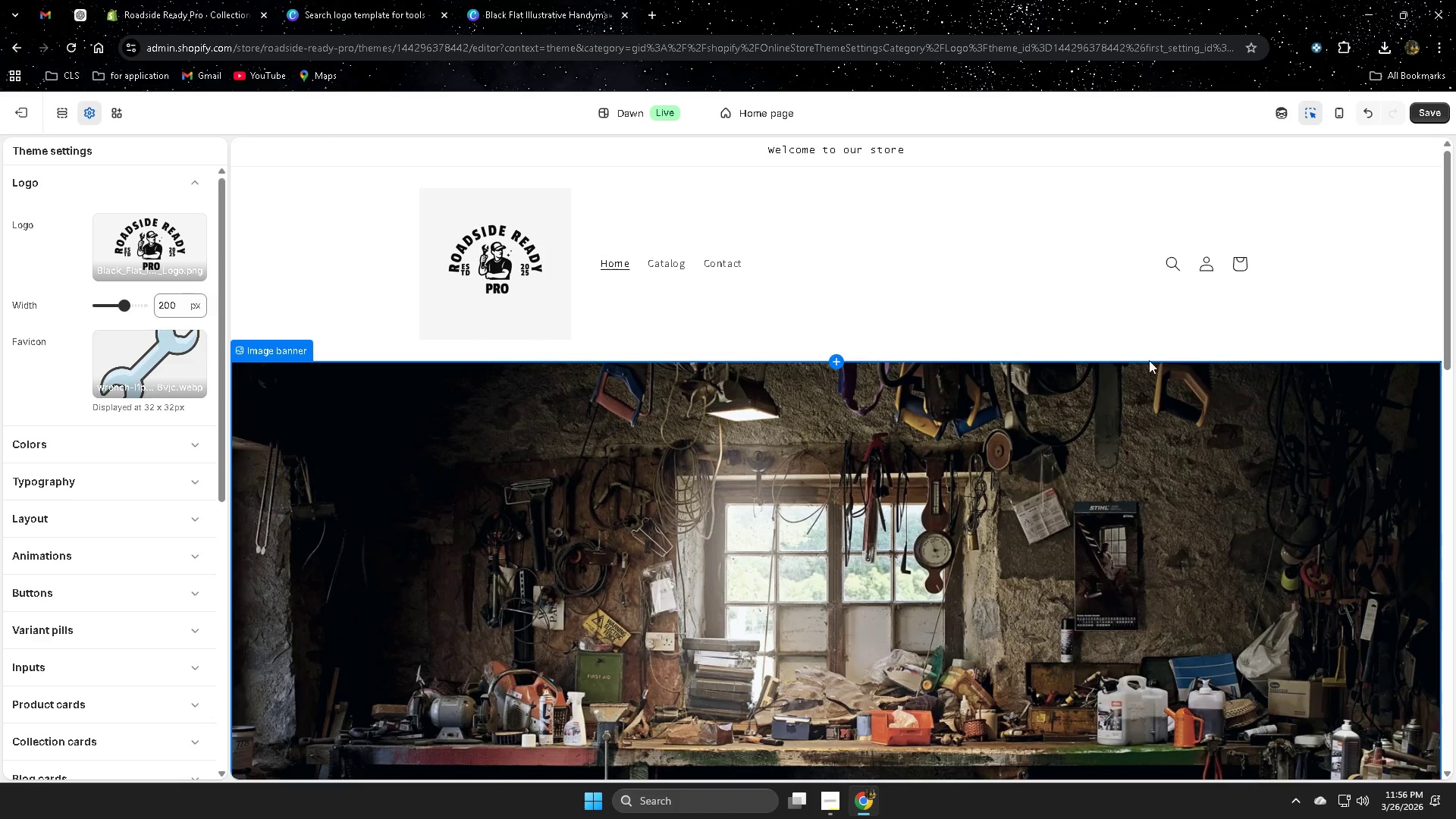 
wait(6.17)
 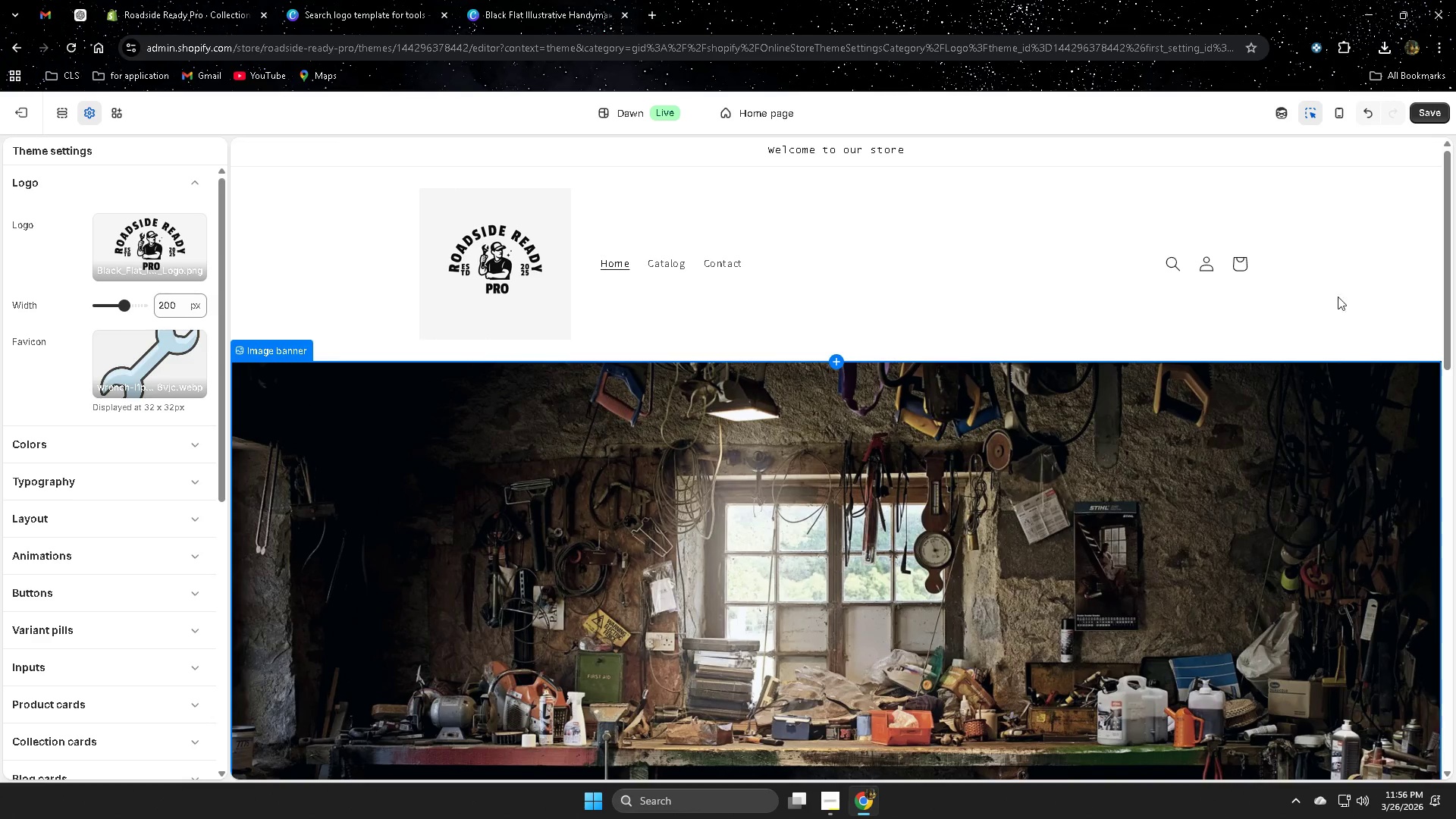 
scroll: coordinate [1131, 500], scroll_direction: none, amount: 0.0
 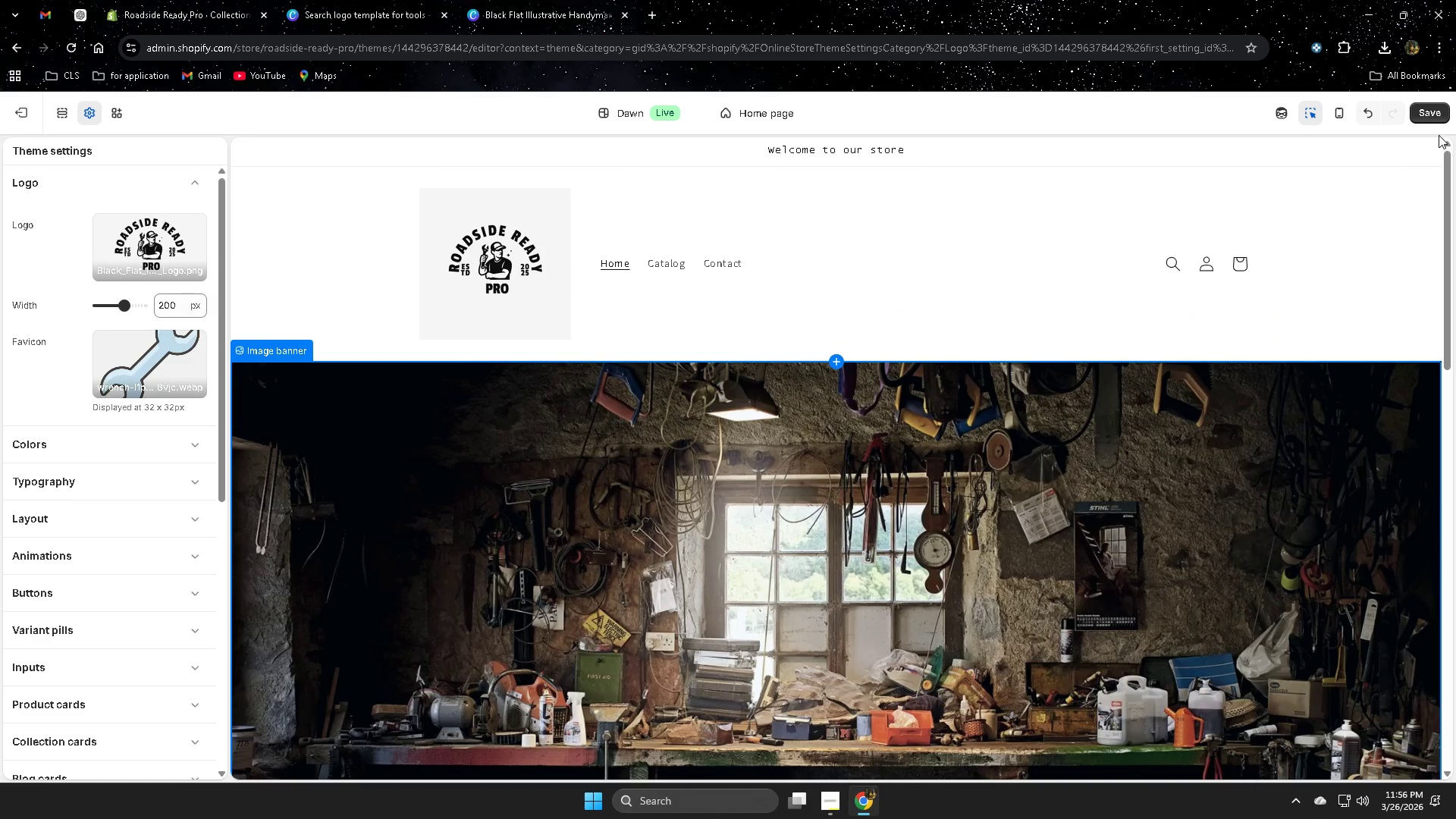 
left_click([1435, 116])
 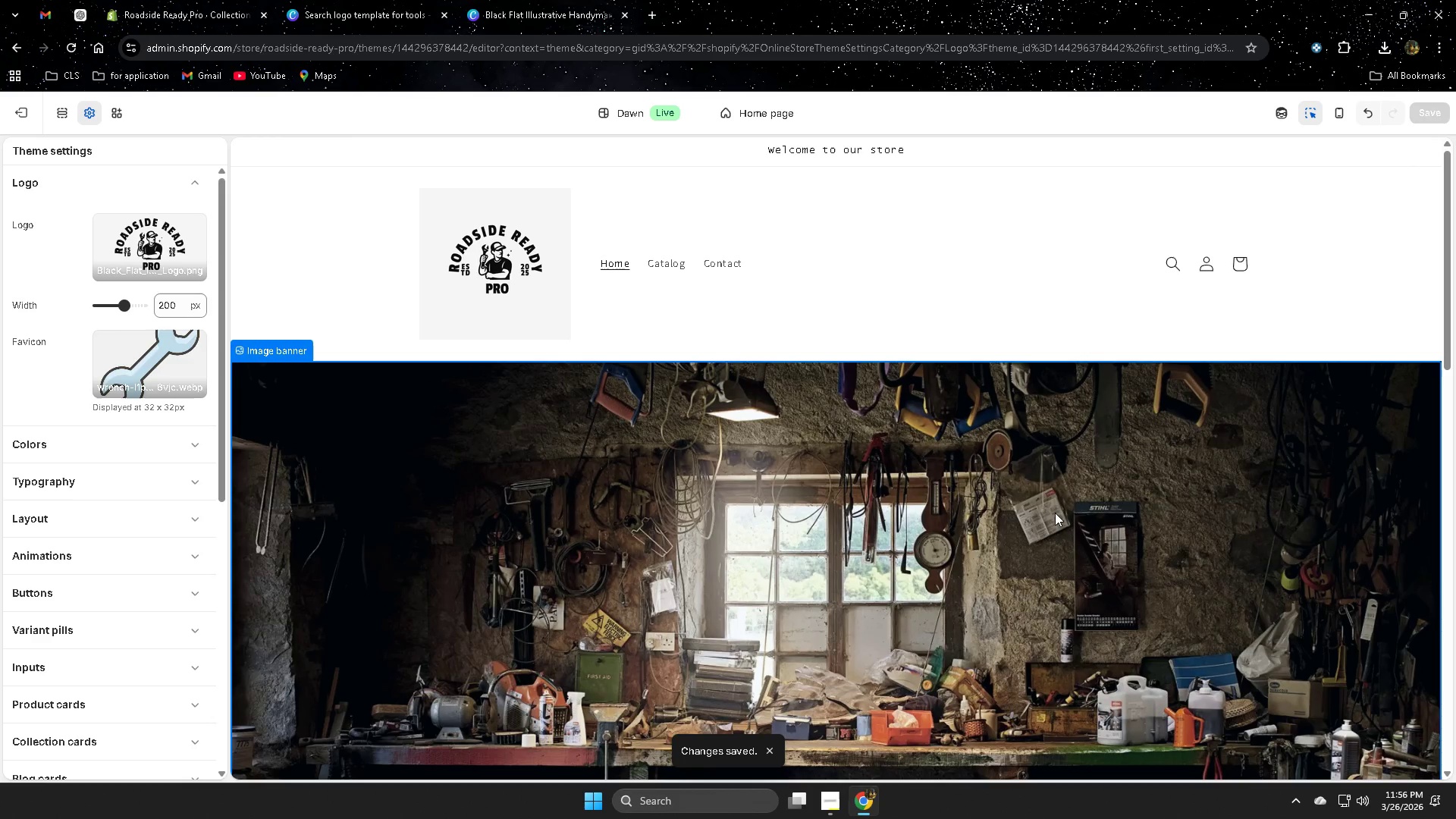 
wait(8.84)
 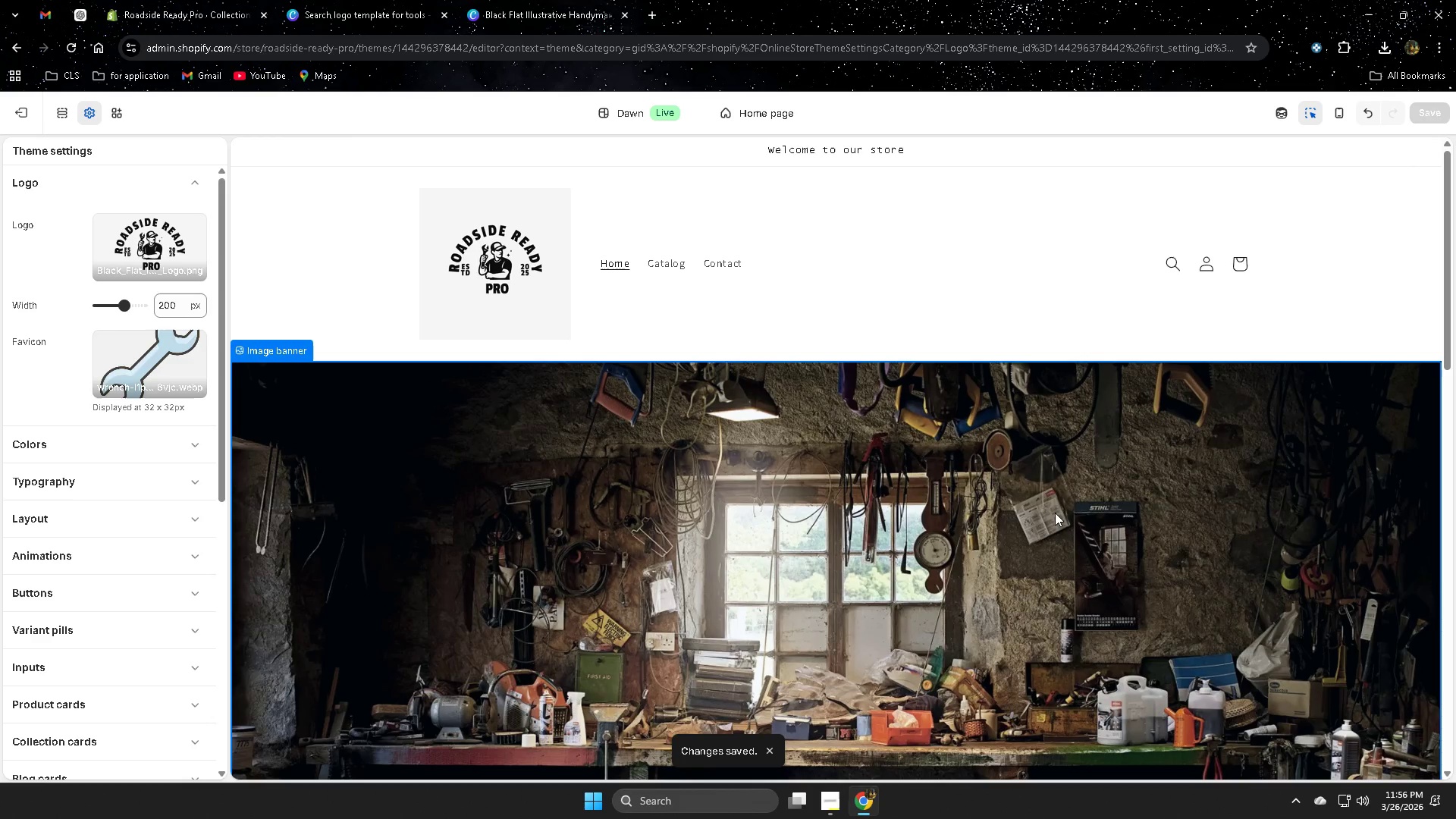 
left_click([60, 243])
 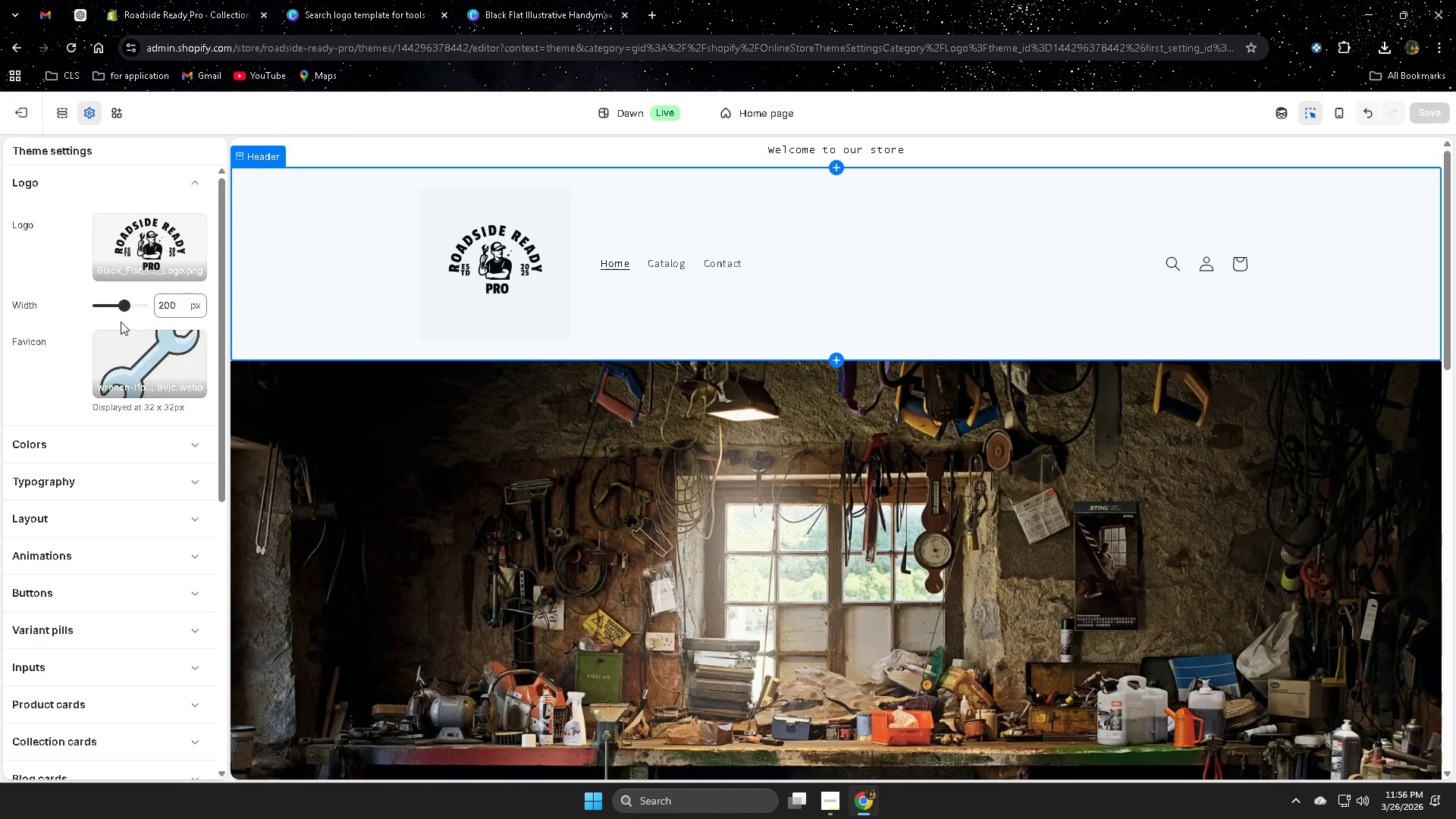 
left_click_drag(start_coordinate=[126, 307], to_coordinate=[91, 305])
 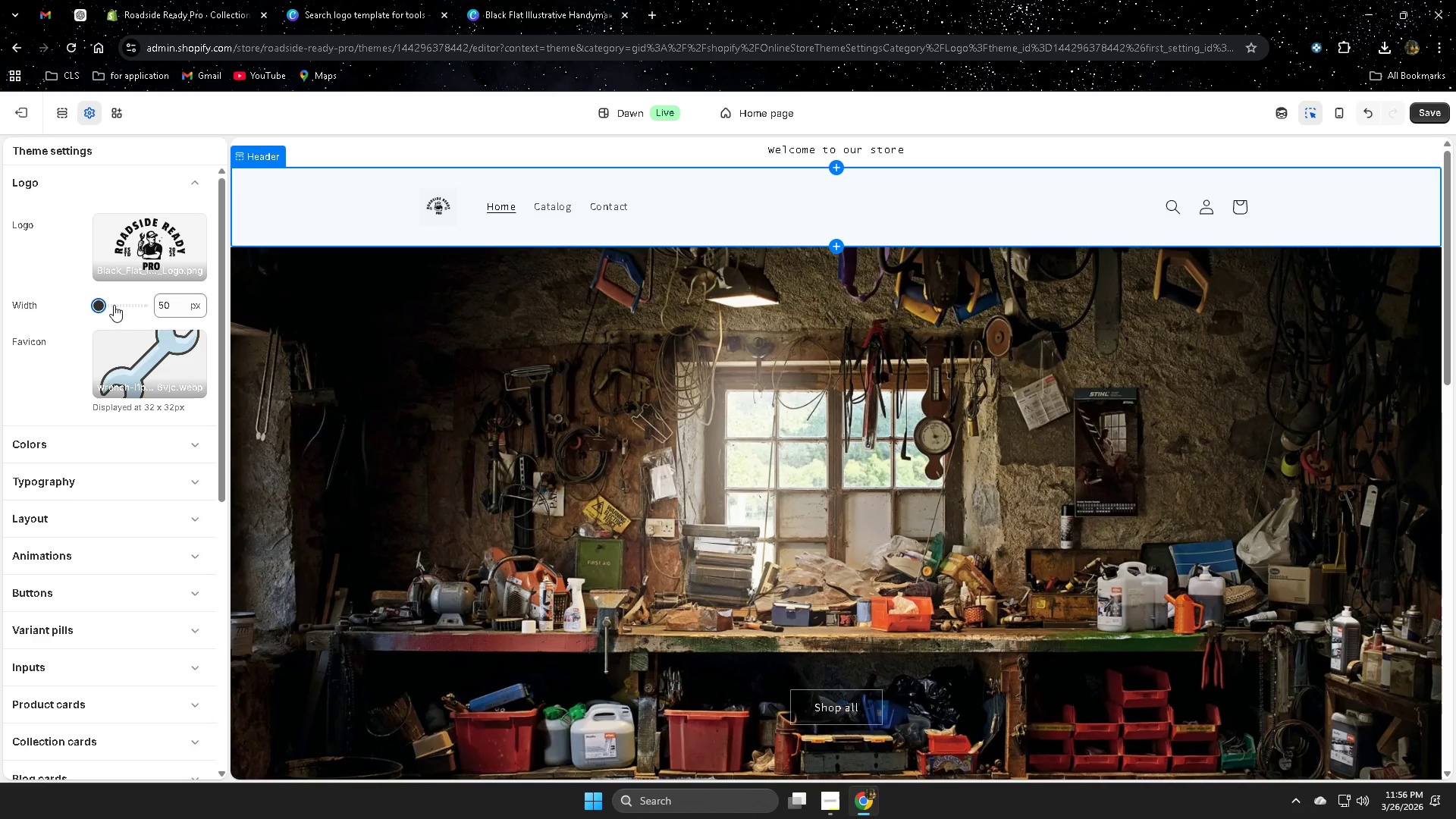 
left_click_drag(start_coordinate=[94, 304], to_coordinate=[152, 309])
 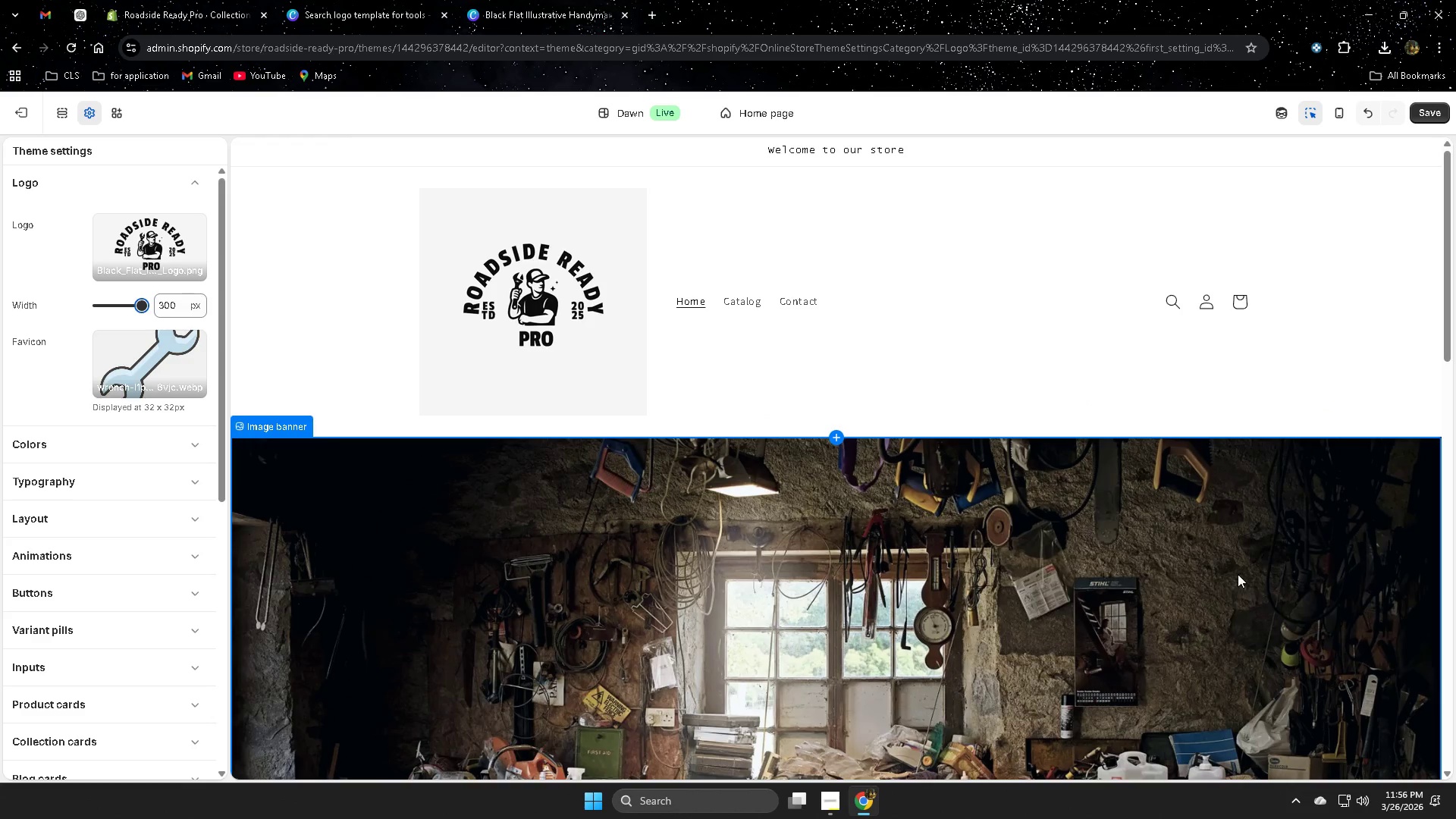 
left_click([1338, 120])
 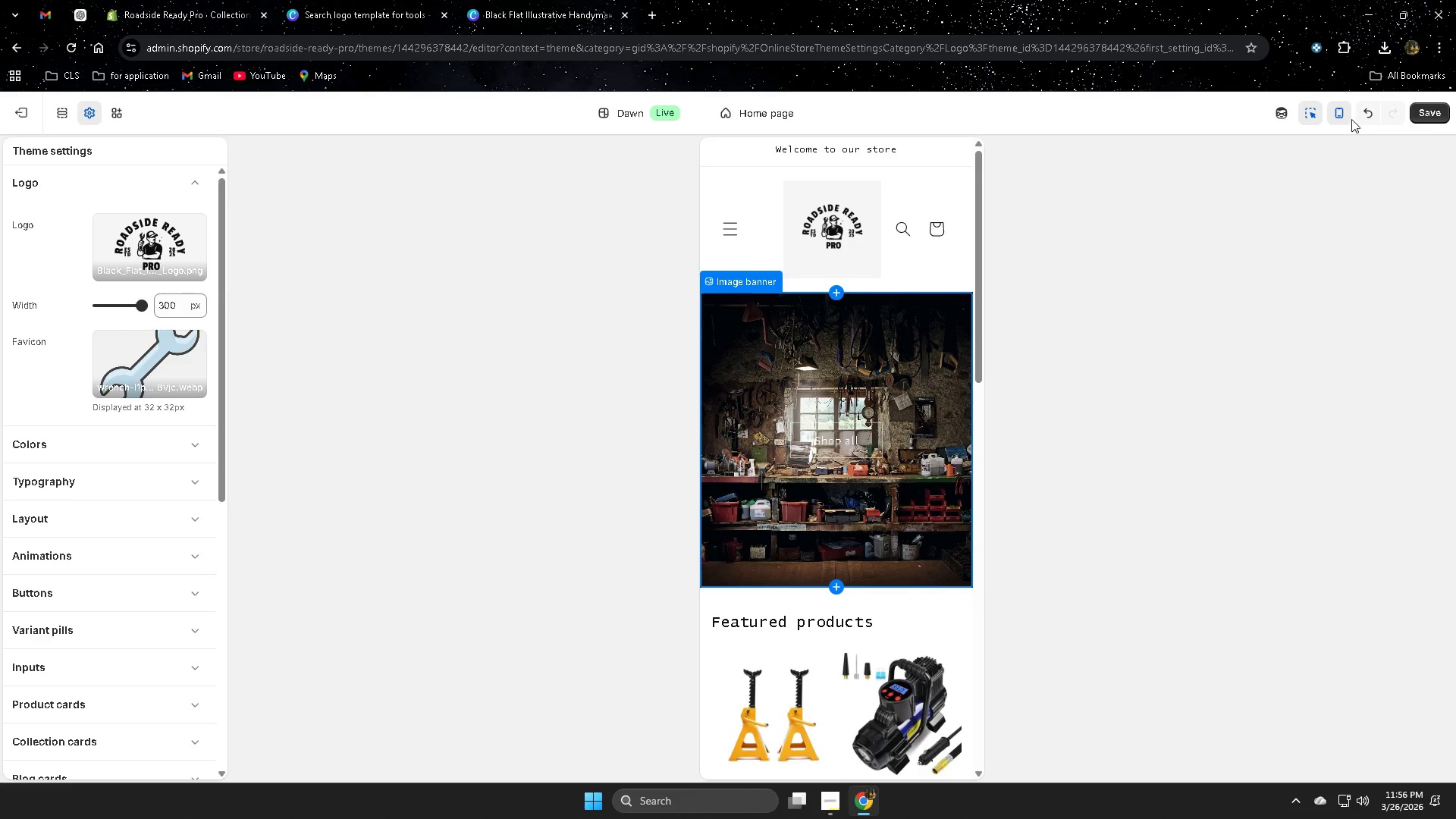 
left_click([1341, 111])
 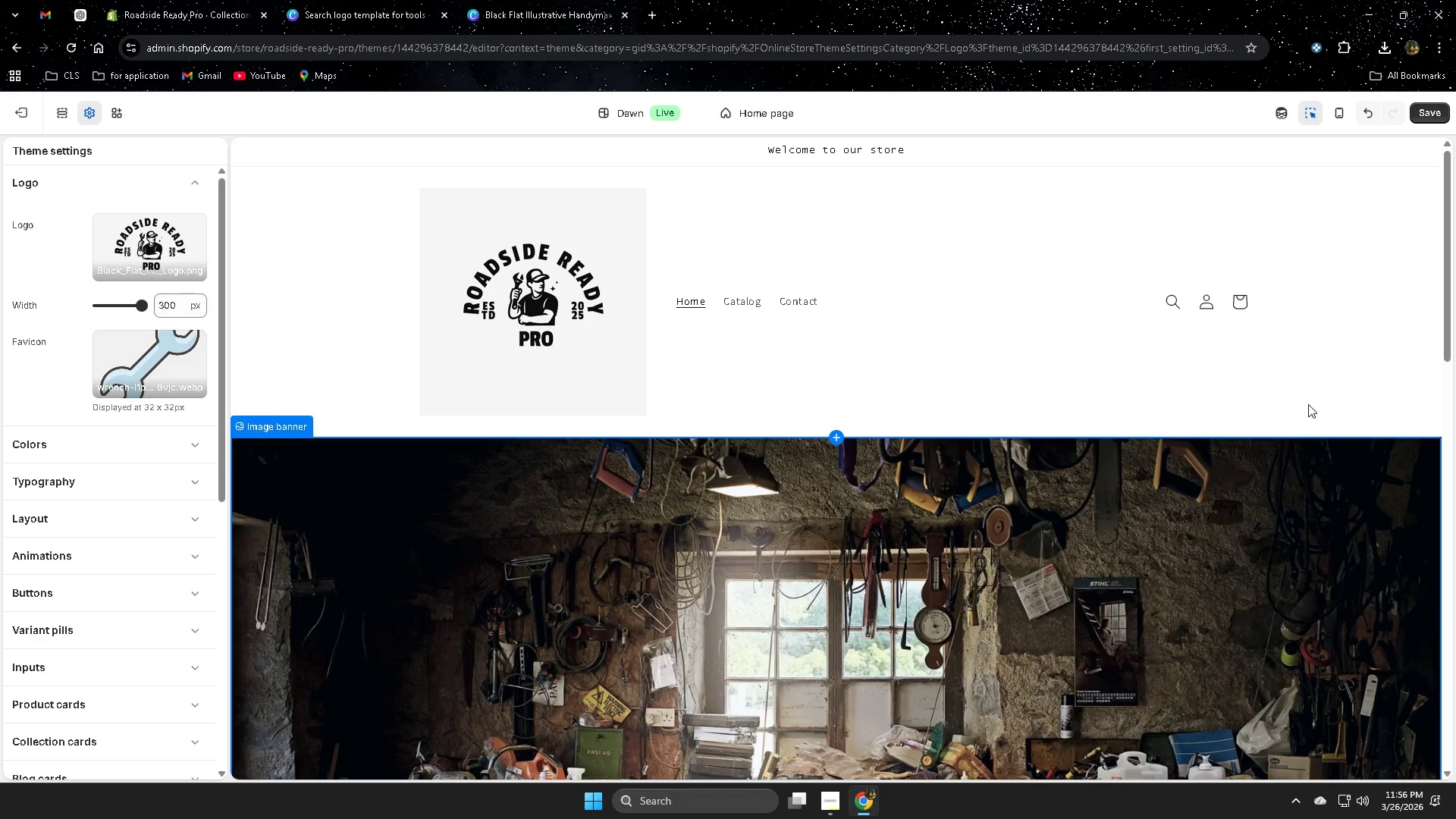 
left_click([1343, 118])
 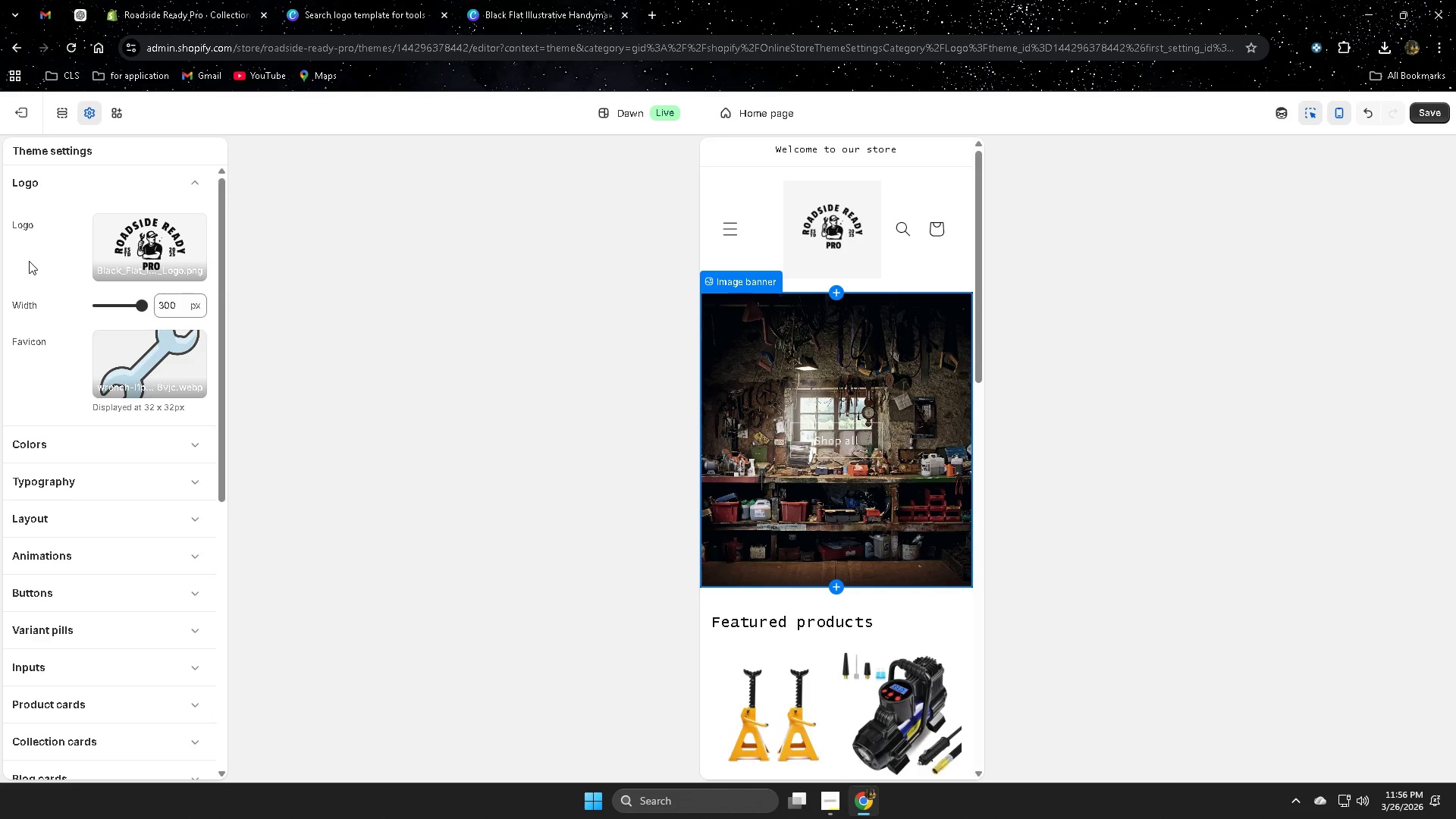 
left_click([32, 260])
 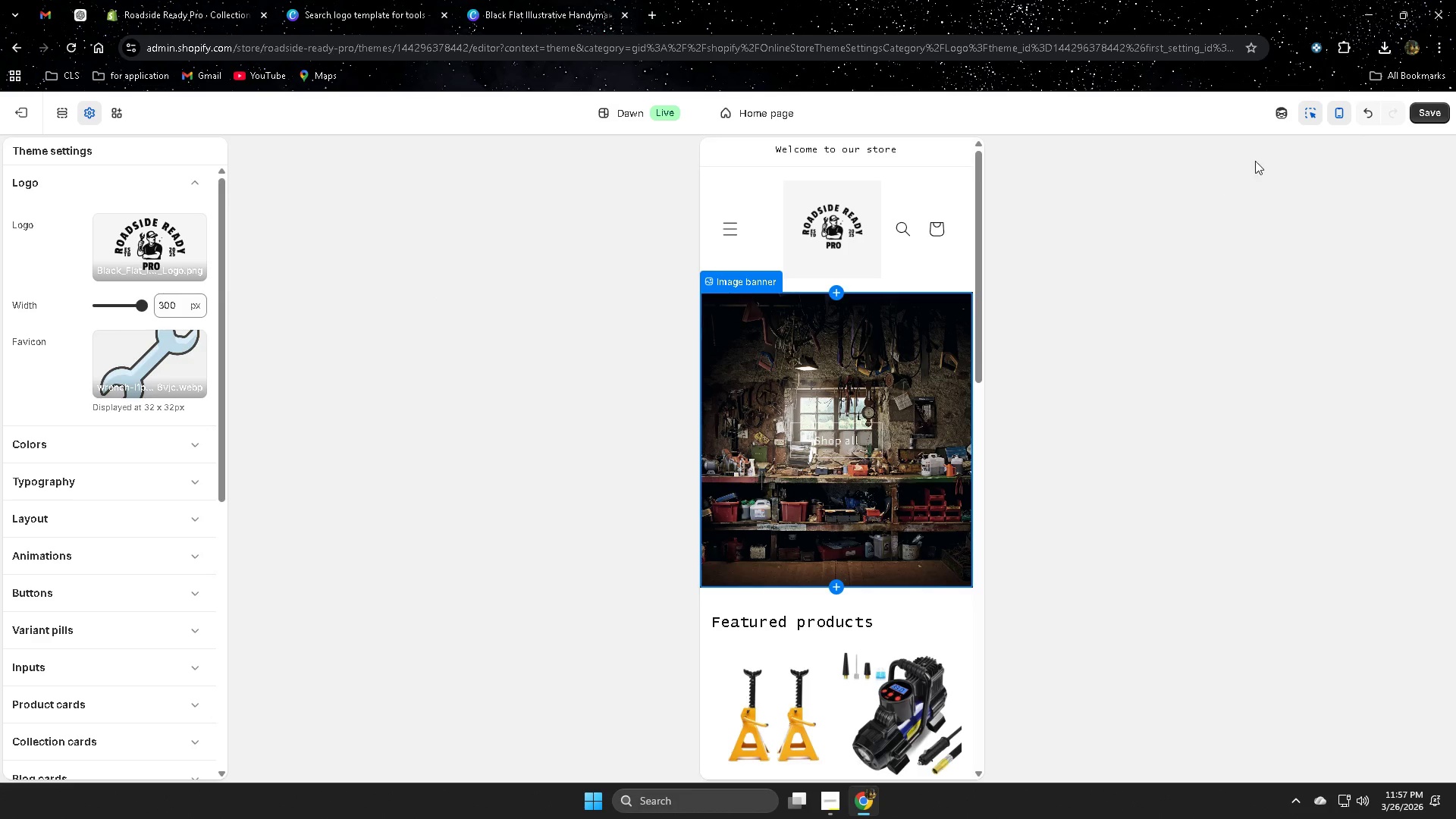 
left_click([1340, 111])
 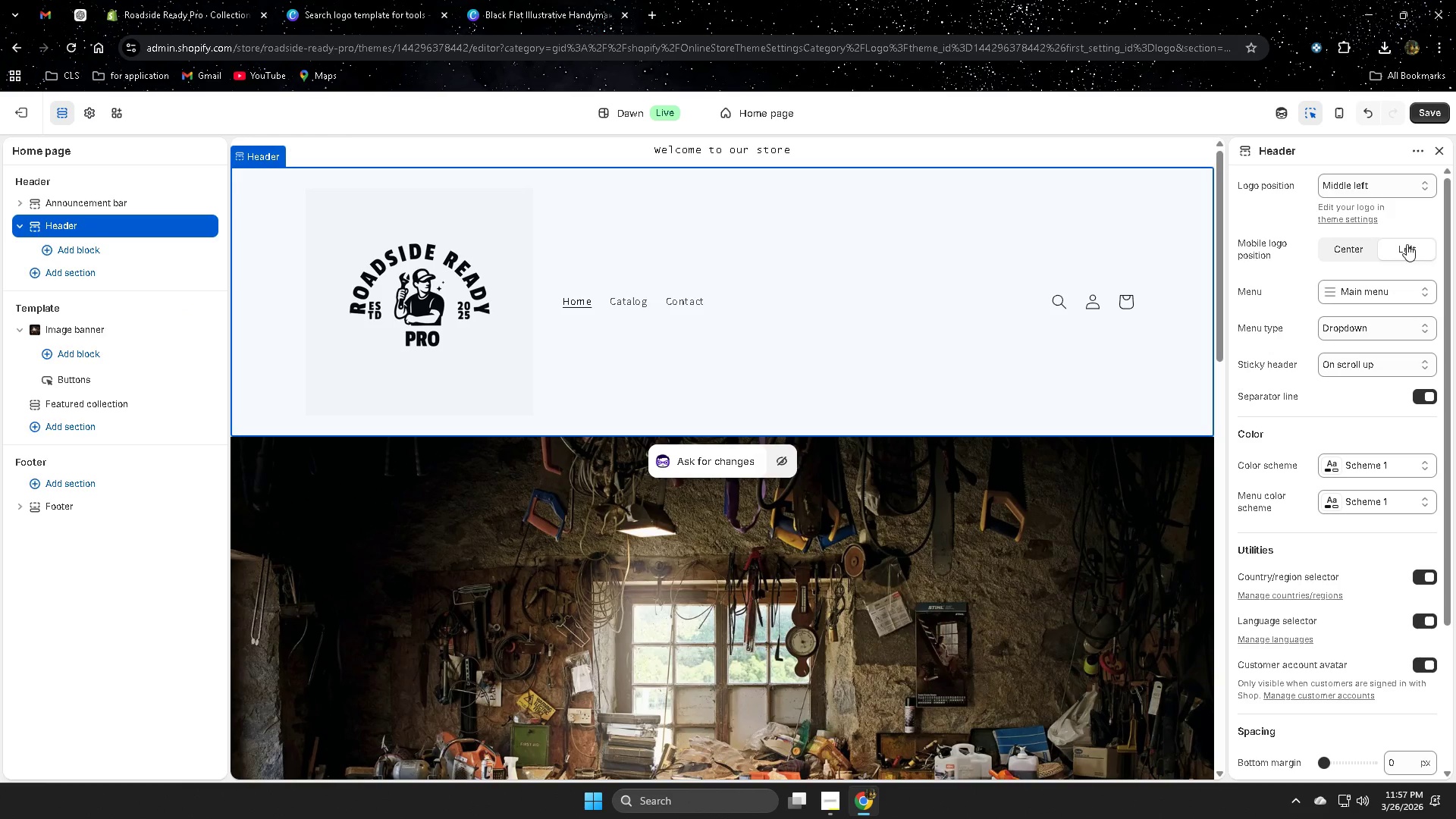 
wait(6.45)
 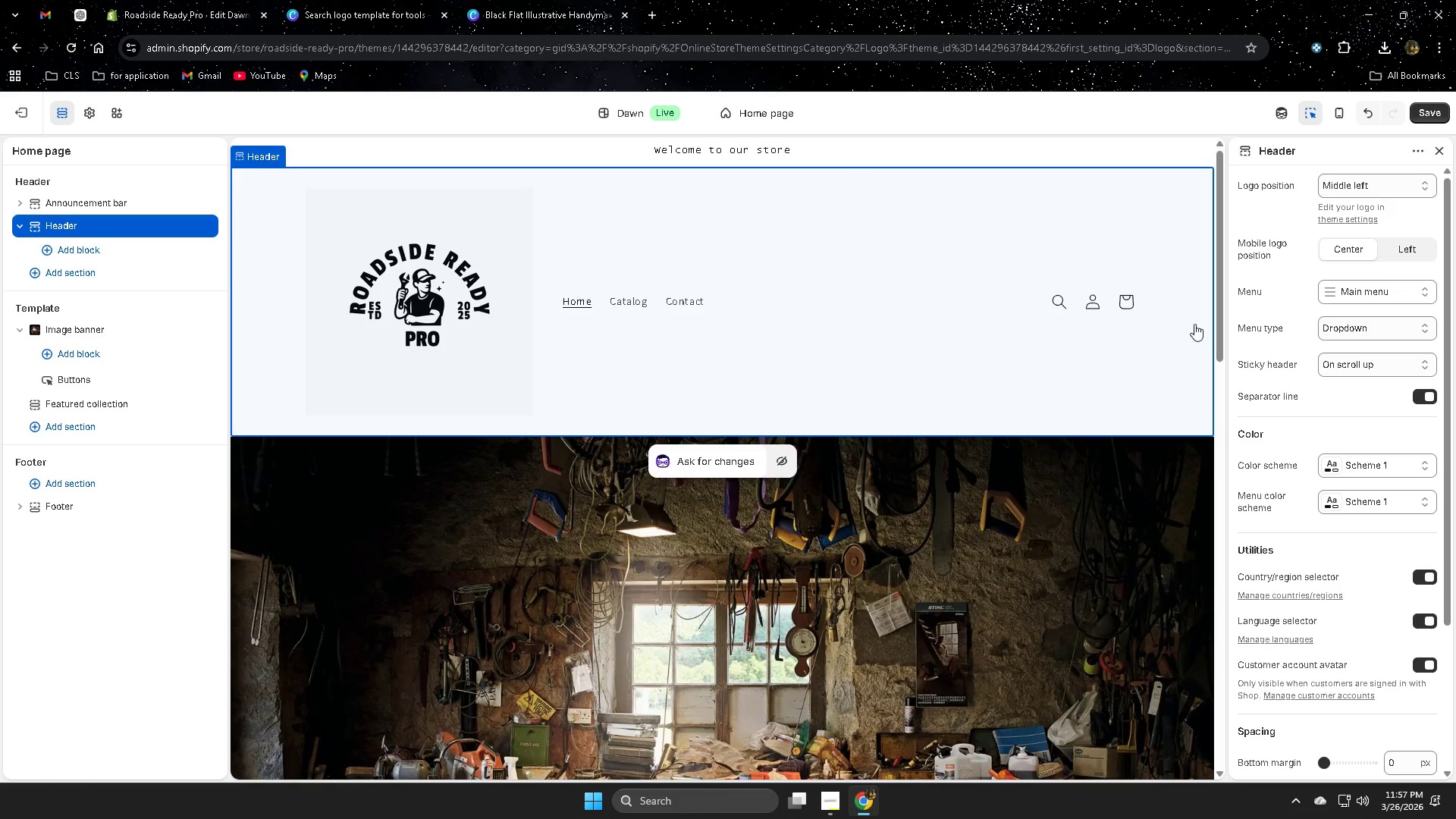 
left_click([1351, 251])
 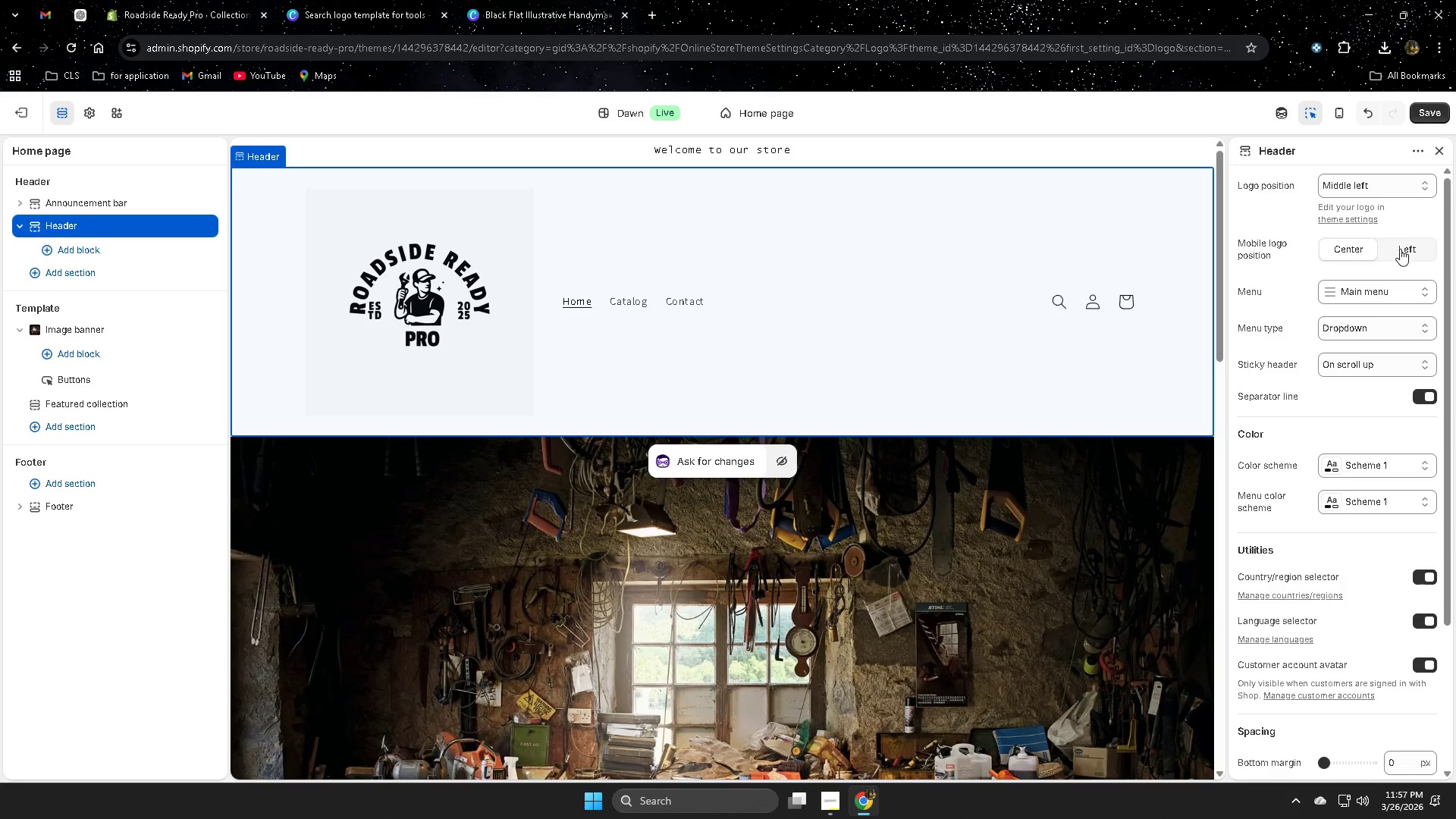 
wait(6.03)
 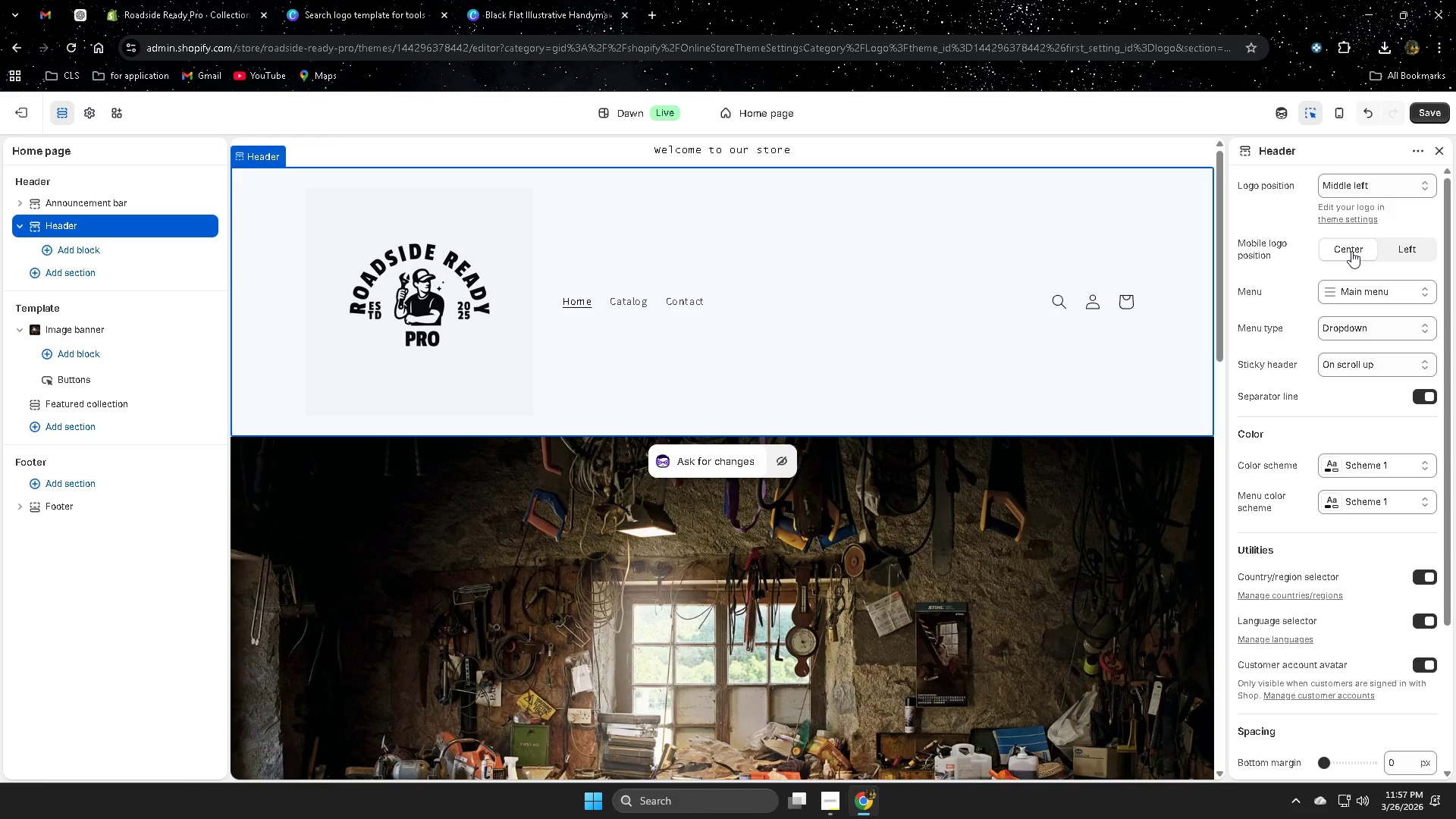 
left_click([1379, 292])
 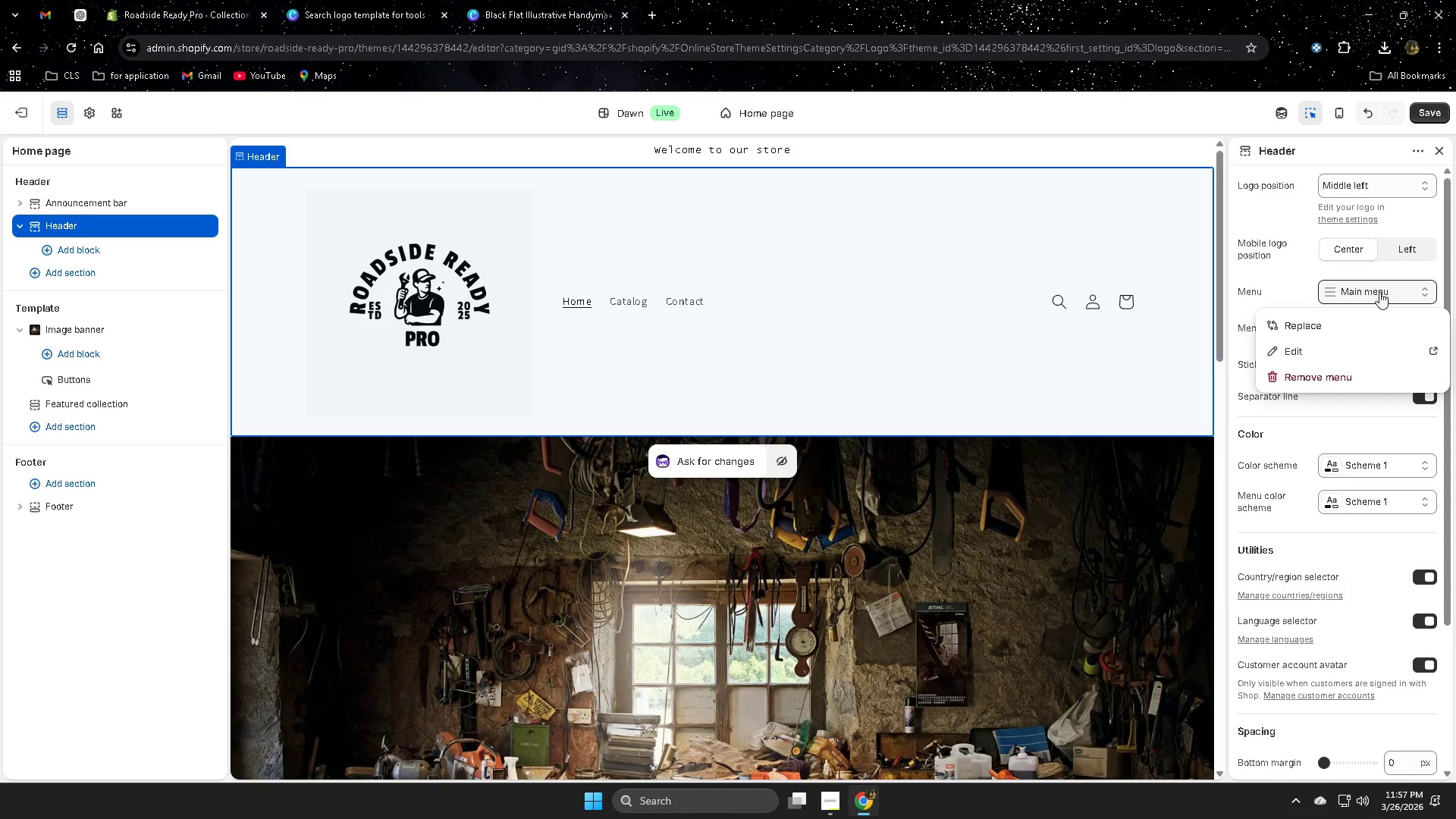 
left_click([1379, 292])
 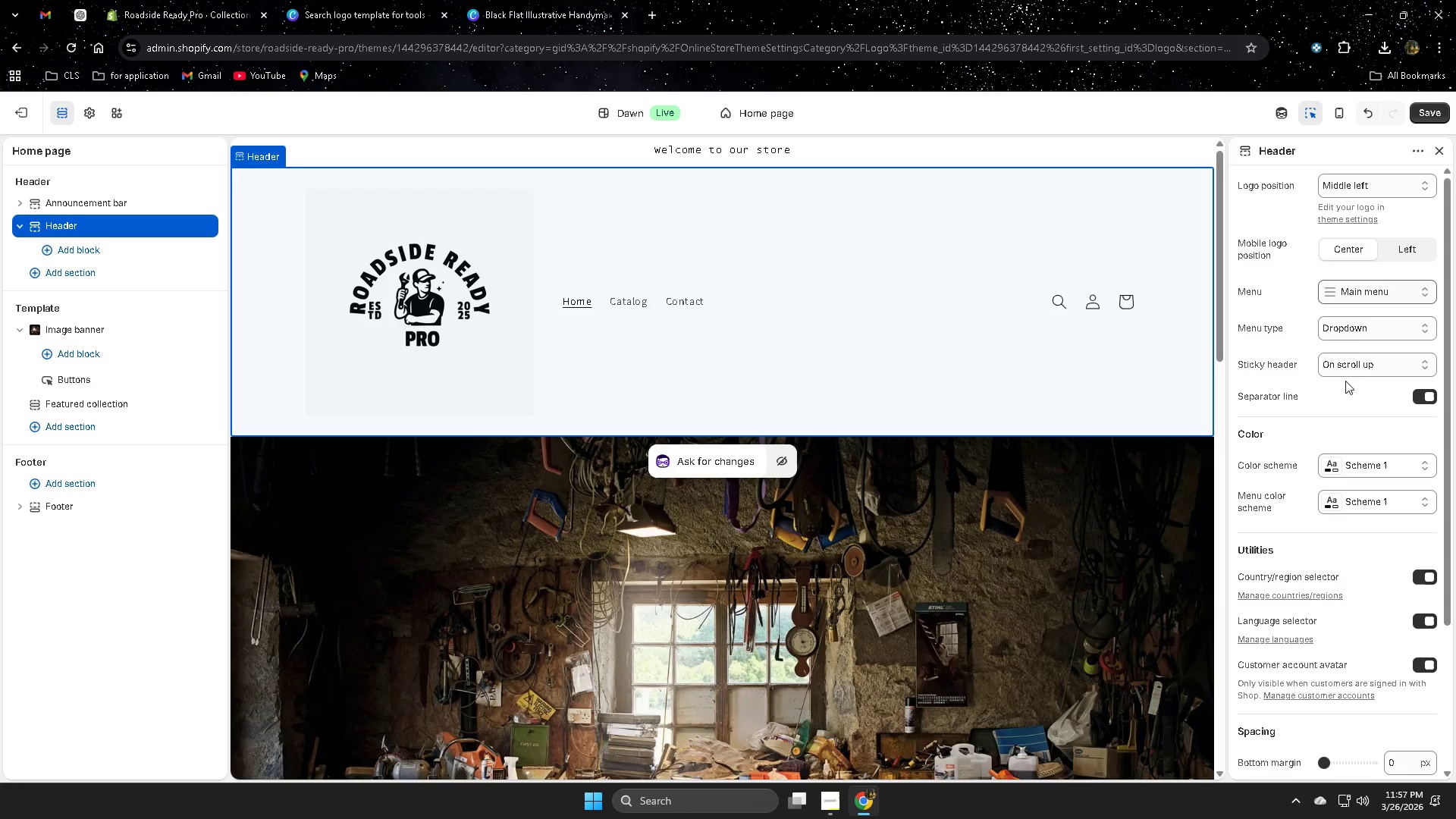 
left_click([1357, 255])
 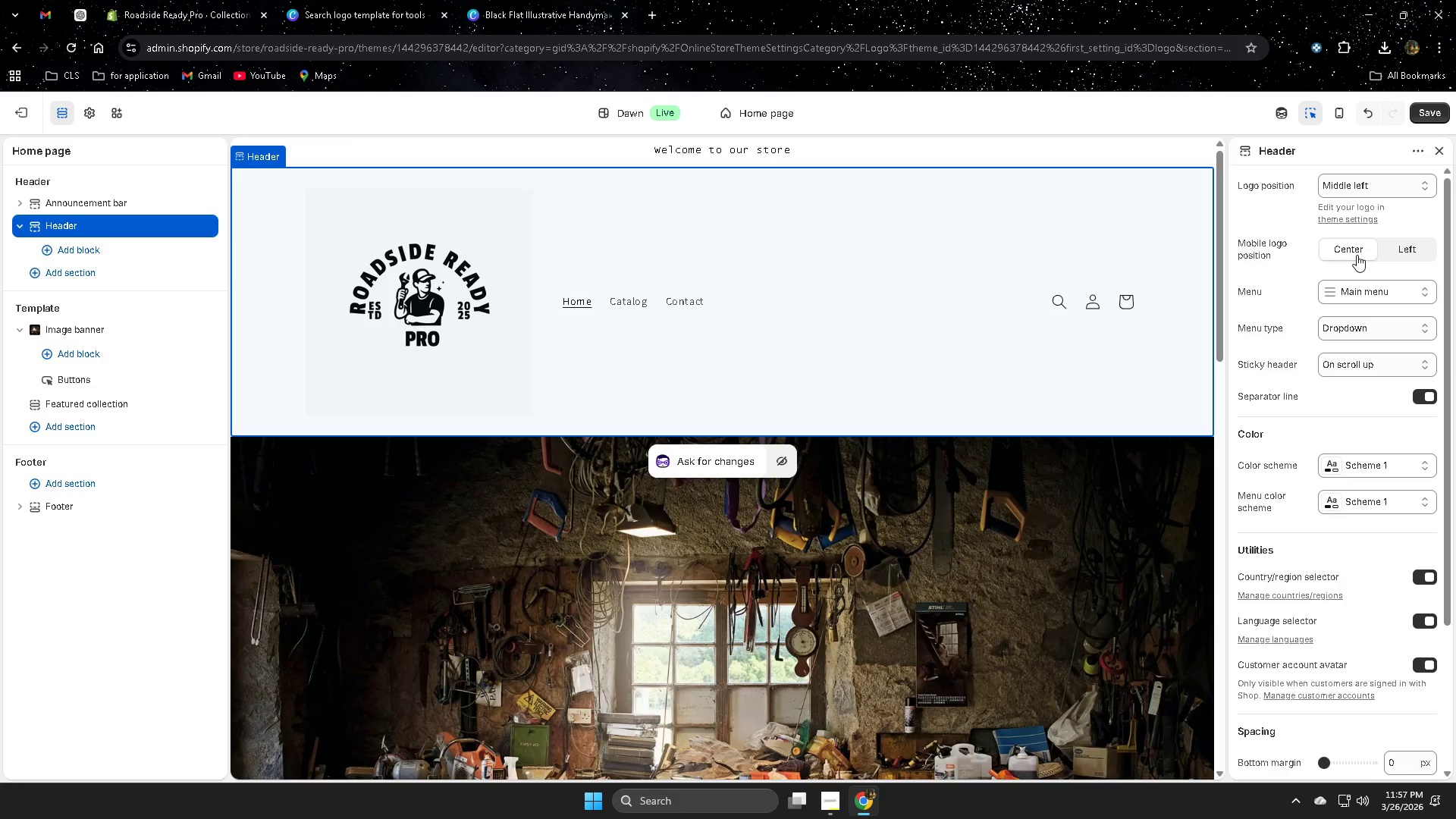 
left_click([1357, 255])
 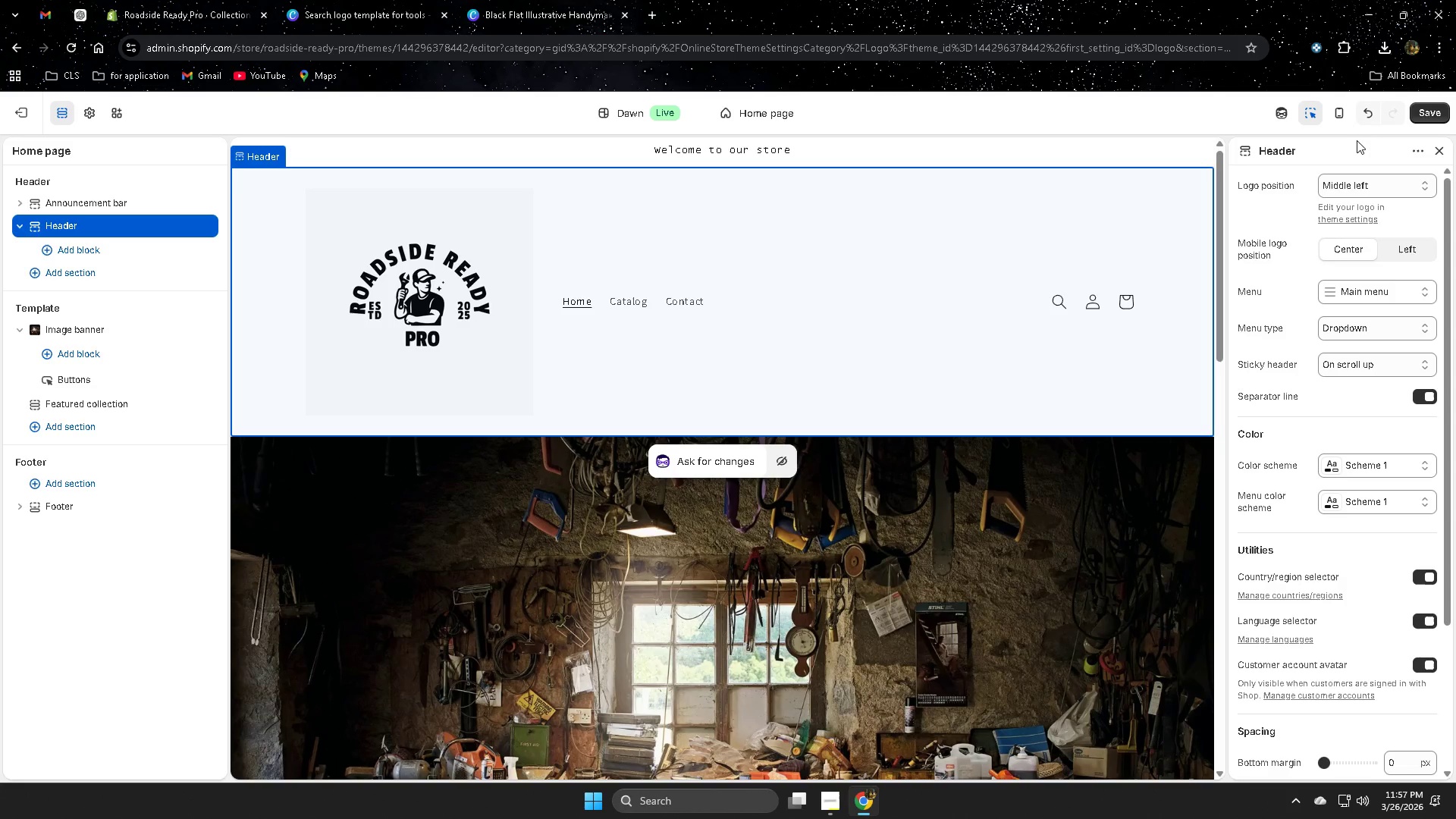 
left_click([1335, 120])
 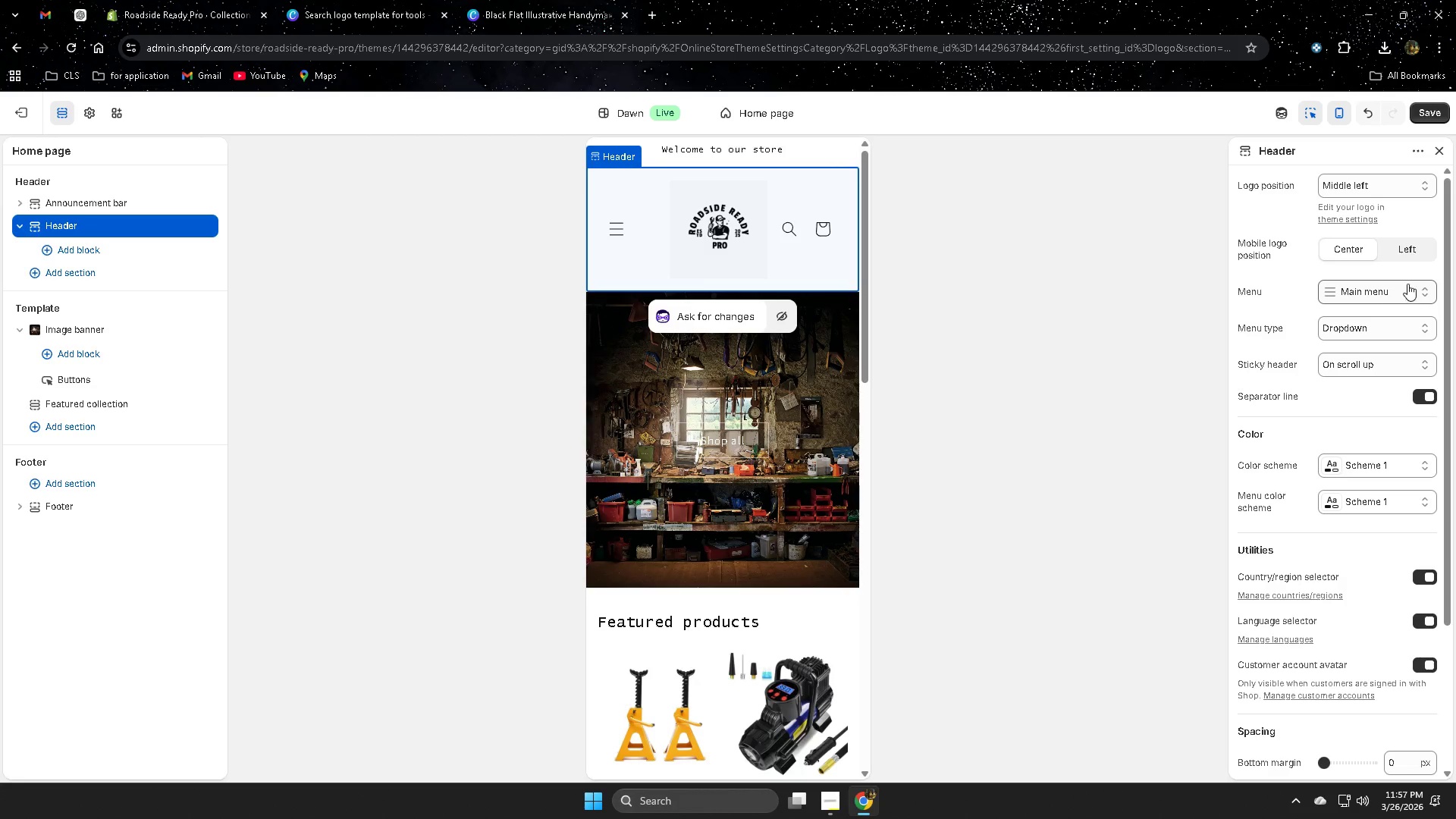 
left_click([1416, 246])
 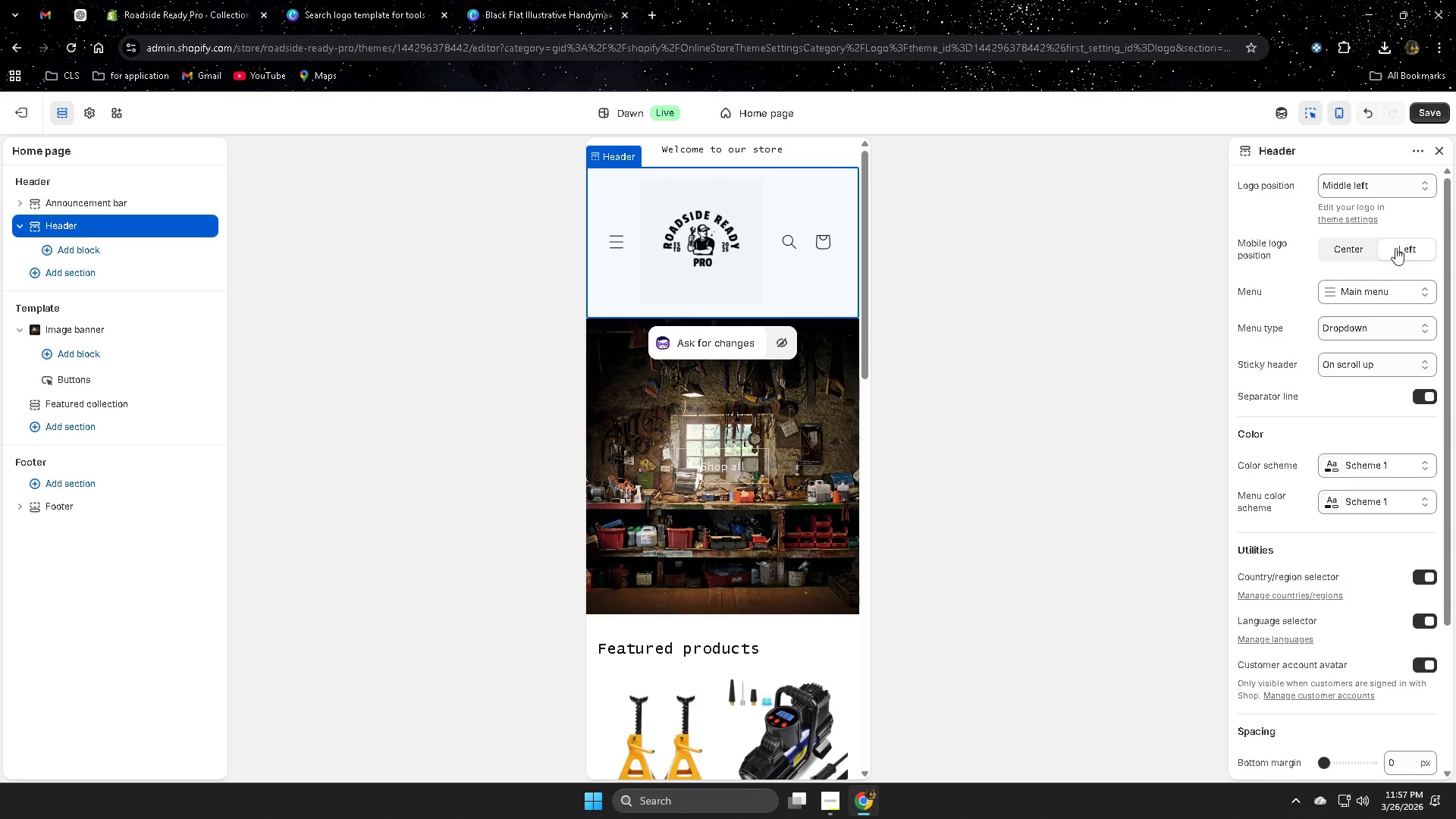 
left_click([1343, 245])
 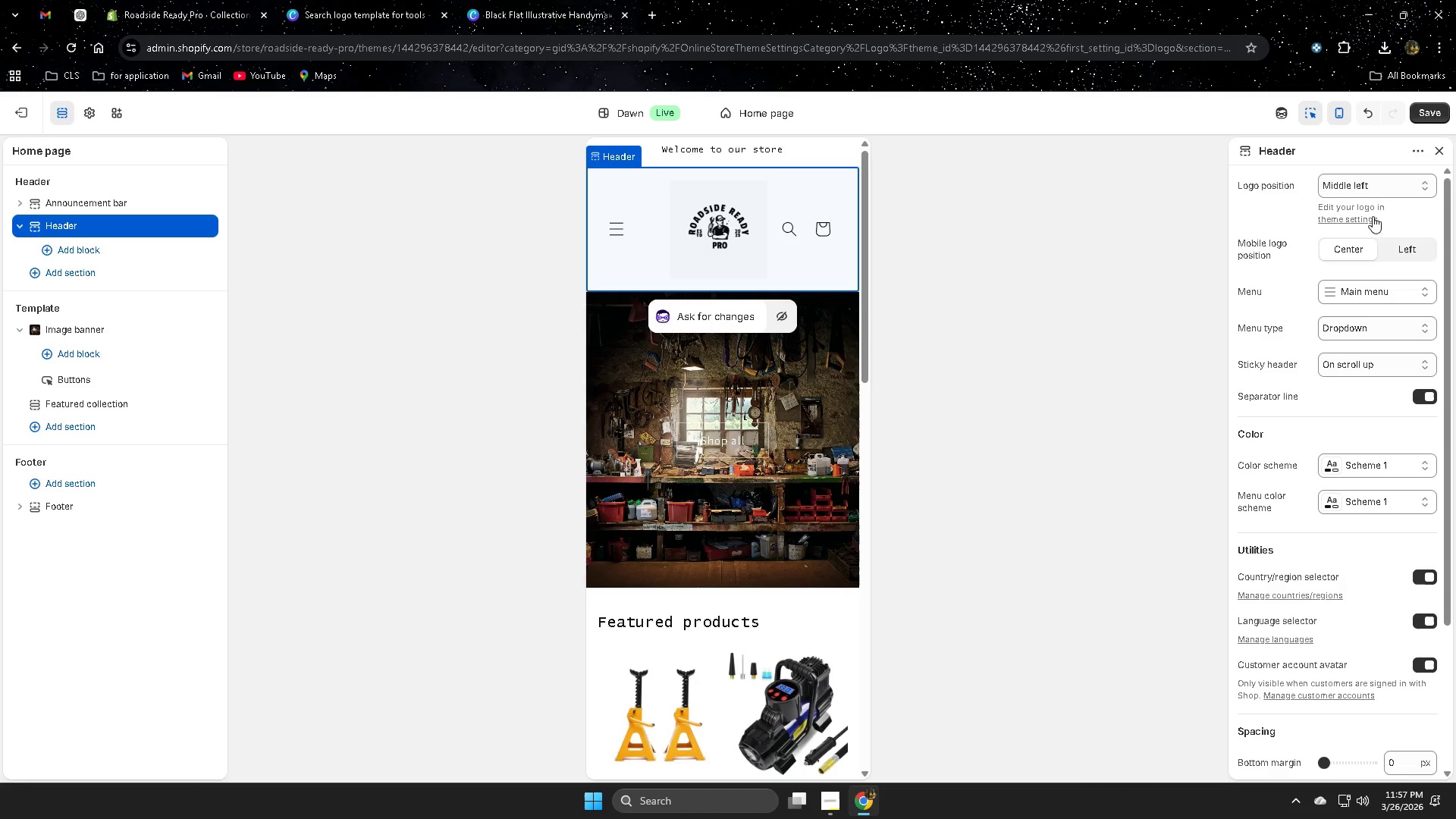 
wait(6.55)
 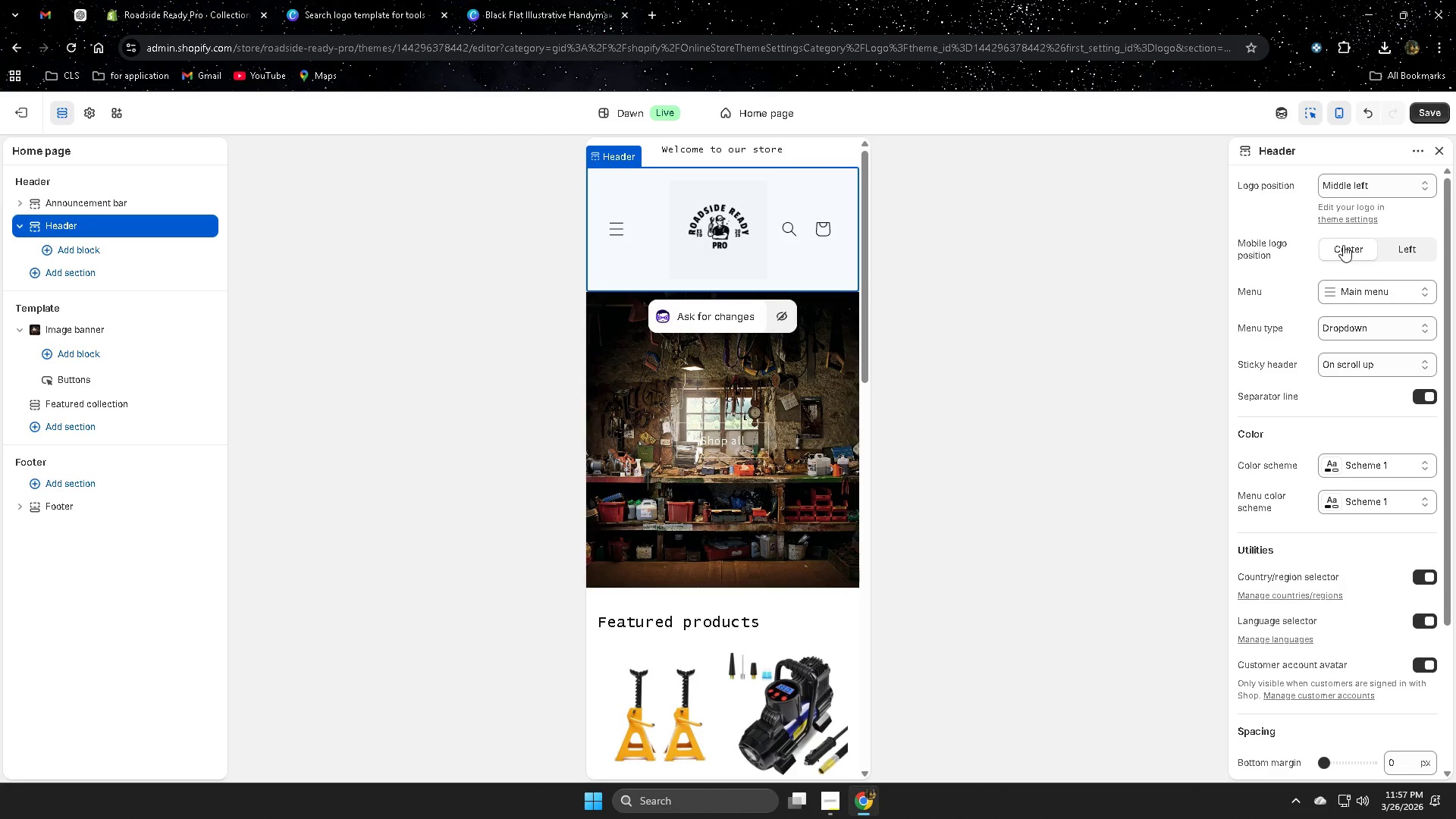 
left_click([1342, 113])
 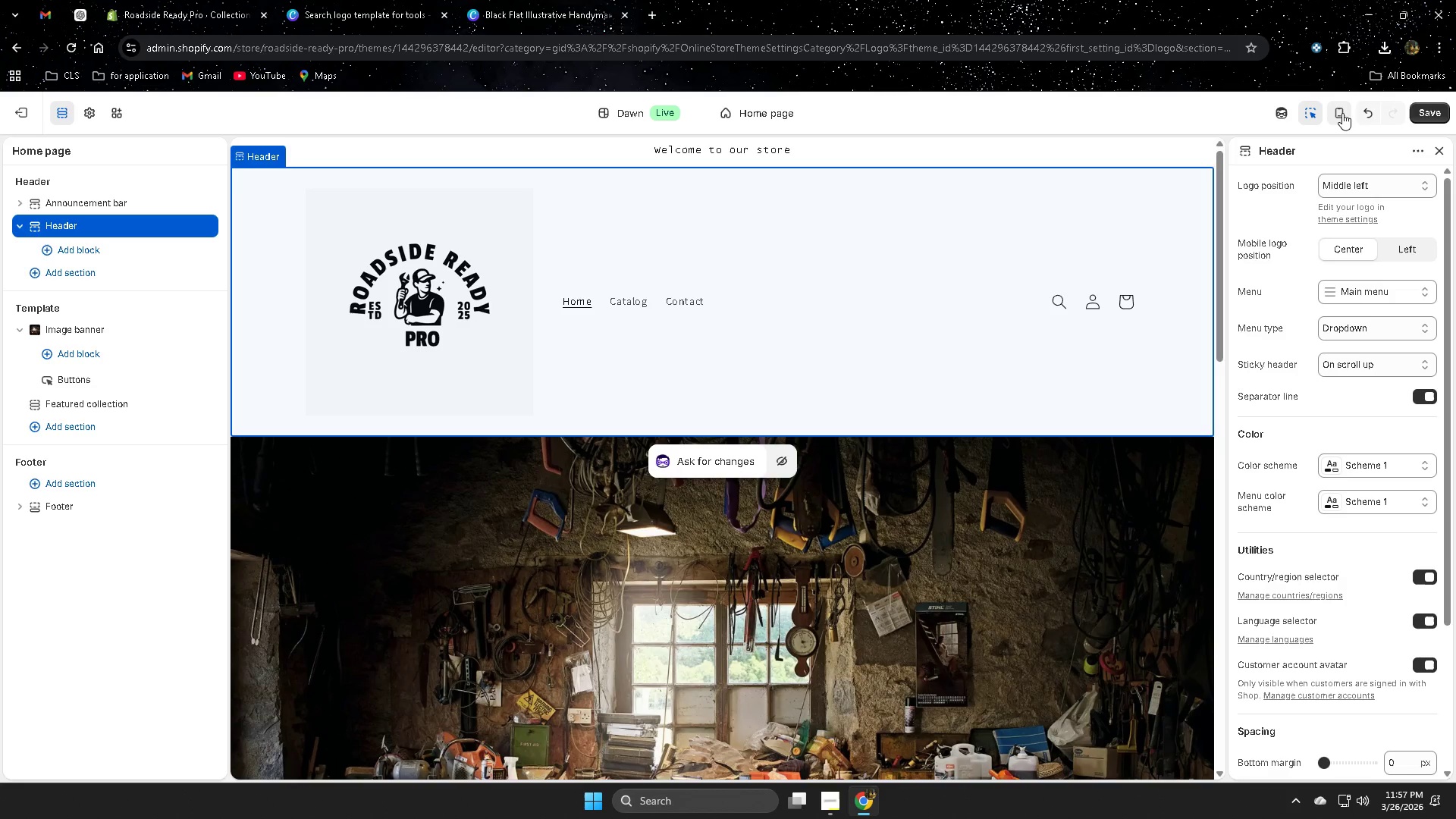 
left_click([1342, 113])
 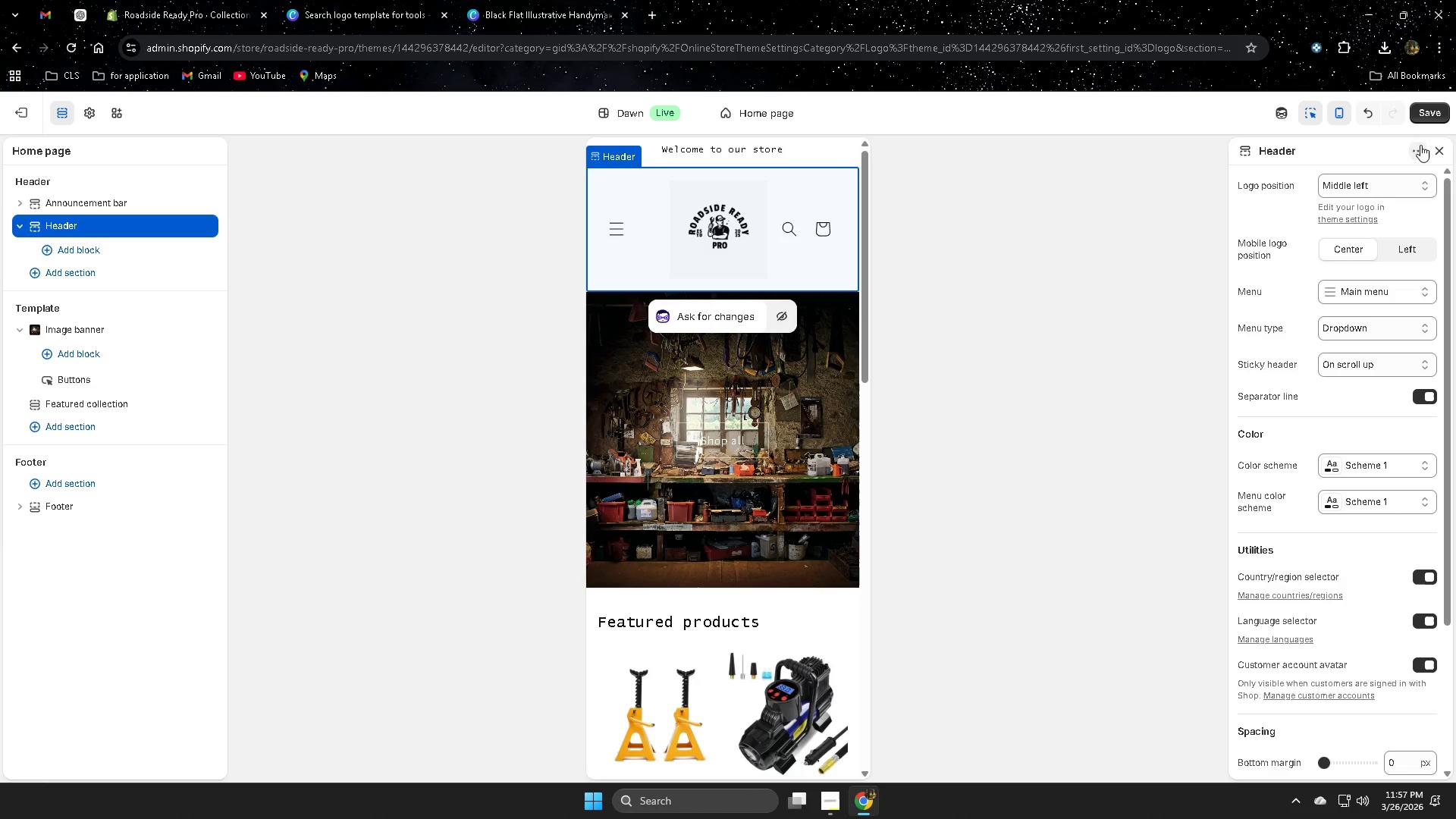 
left_click([1429, 108])
 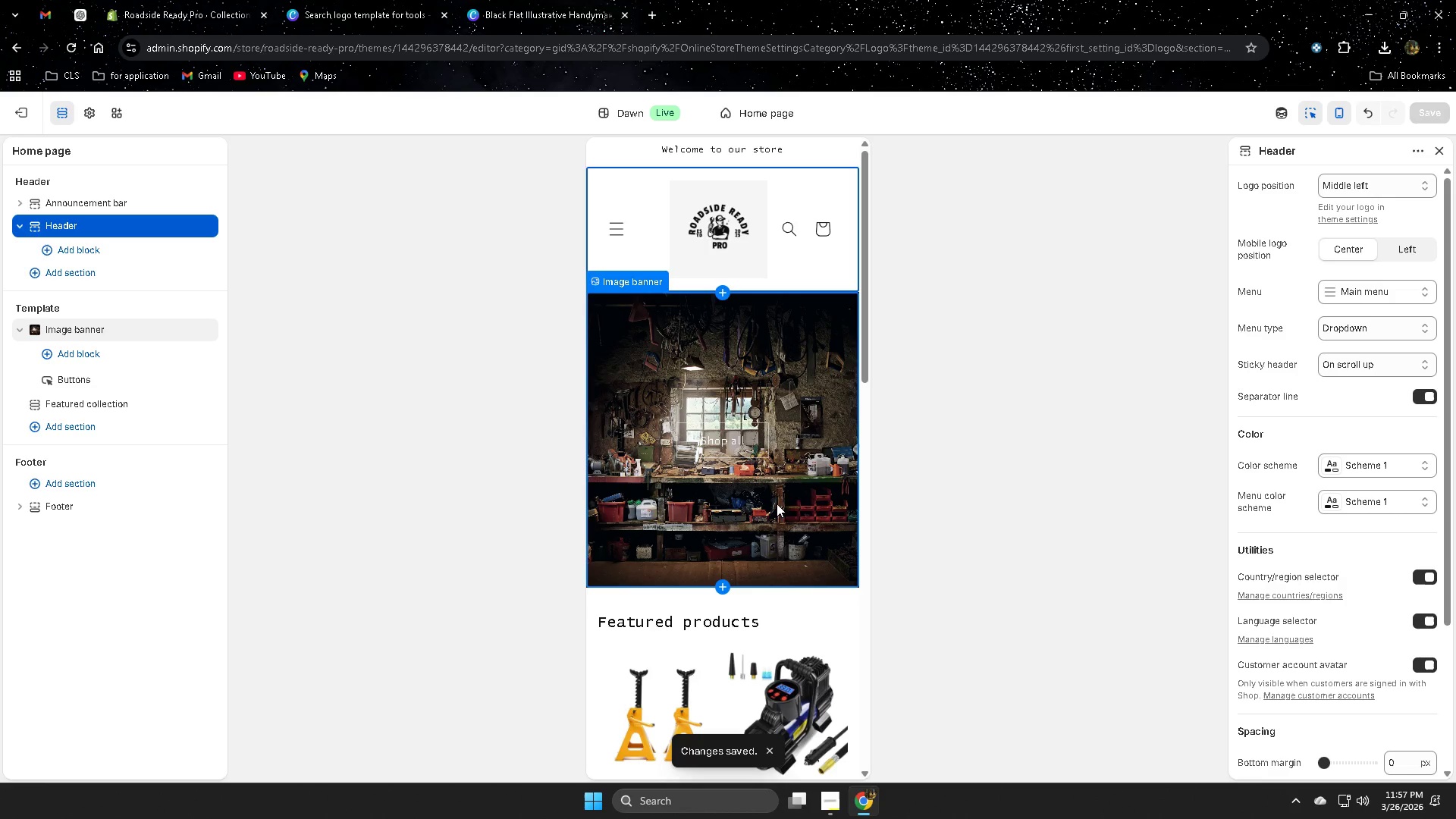 
scroll: coordinate [738, 533], scroll_direction: none, amount: 0.0
 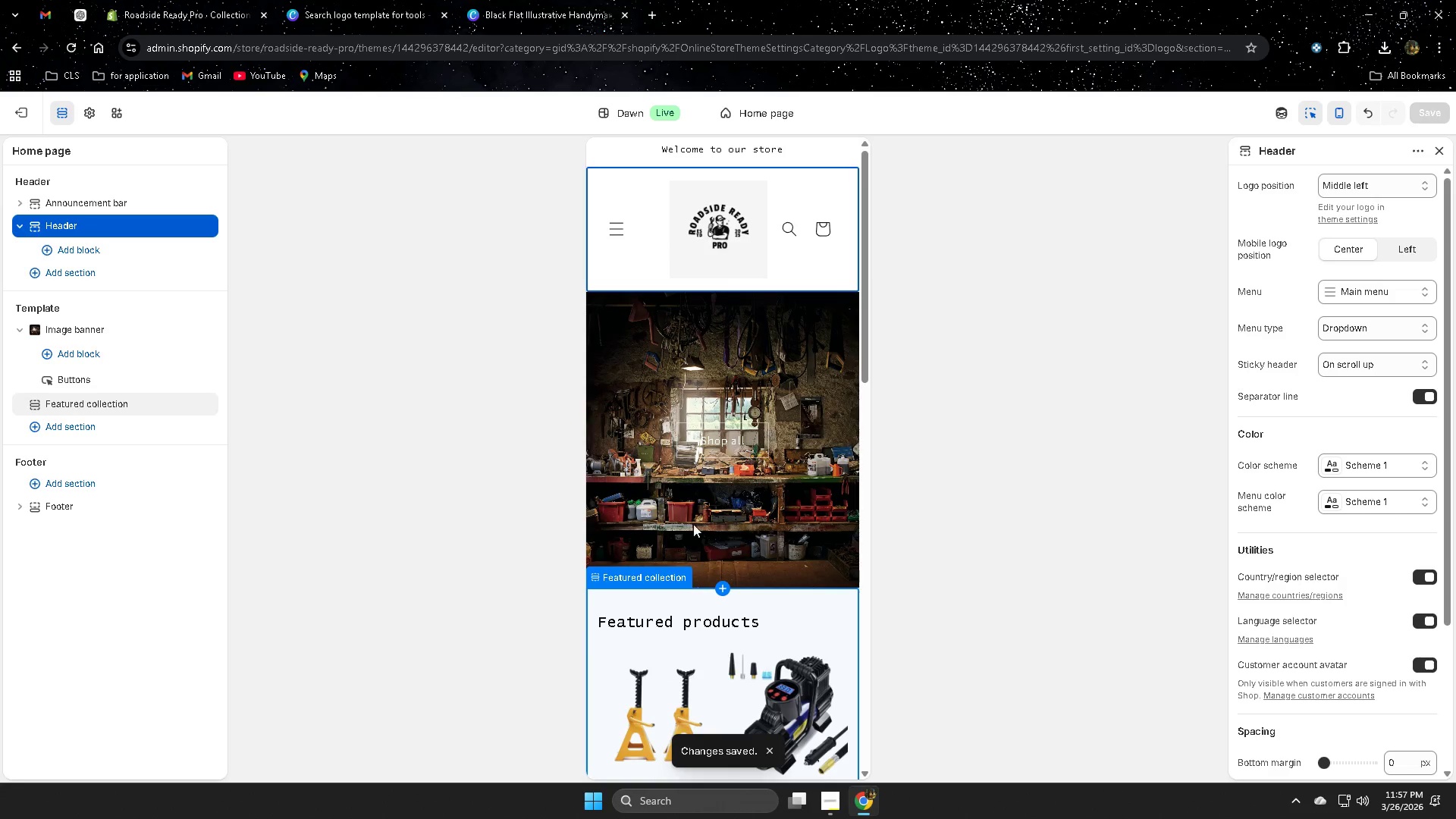 
scroll: coordinate [689, 534], scroll_direction: down, amount: 21.0
 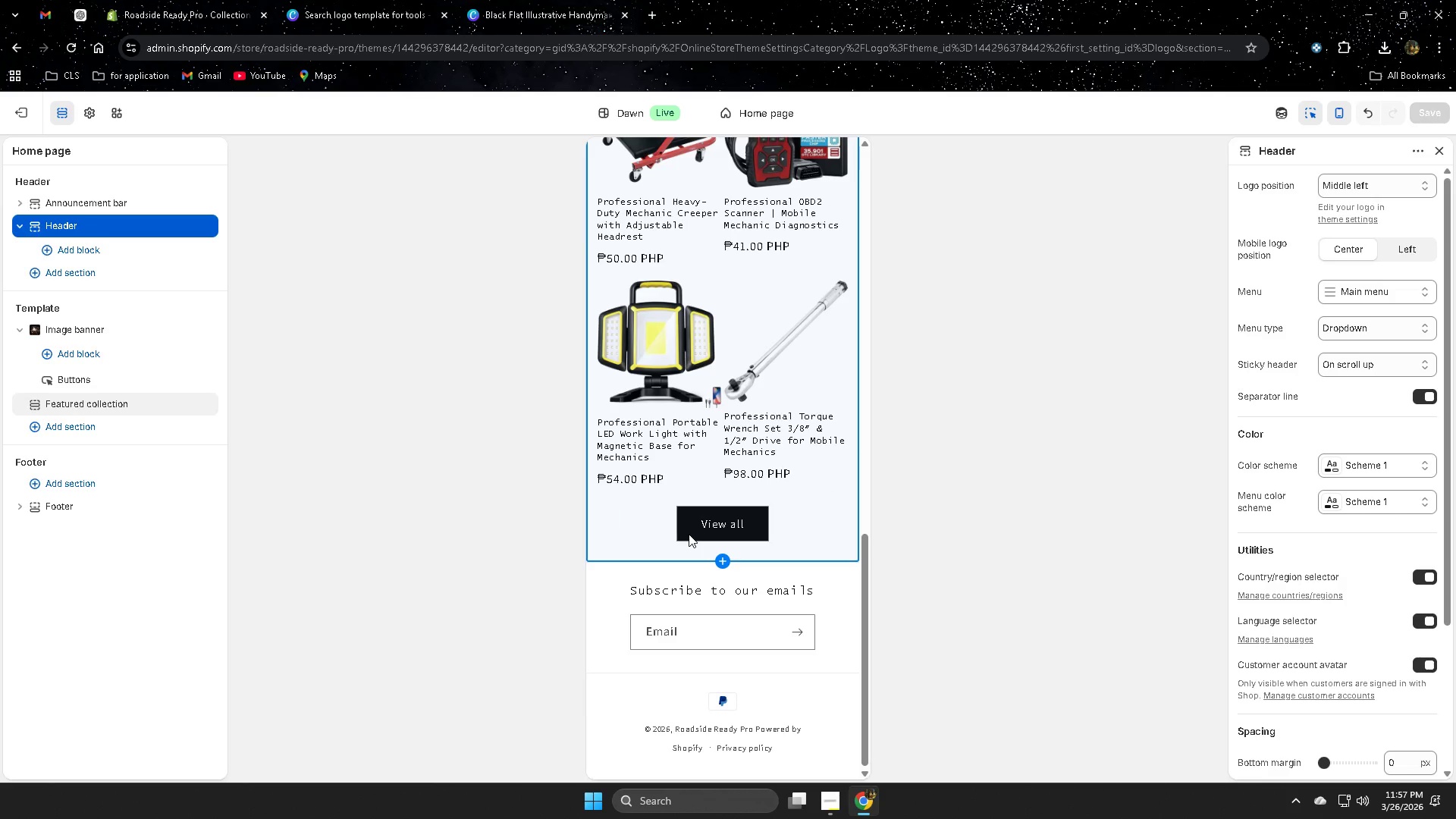 
scroll: coordinate [689, 534], scroll_direction: up, amount: 8.0
 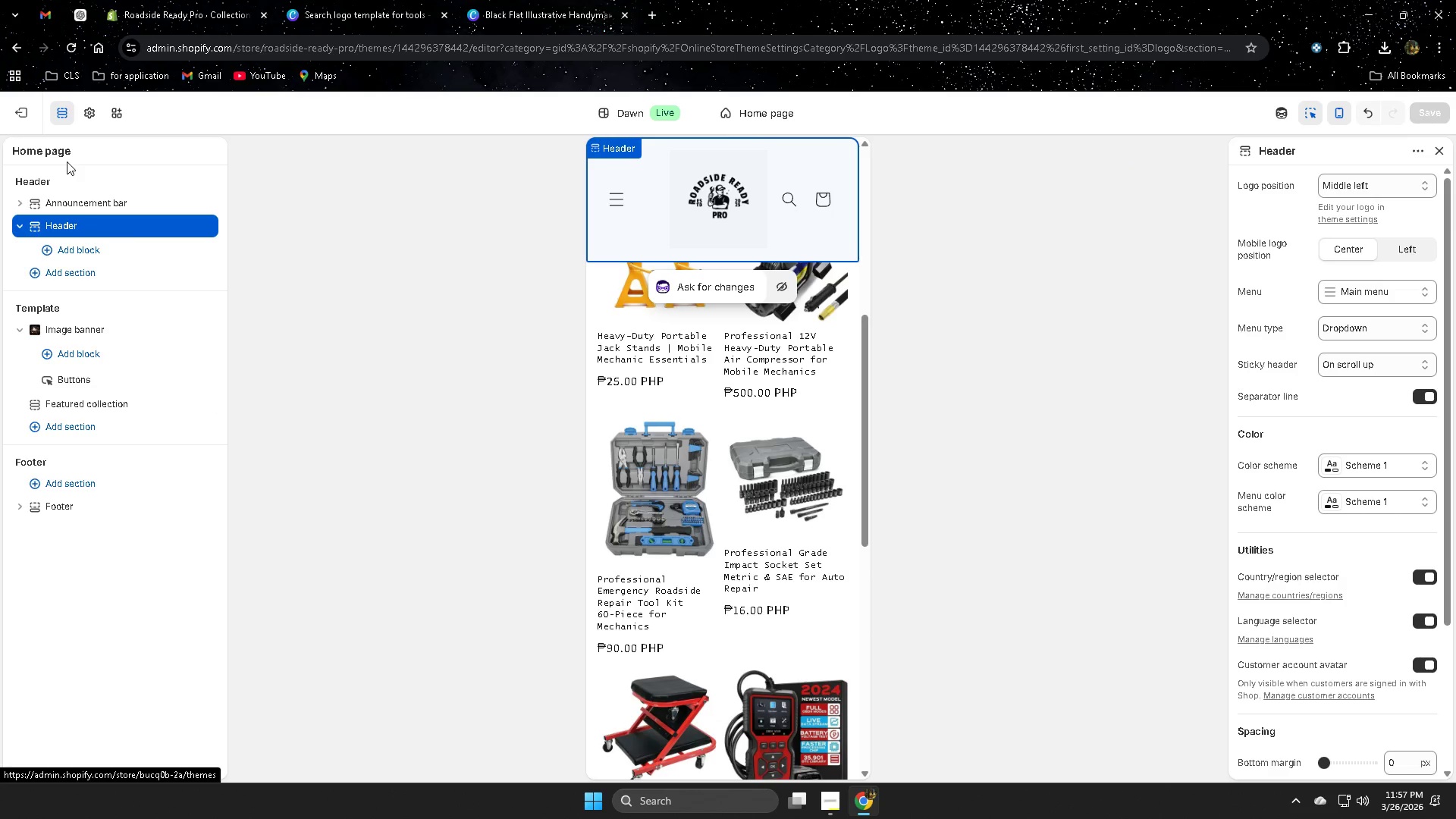 
left_click([18, 116])
 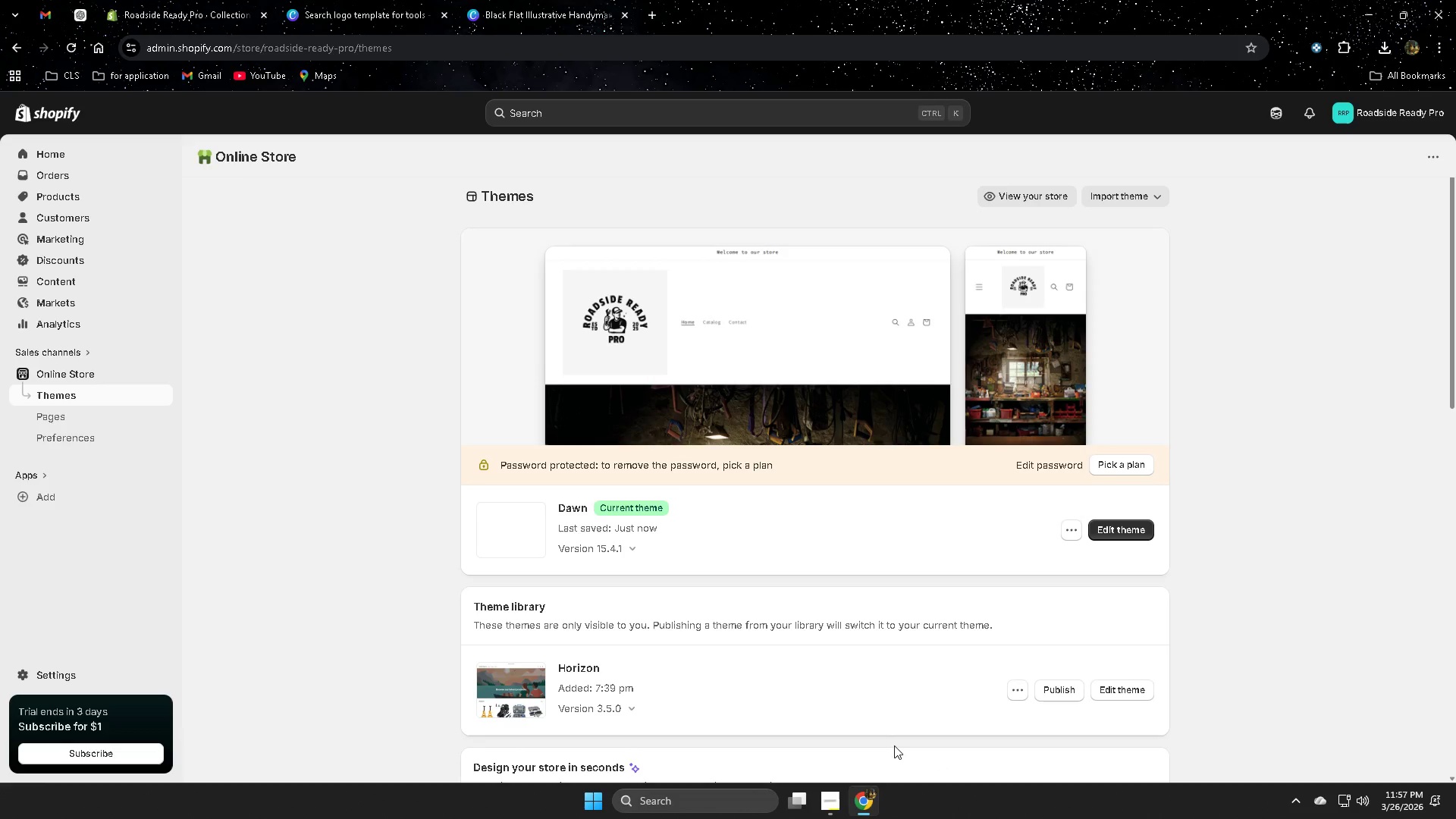 
left_click([50, 197])
 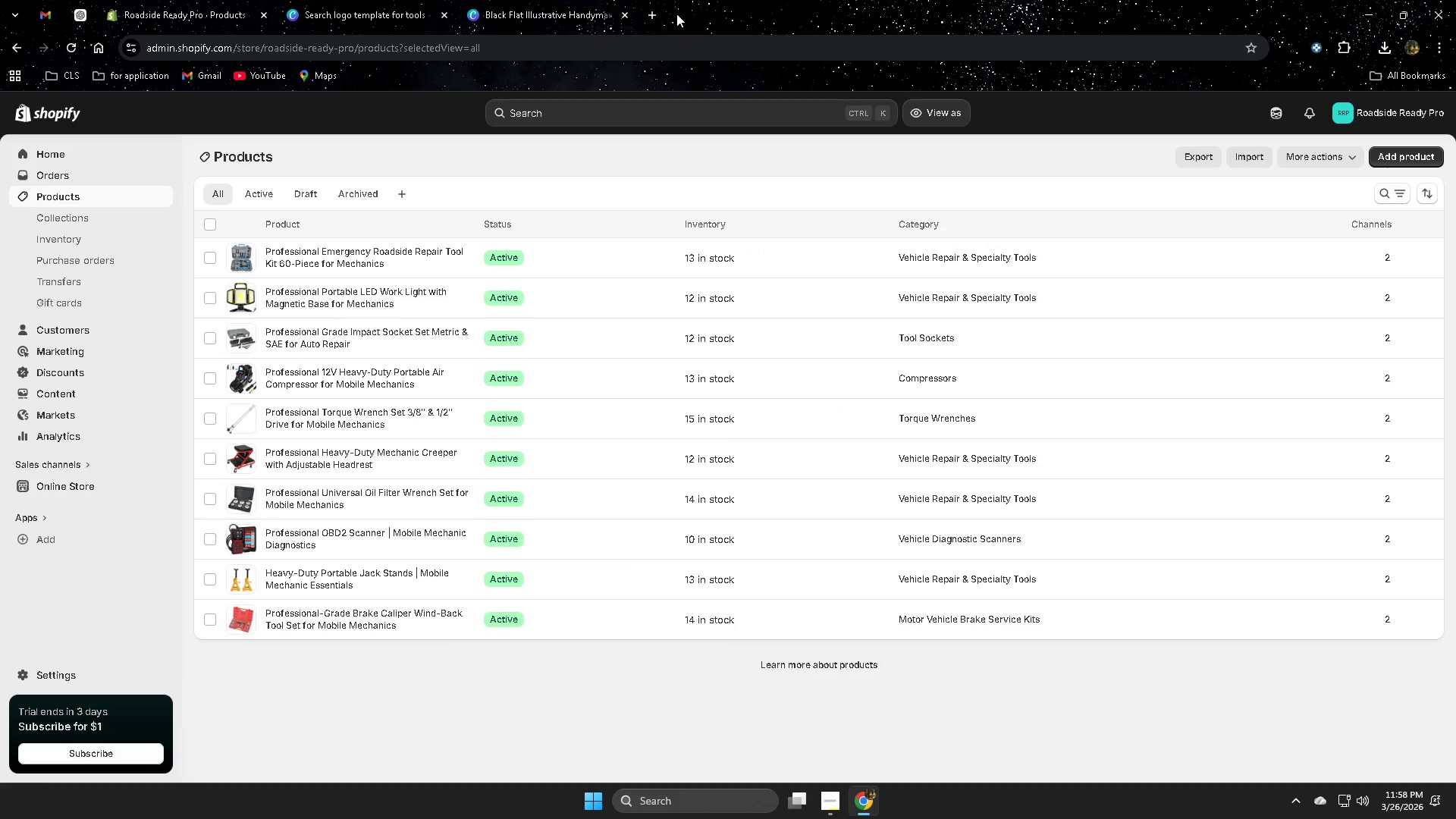 
wait(5.36)
 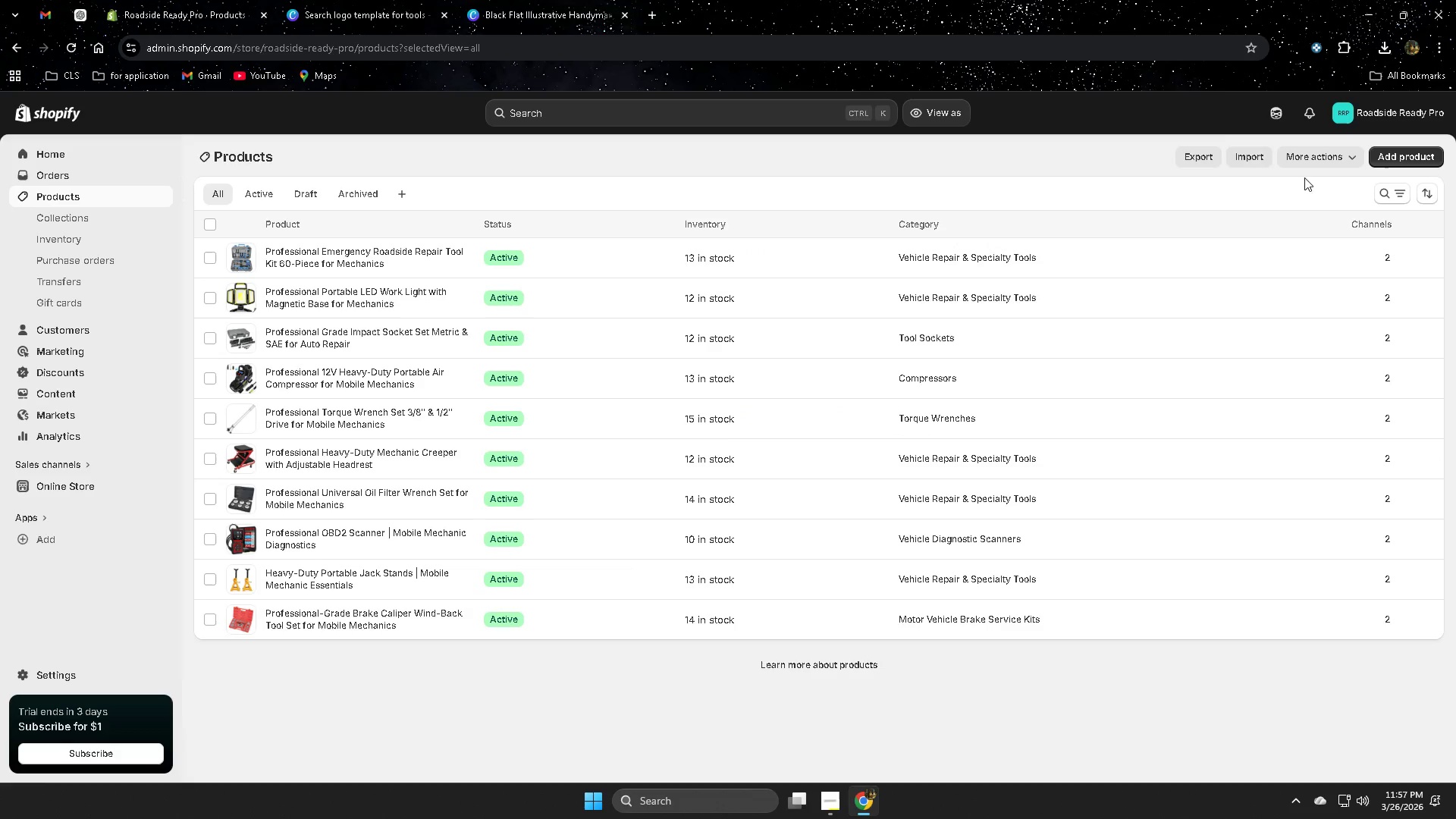 
left_click([1383, 49])
 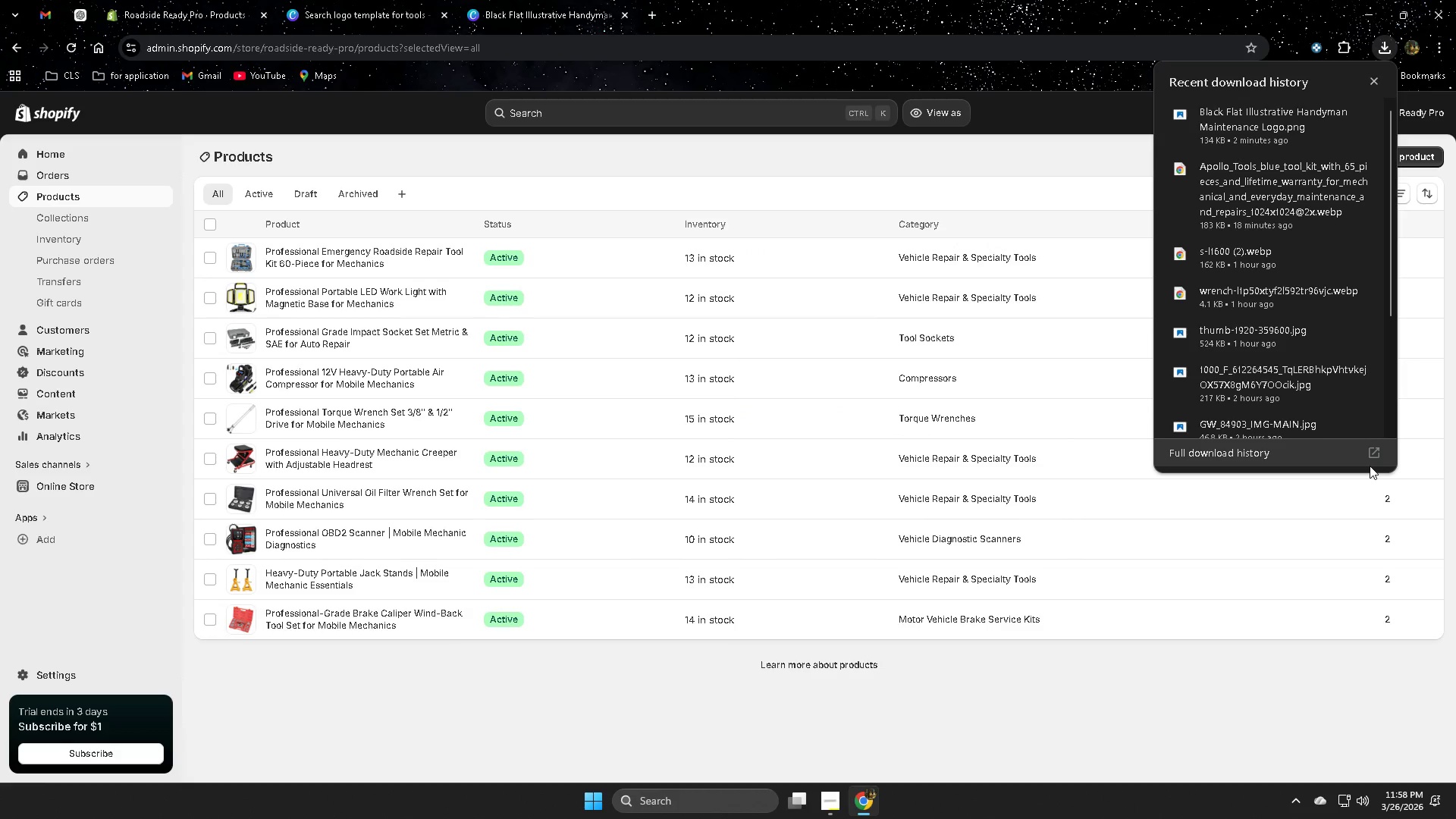 
left_click([1293, 458])
 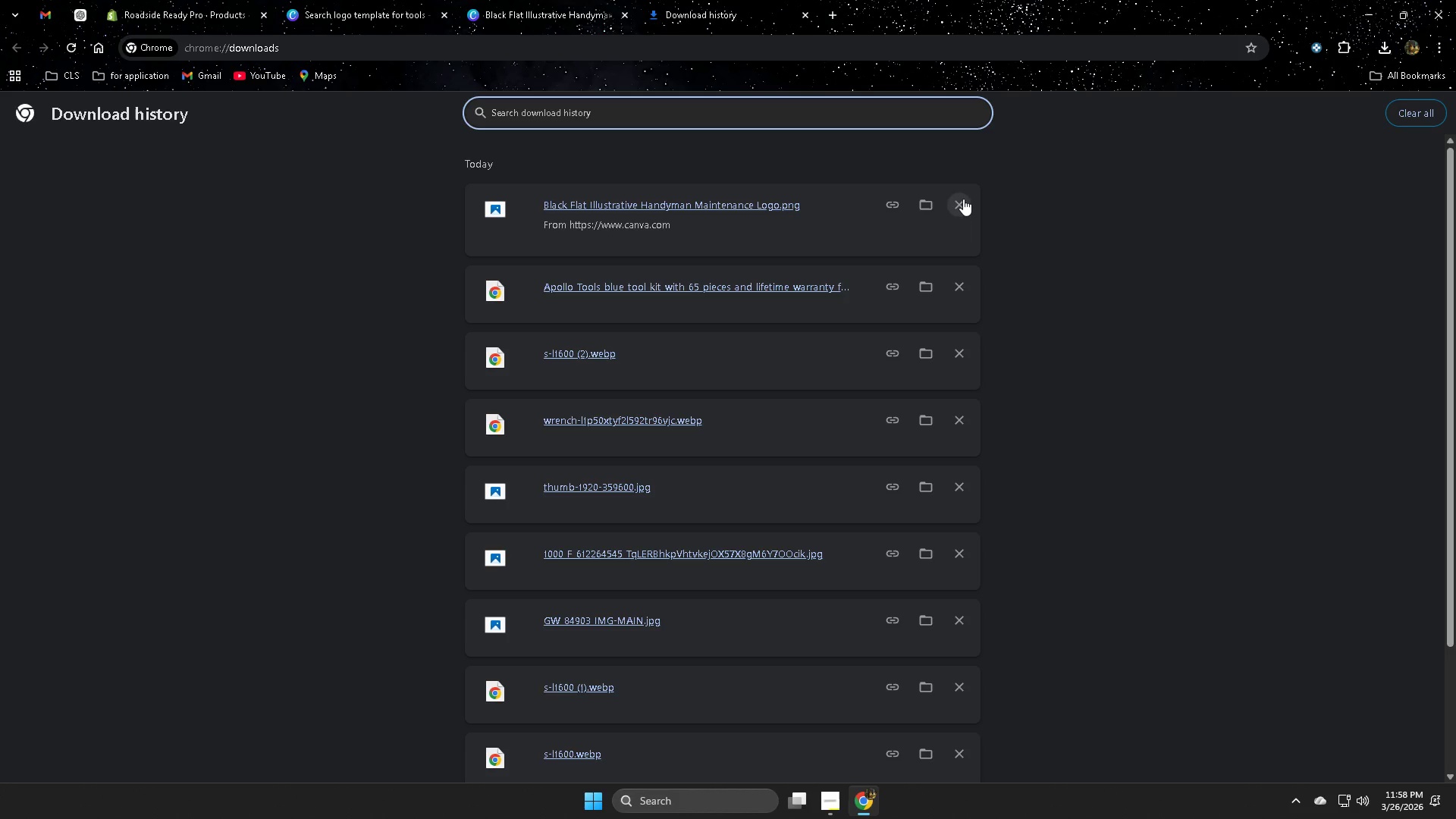 
double_click([961, 201])
 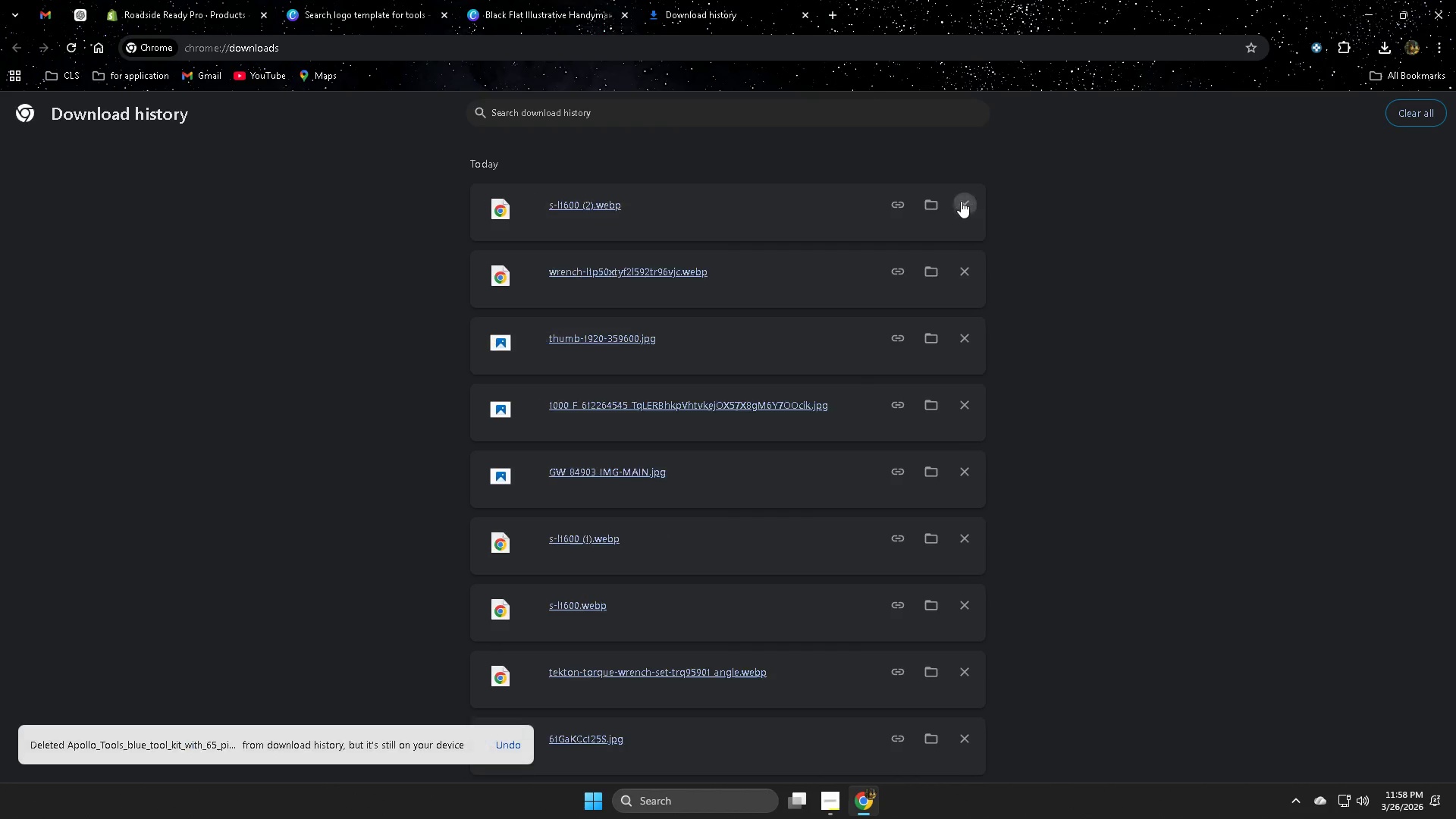 
triple_click([961, 201])
 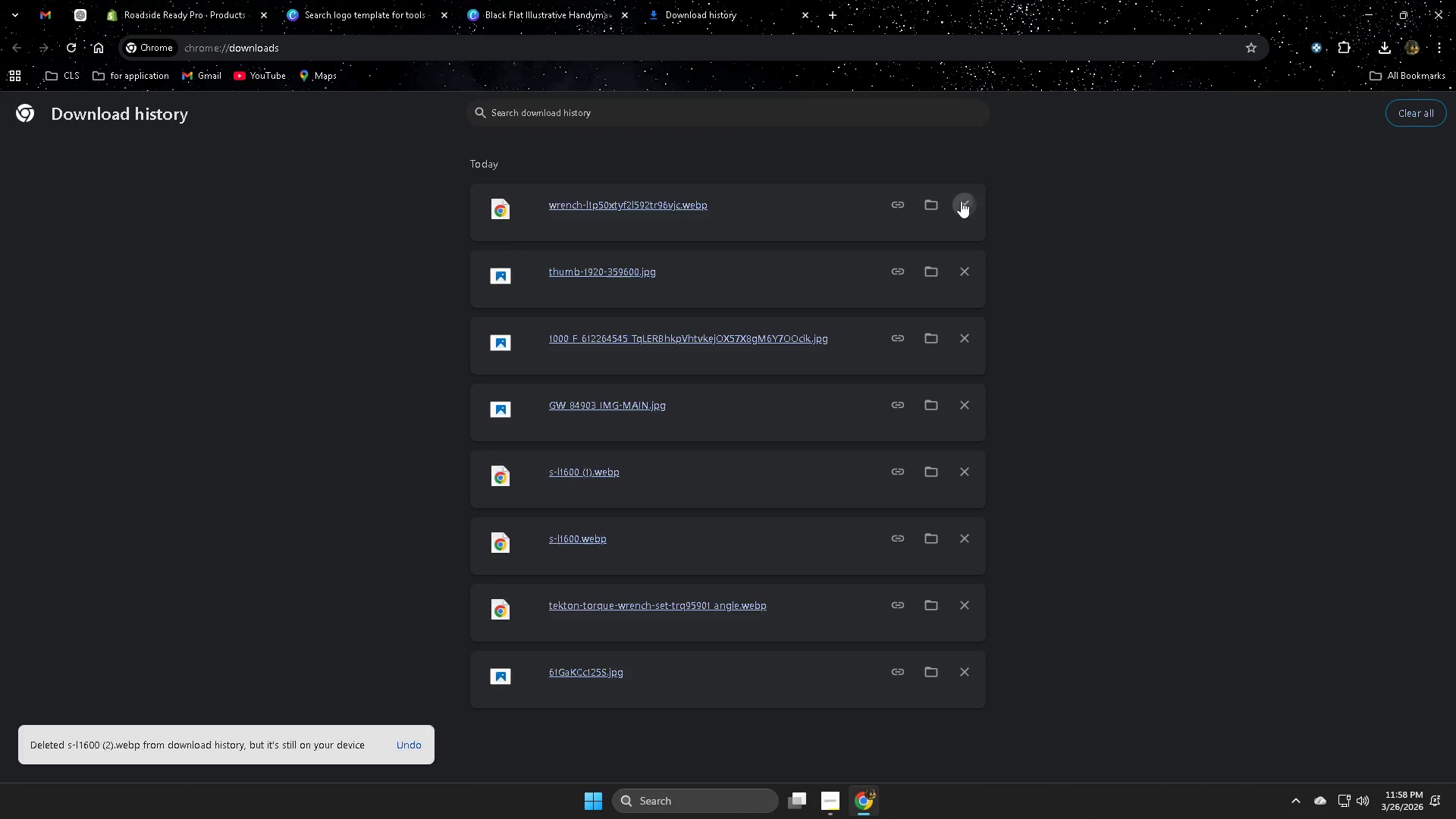 
triple_click([961, 201])
 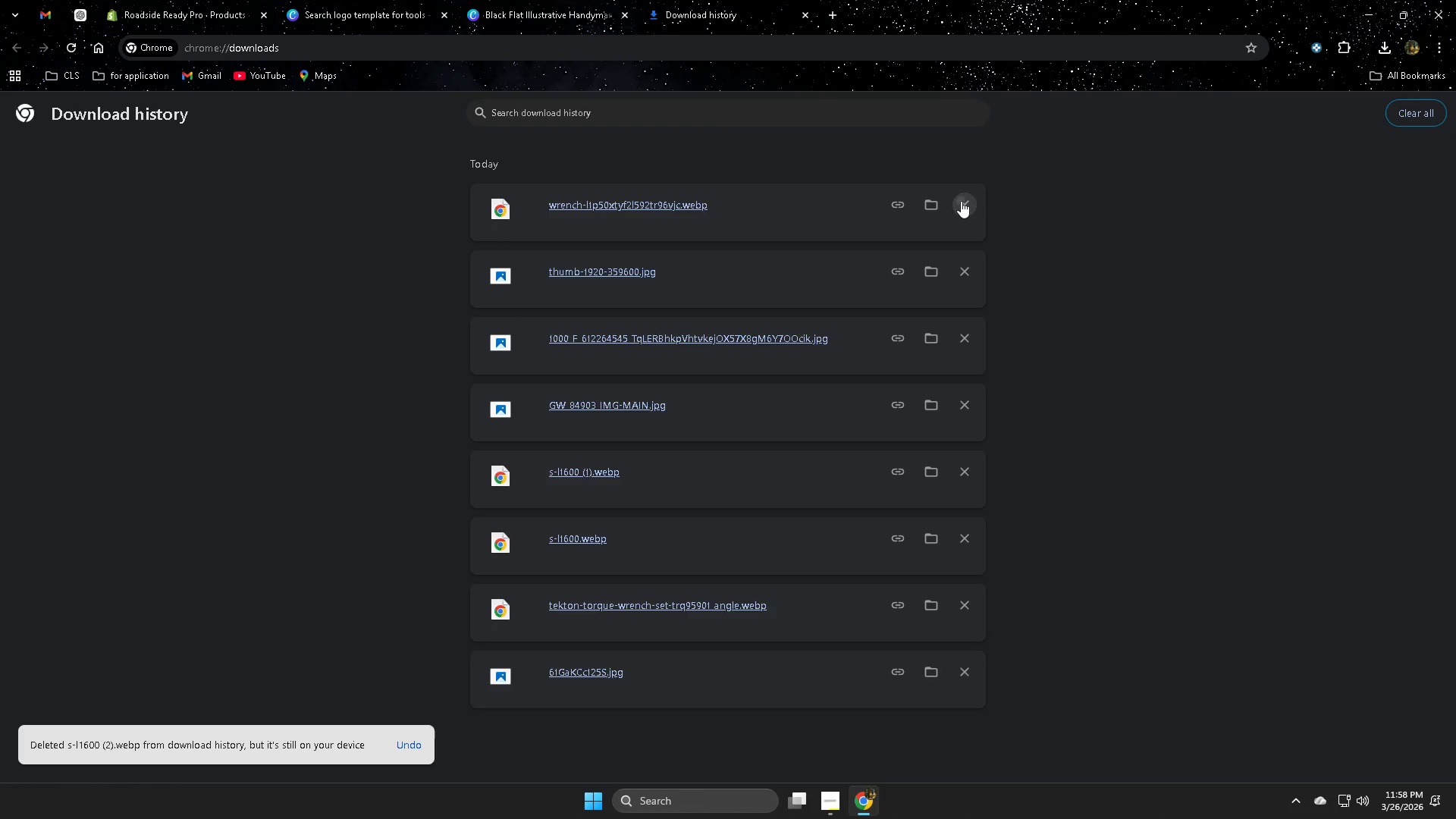 
triple_click([961, 201])
 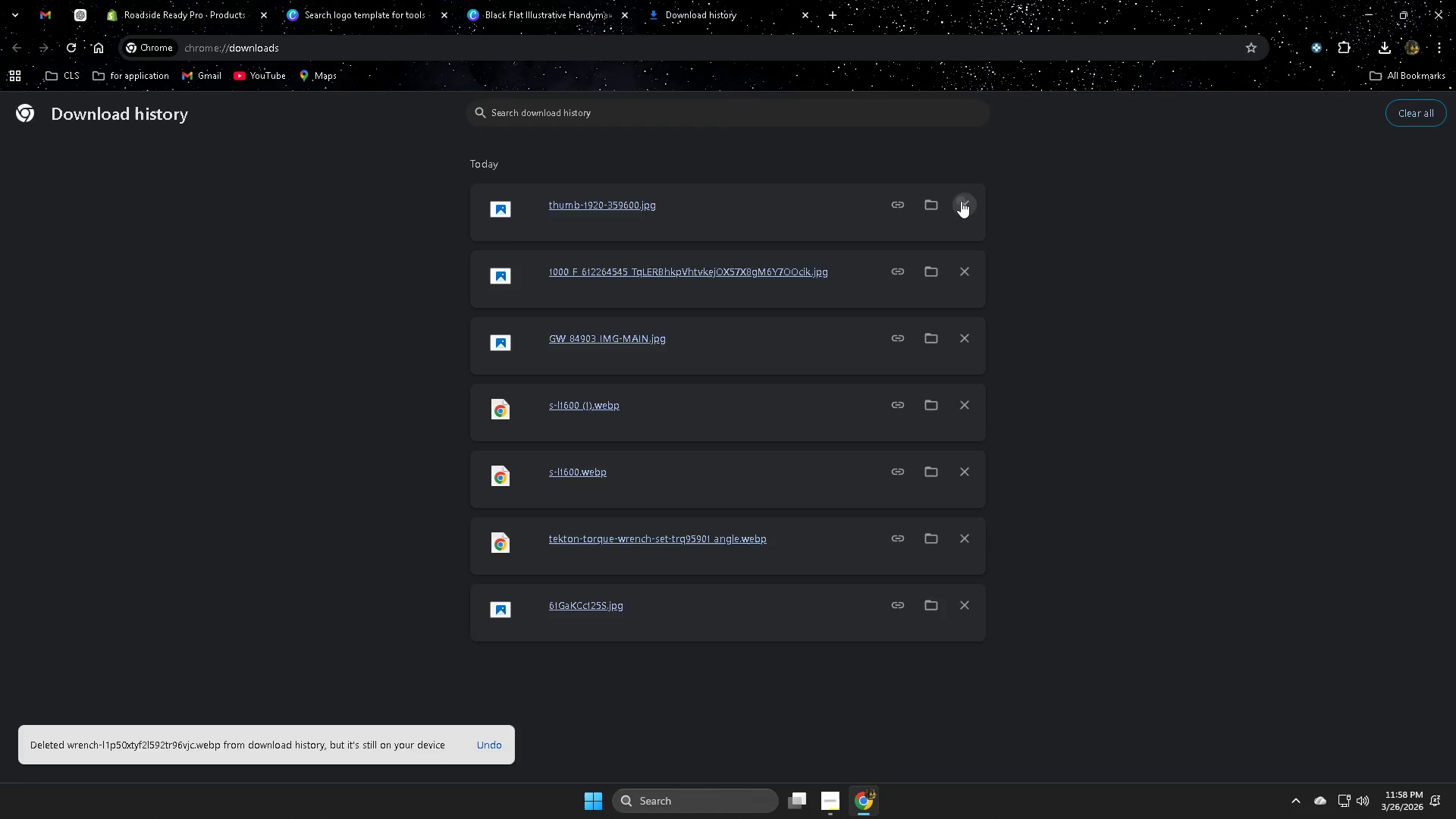 
triple_click([961, 201])
 